 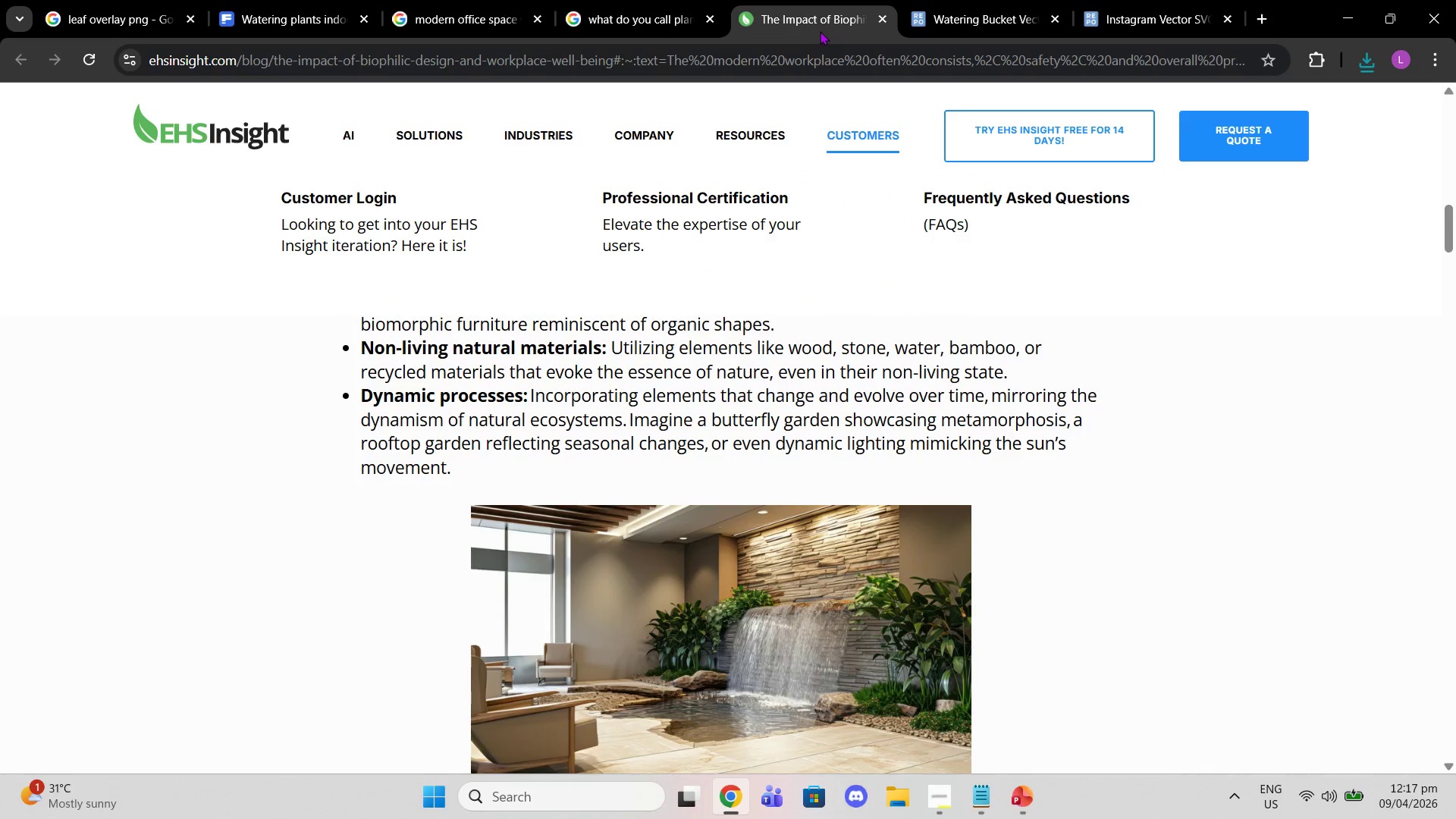 
left_click([664, 3])
 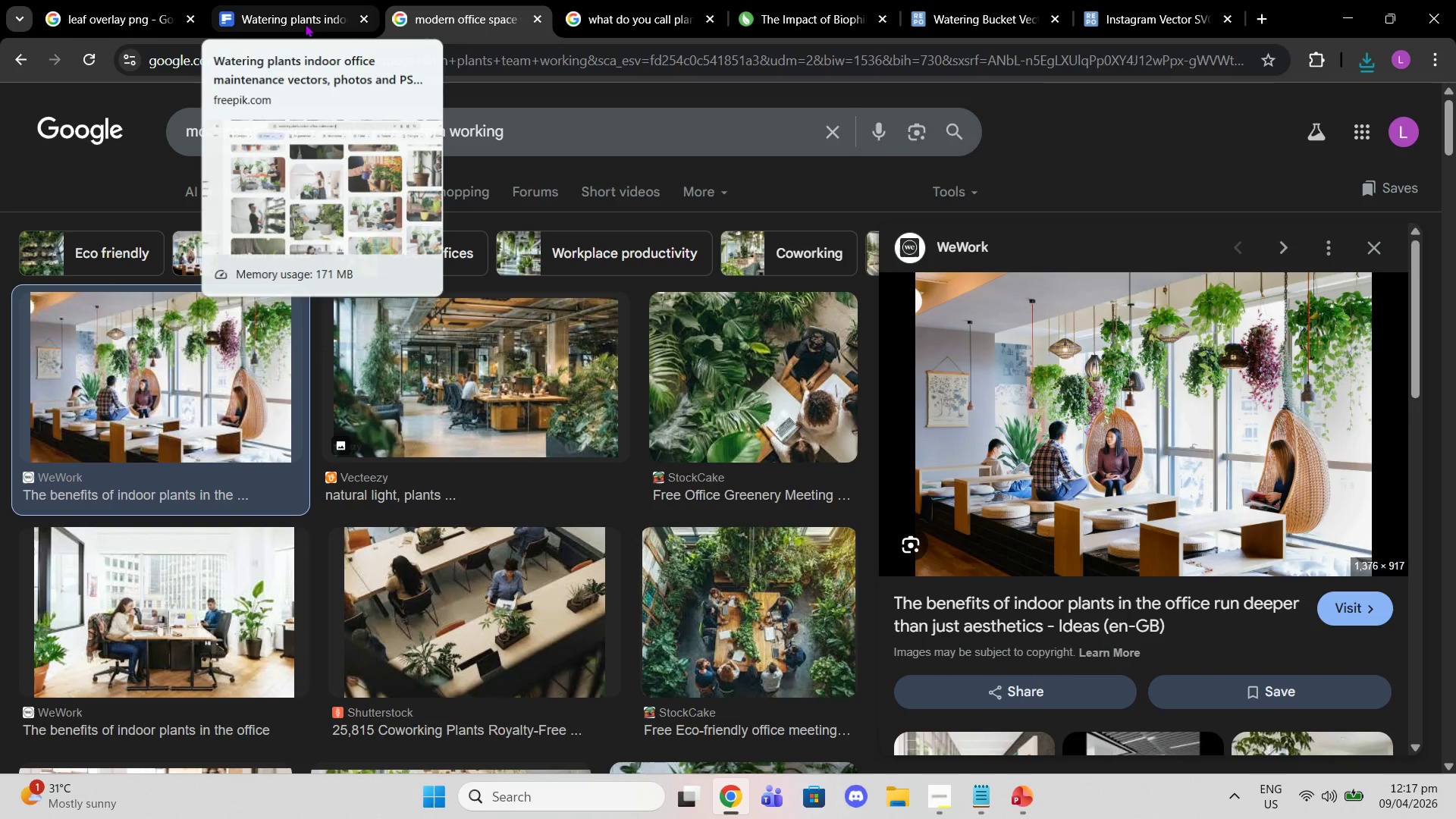 
left_click([305, 24])
 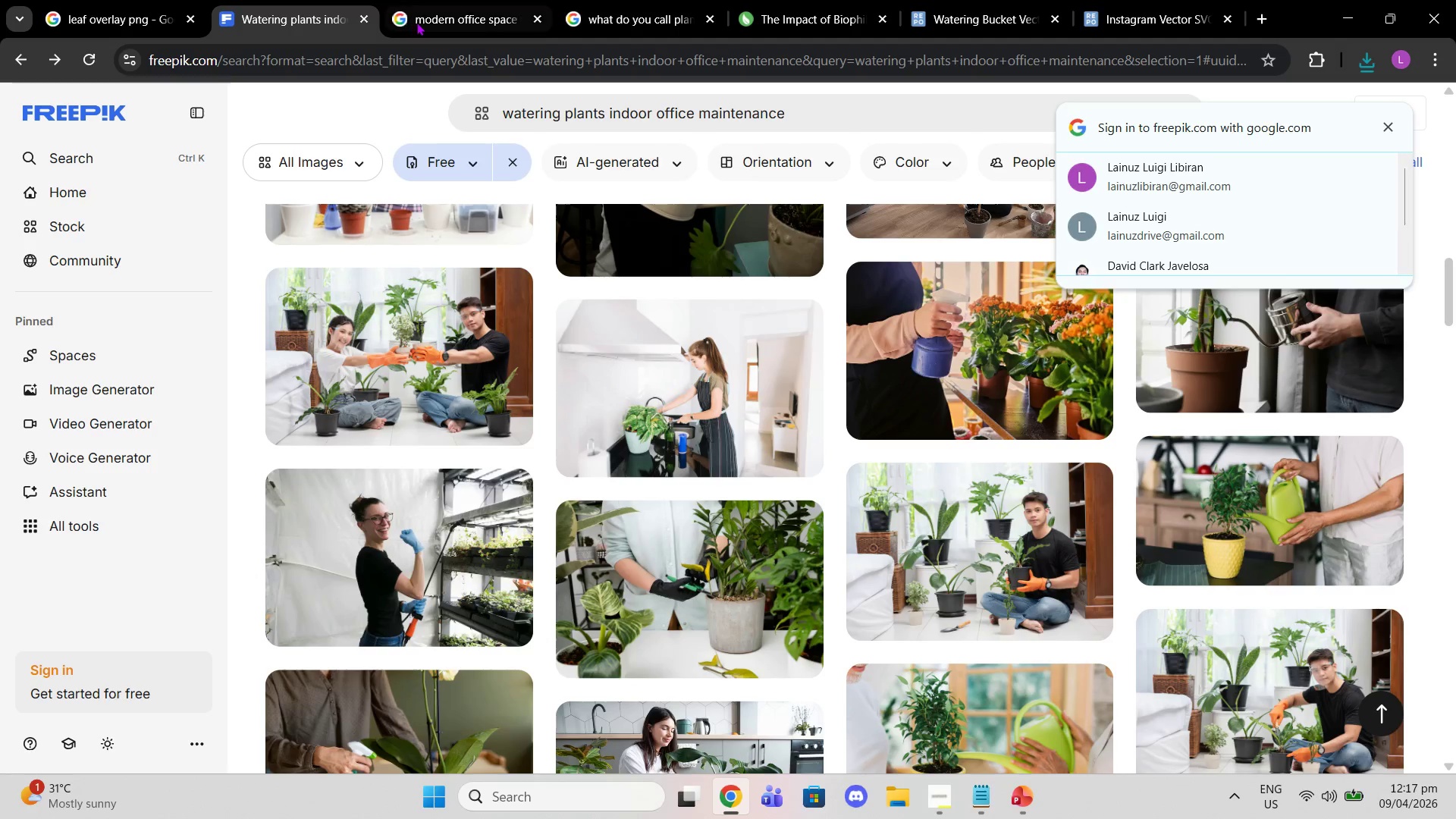 
left_click([416, 22])
 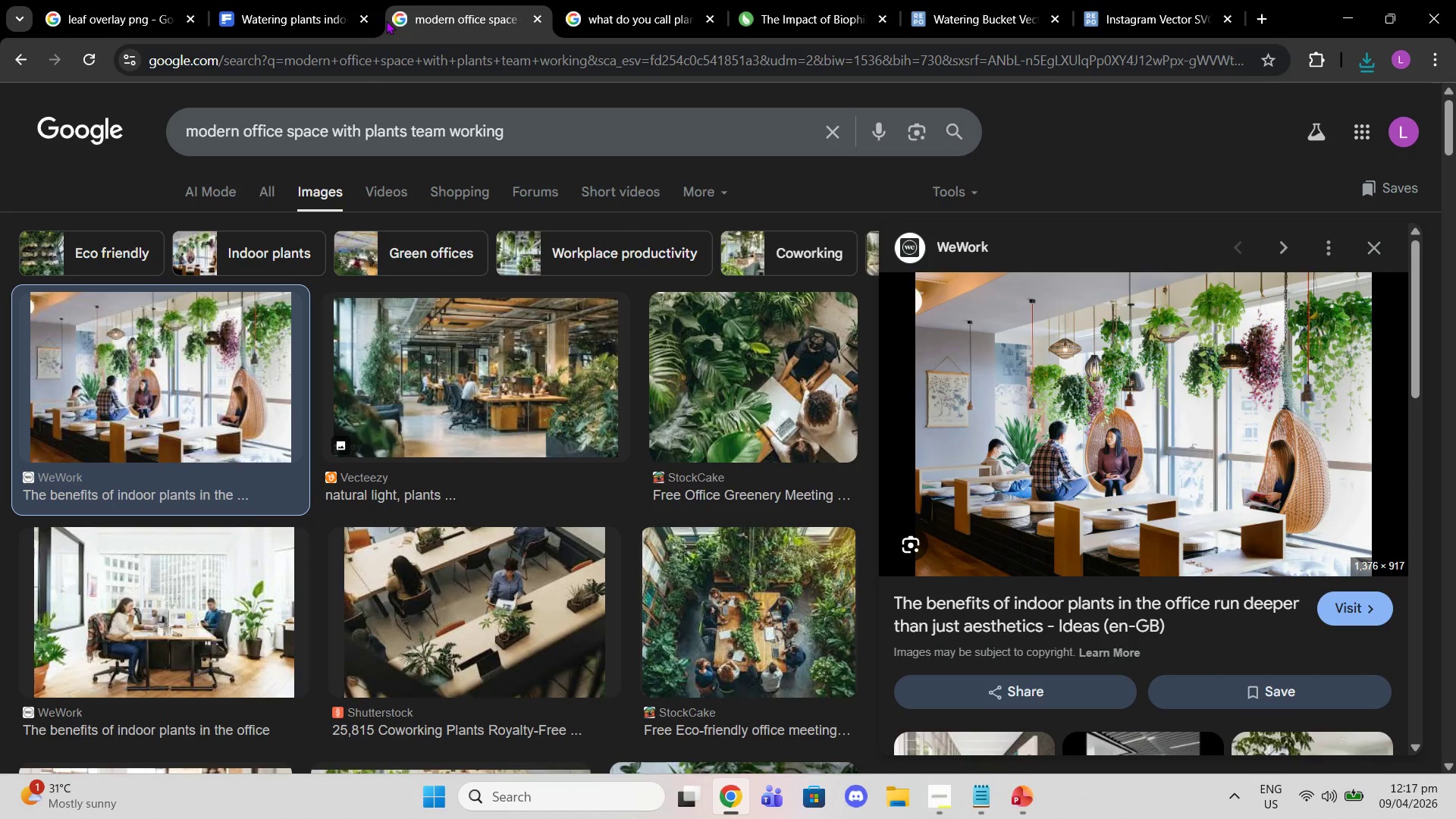 
wait(13.24)
 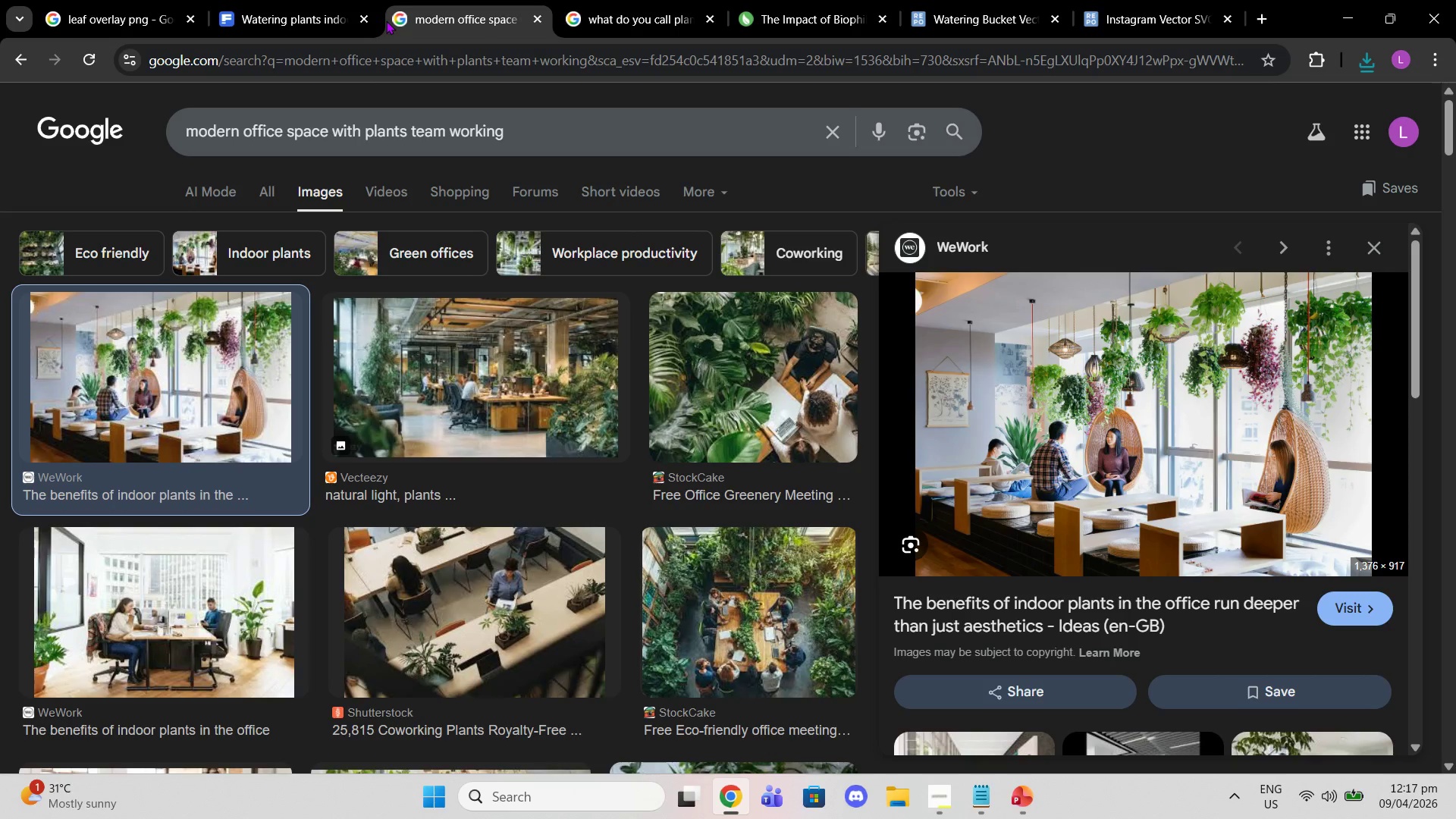 
mouse_move([368, 5])
 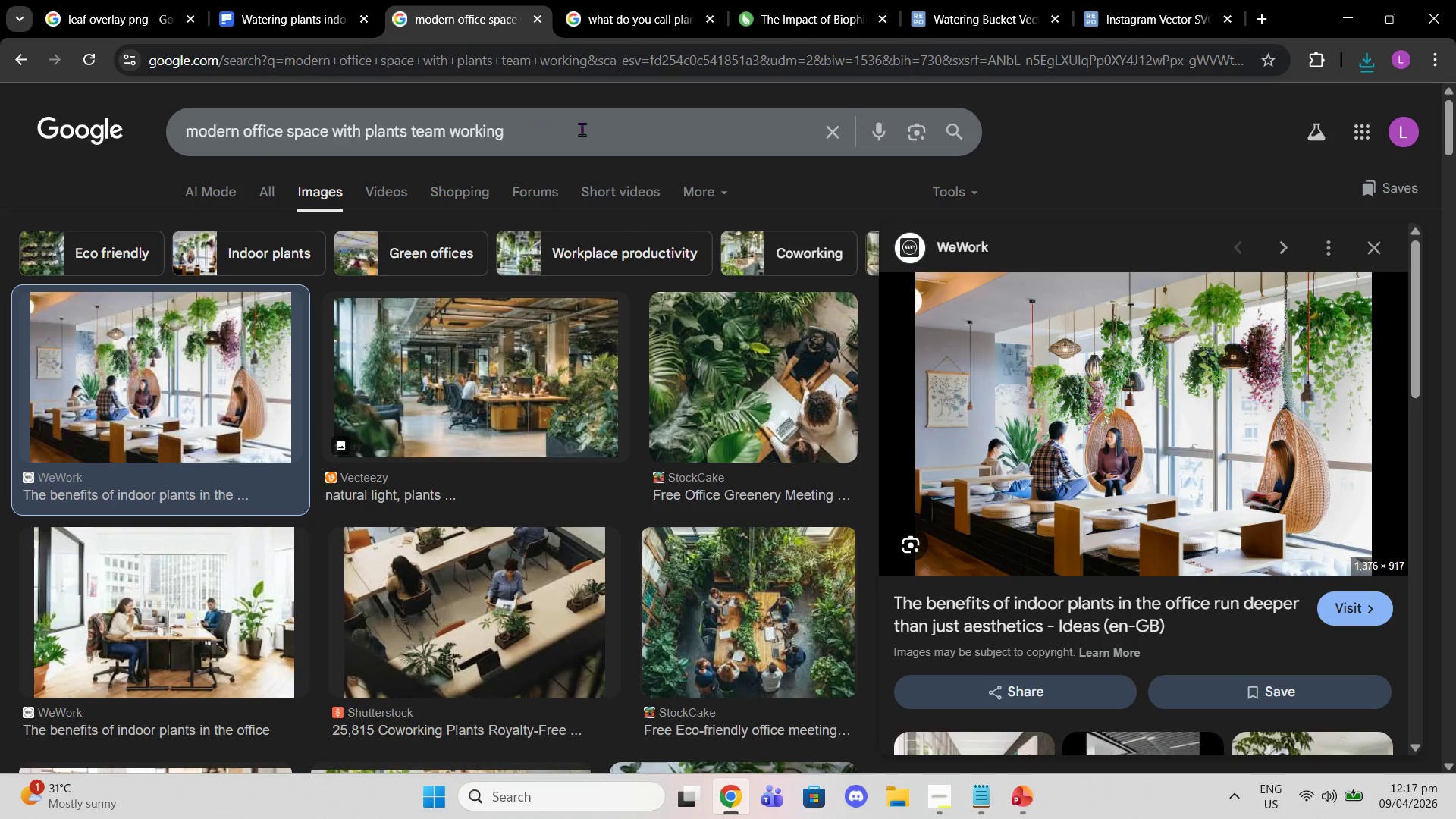 
left_click_drag(start_coordinate=[591, 129], to_coordinate=[149, 146])
 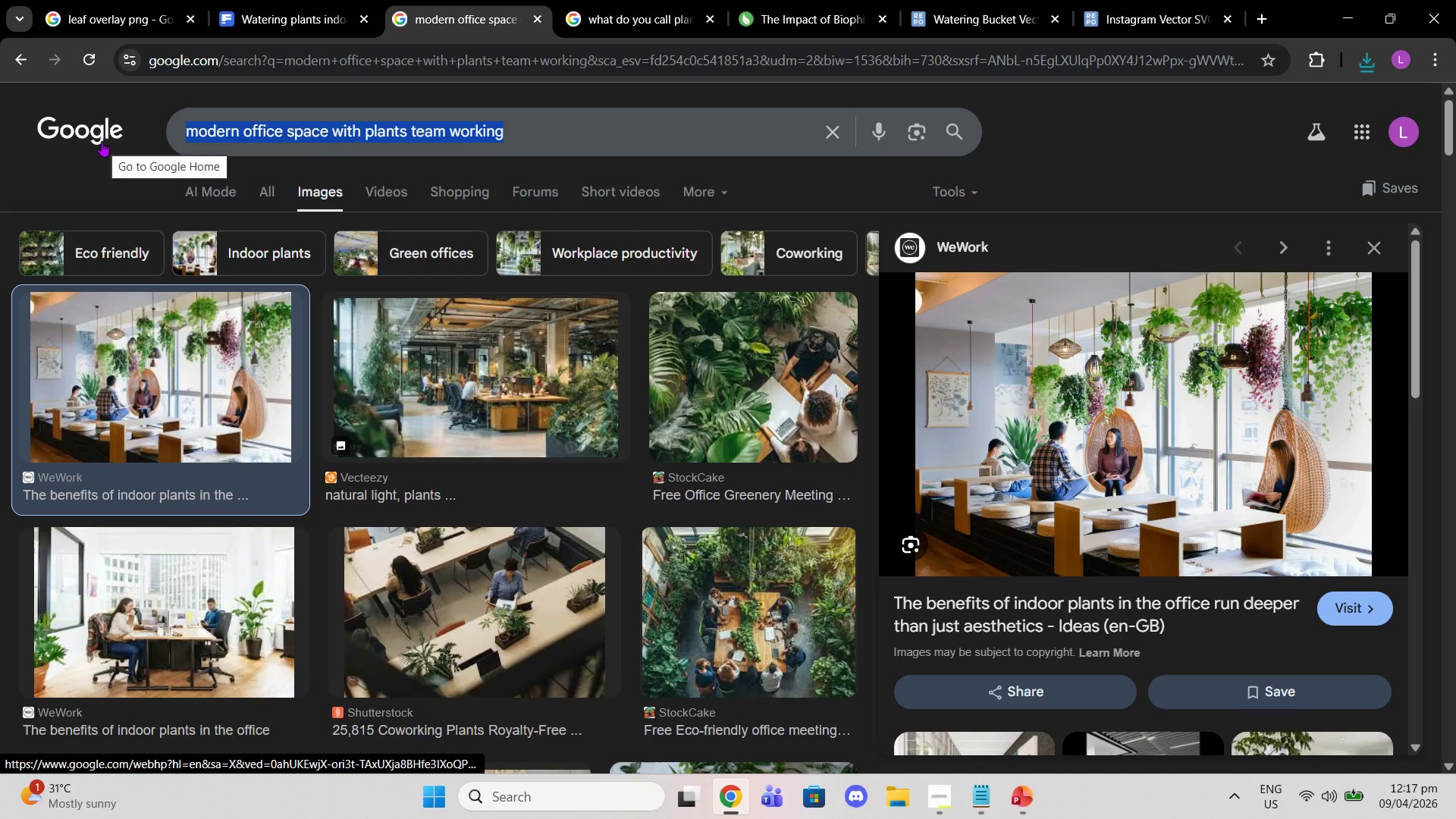 
type(lush office plants modern workspace bright)
 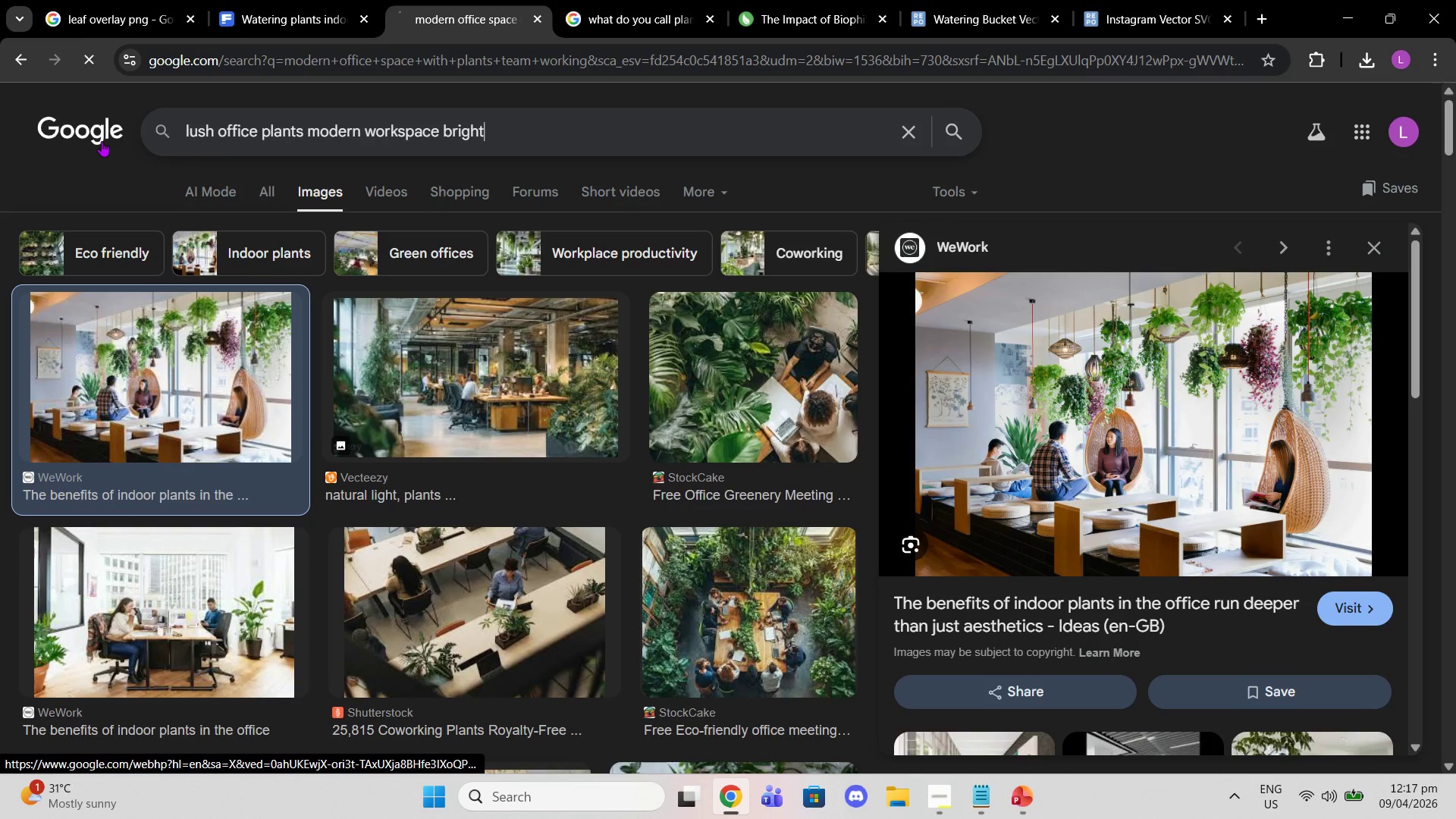 
key(Enter)
 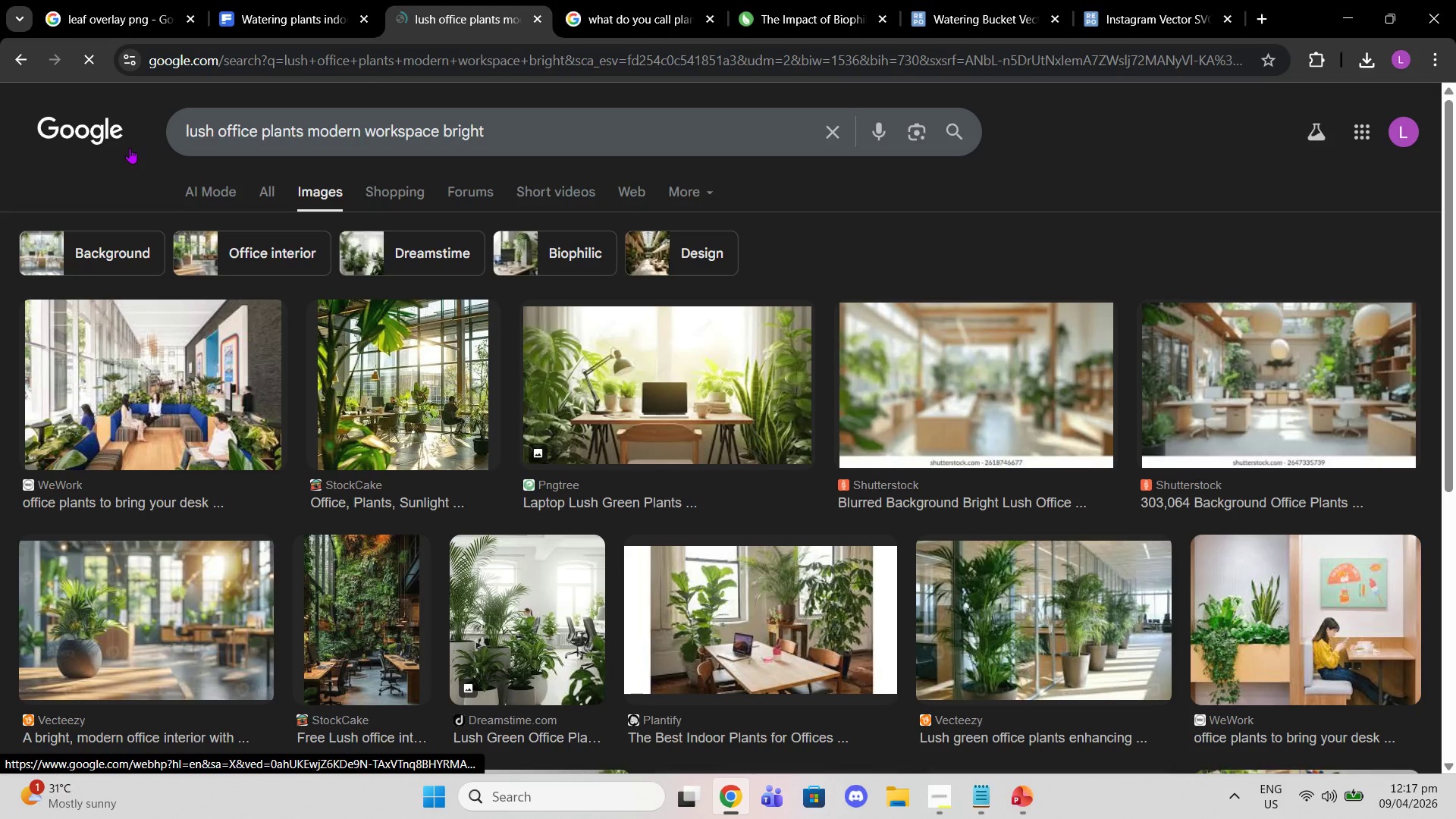 
scroll: coordinate [646, 425], scroll_direction: down, amount: 6.0
 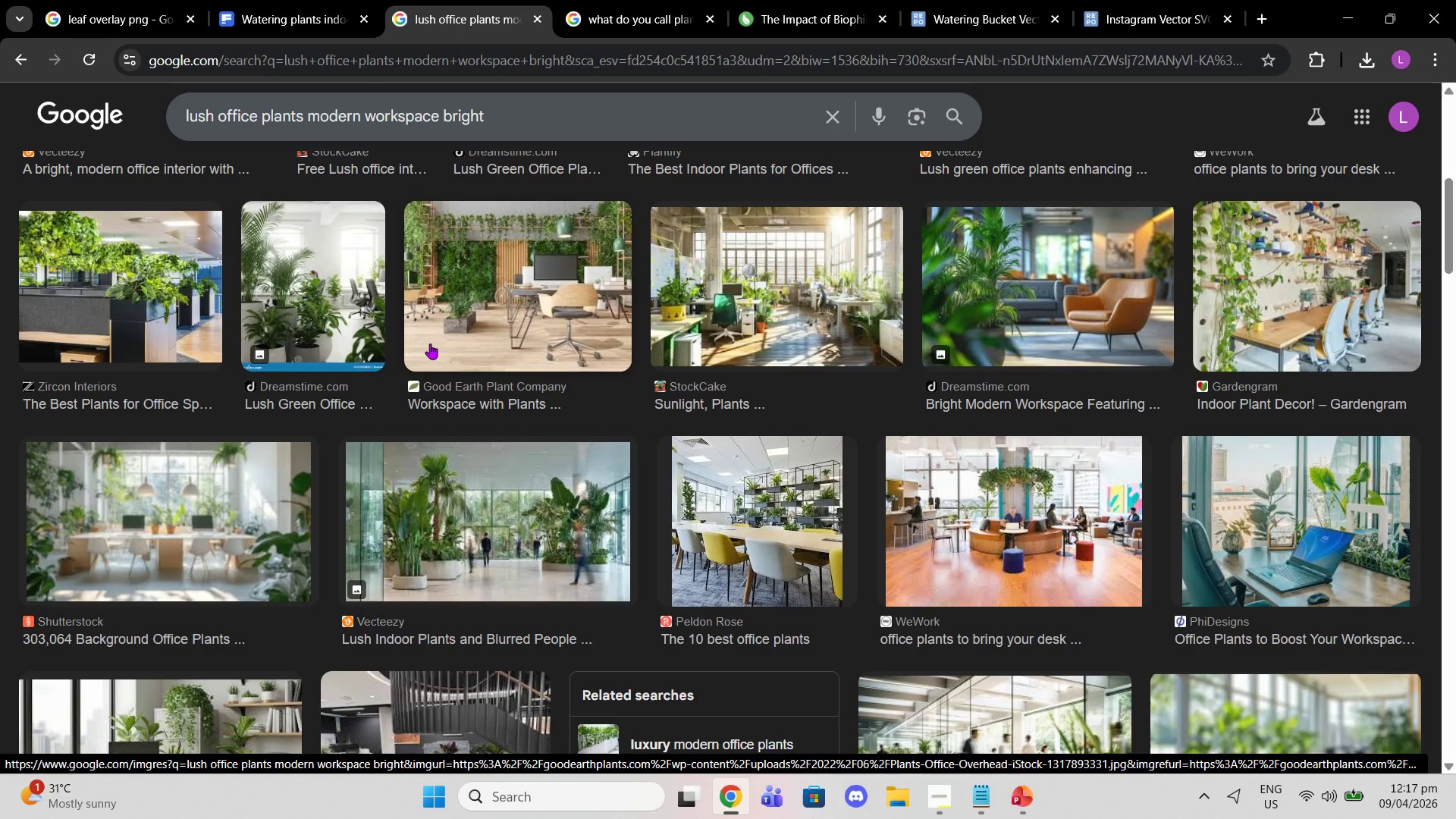 
wait(9.39)
 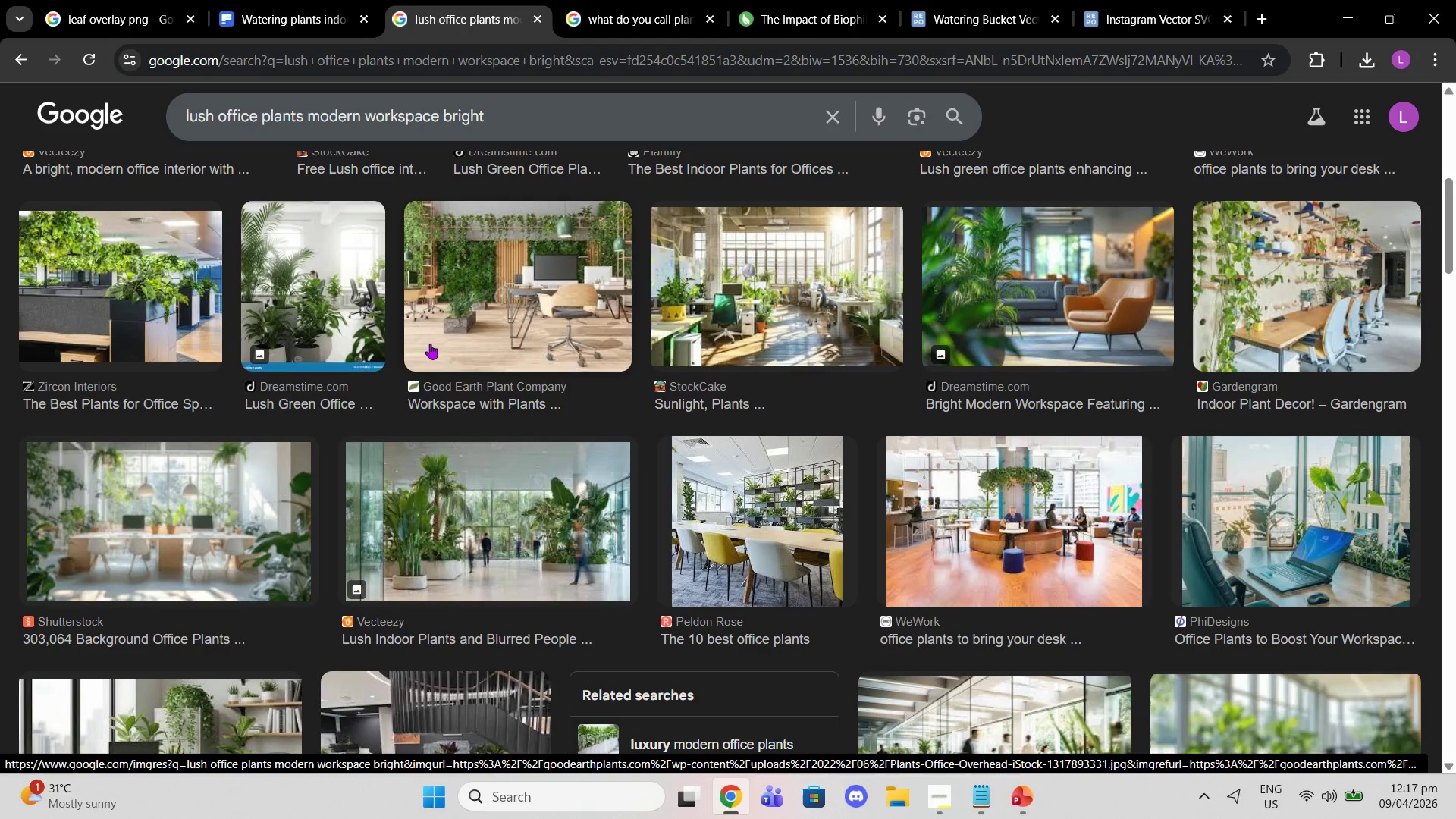 
scroll: coordinate [1340, 0], scroll_direction: down, amount: 2.0
 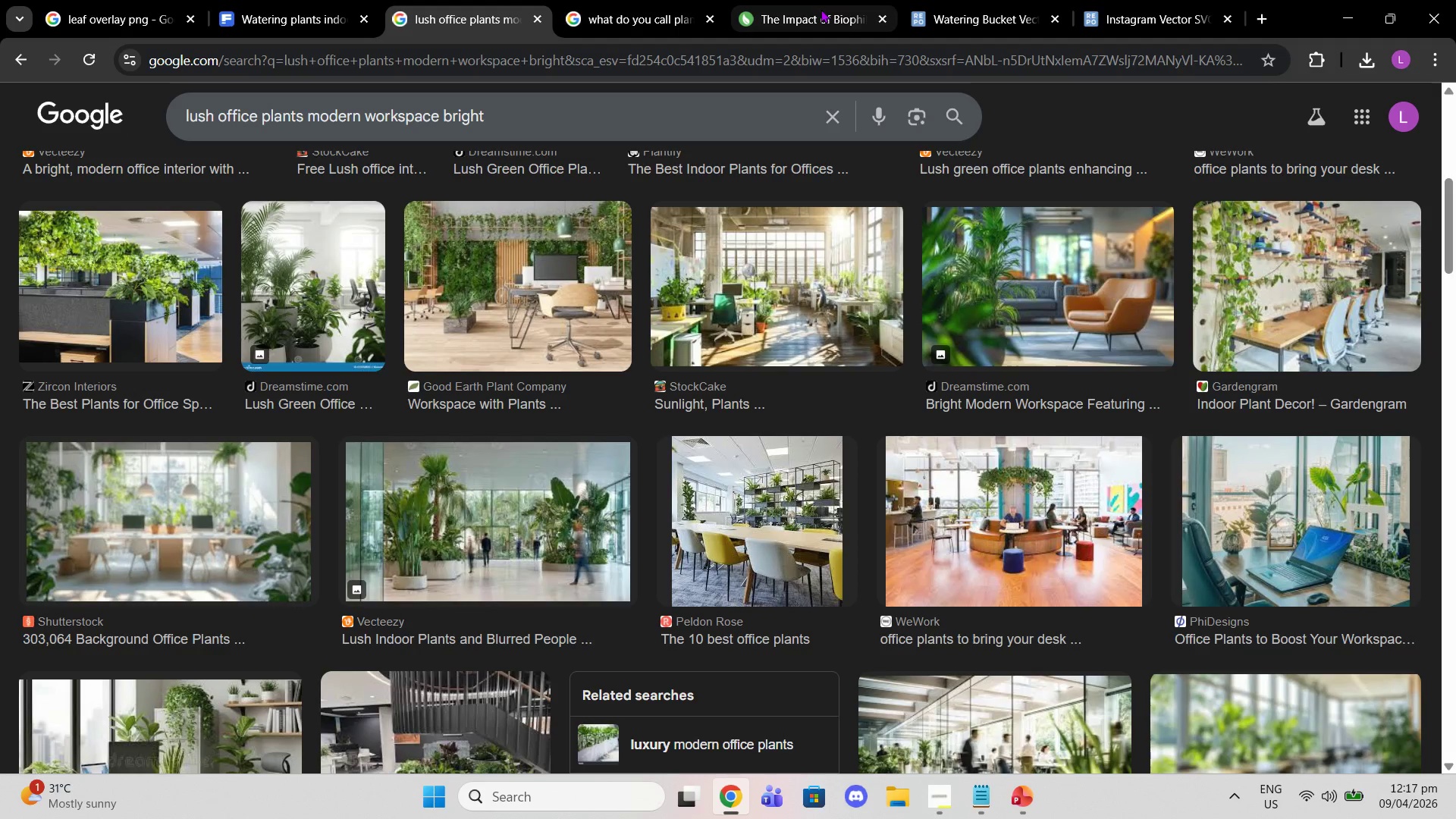 
left_click([775, 50])
 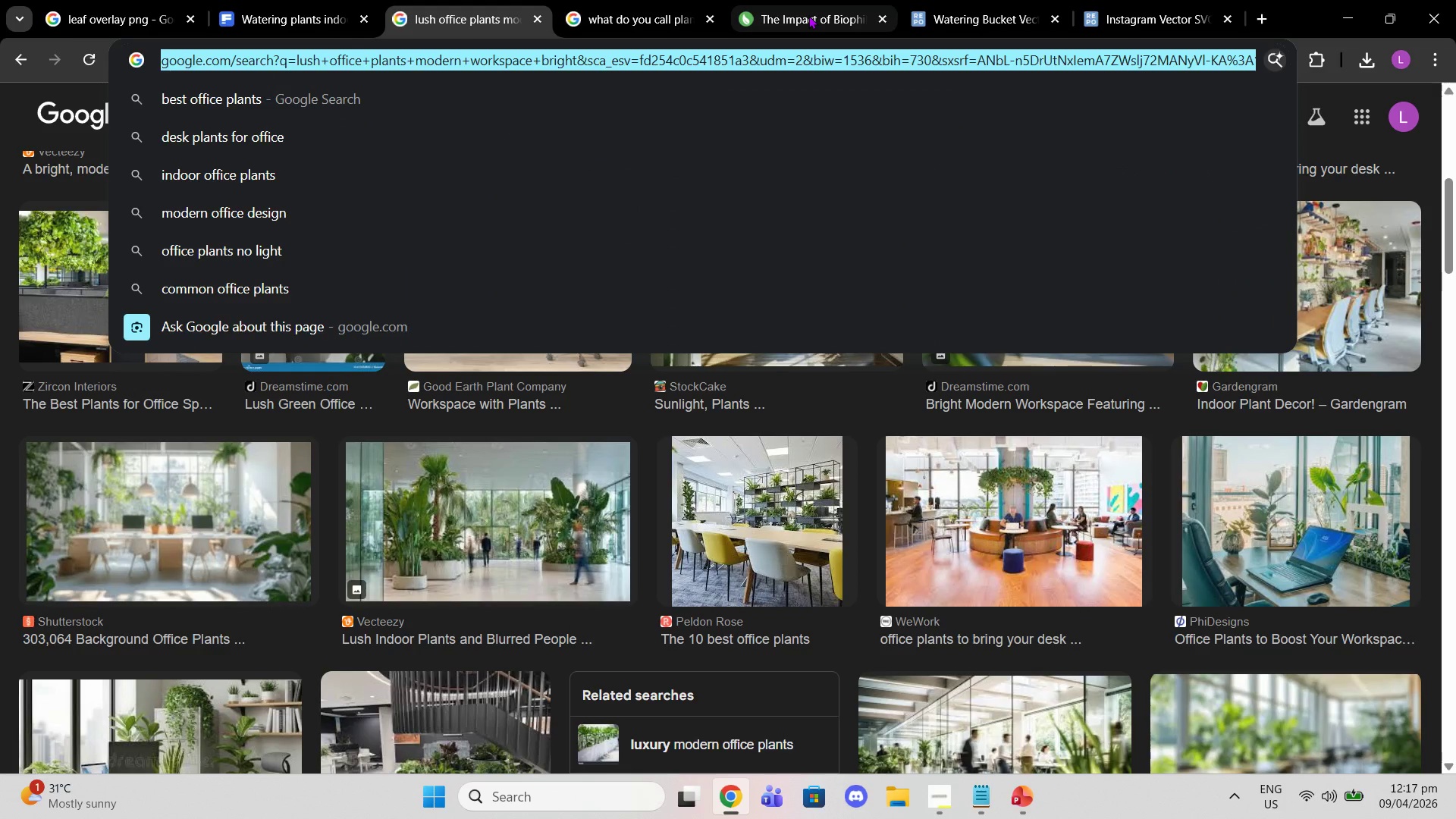 
left_click([808, 15])
 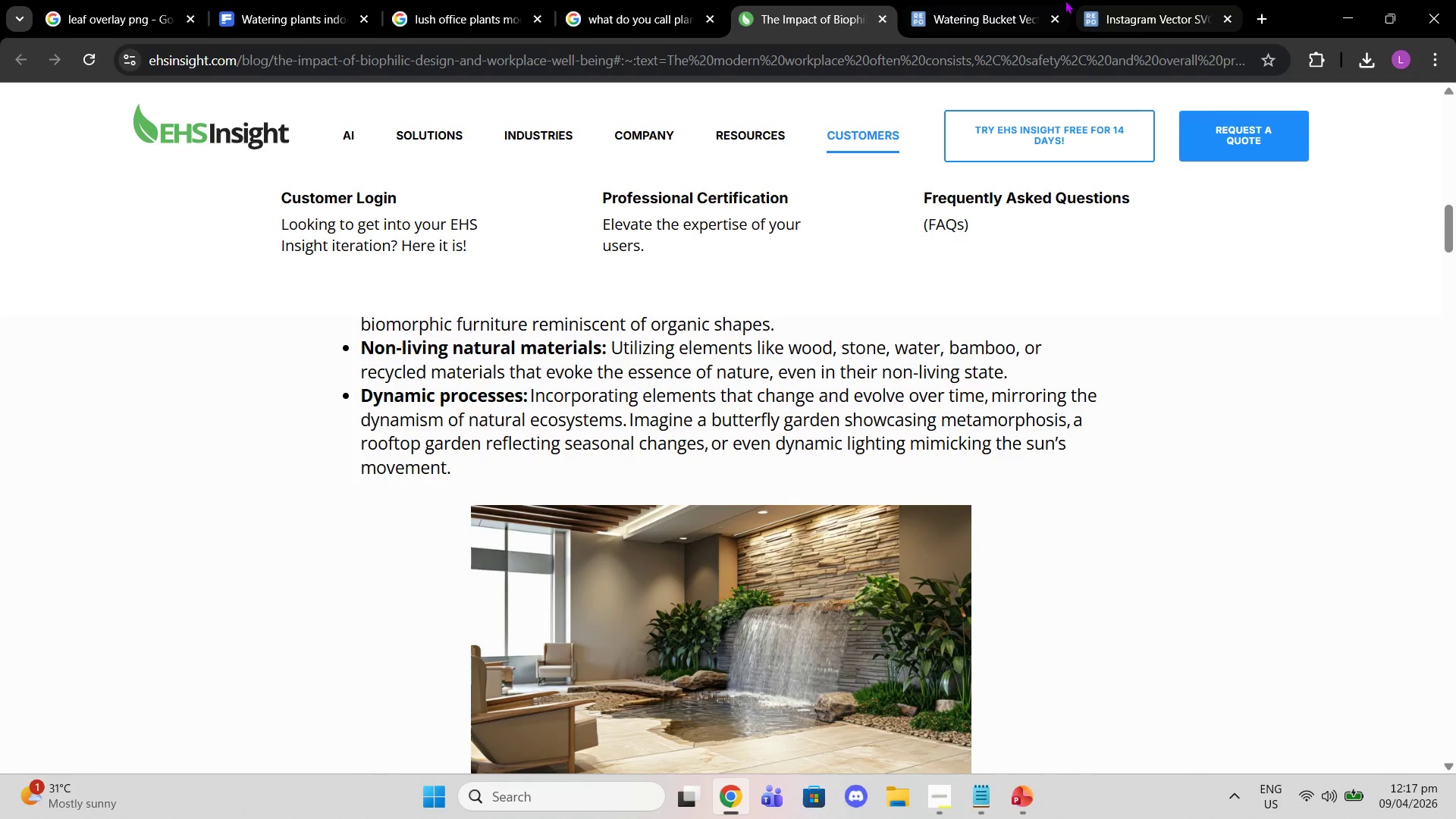 
left_click([1181, 23])
 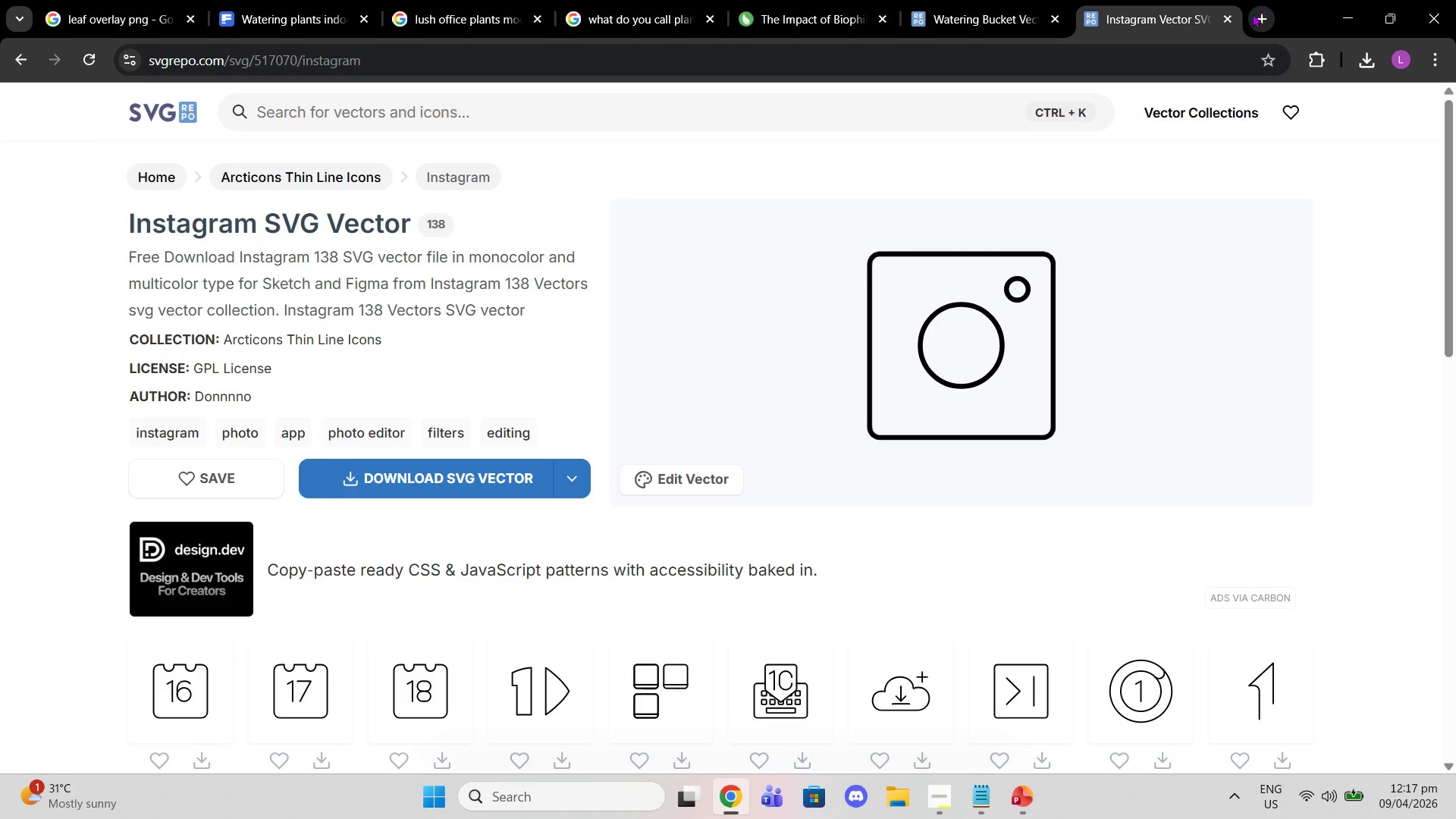 
scroll: coordinate [611, 437], scroll_direction: down, amount: 9.0
 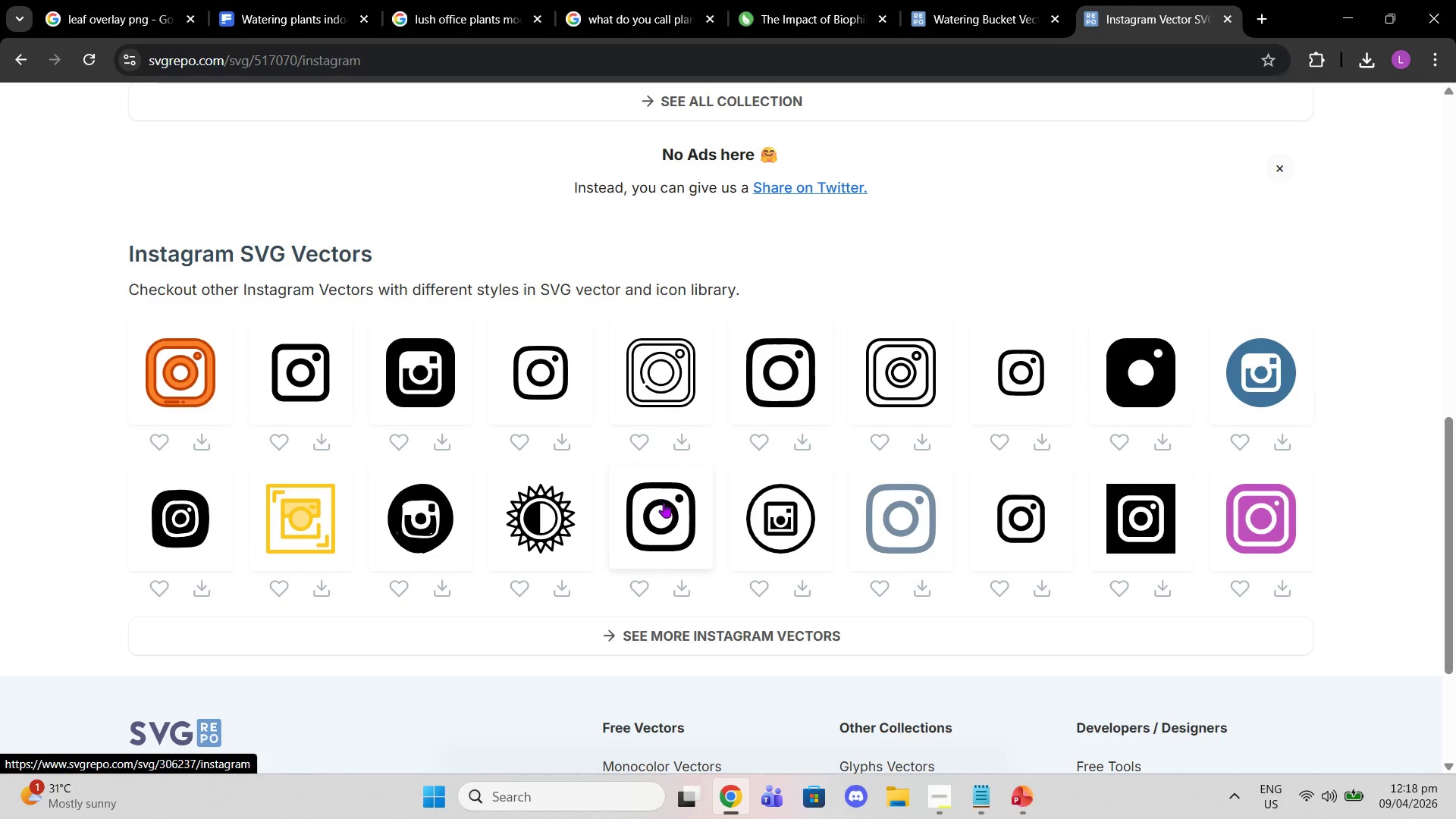 
wait(6.24)
 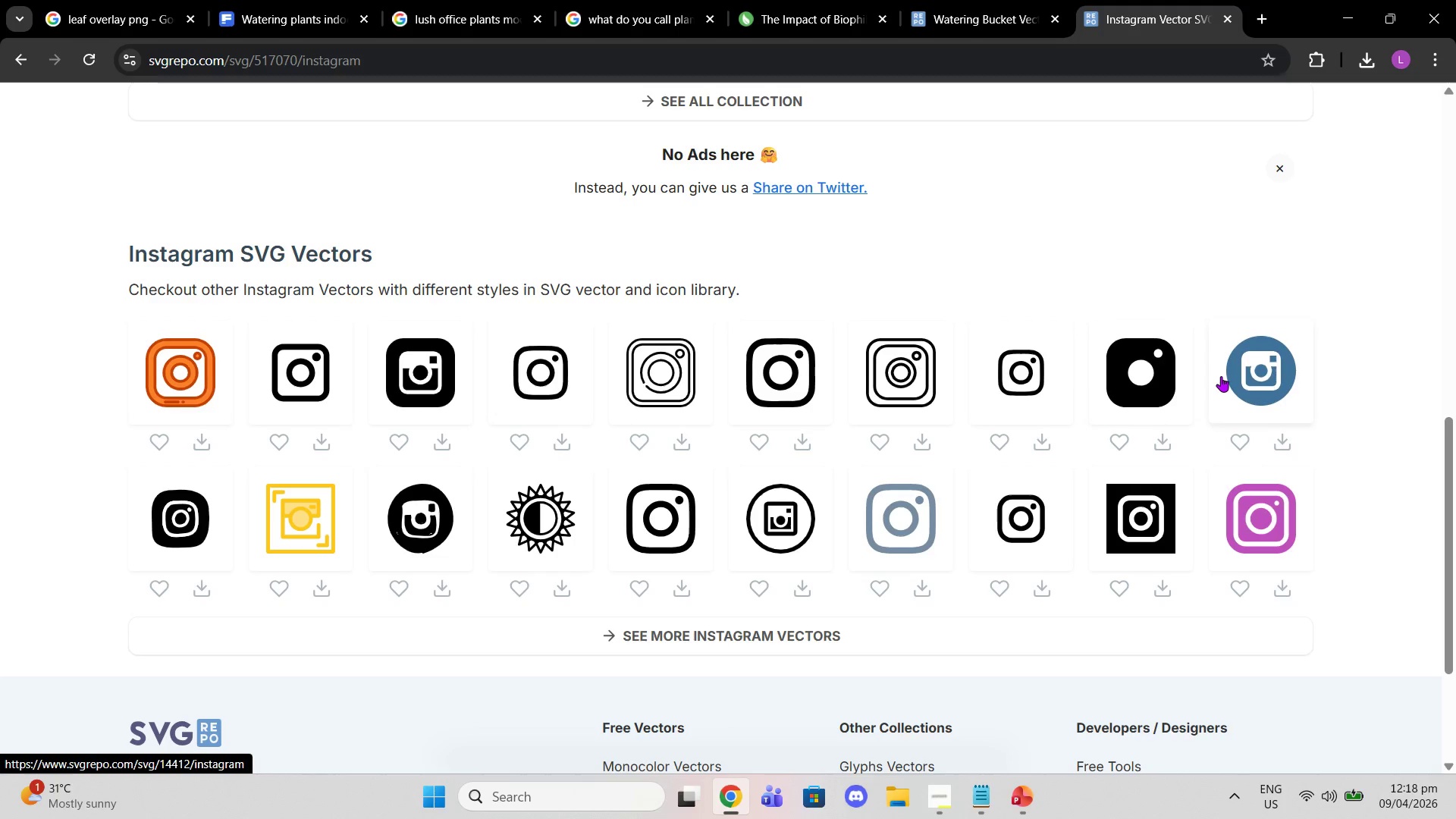 
left_click([657, 519])
 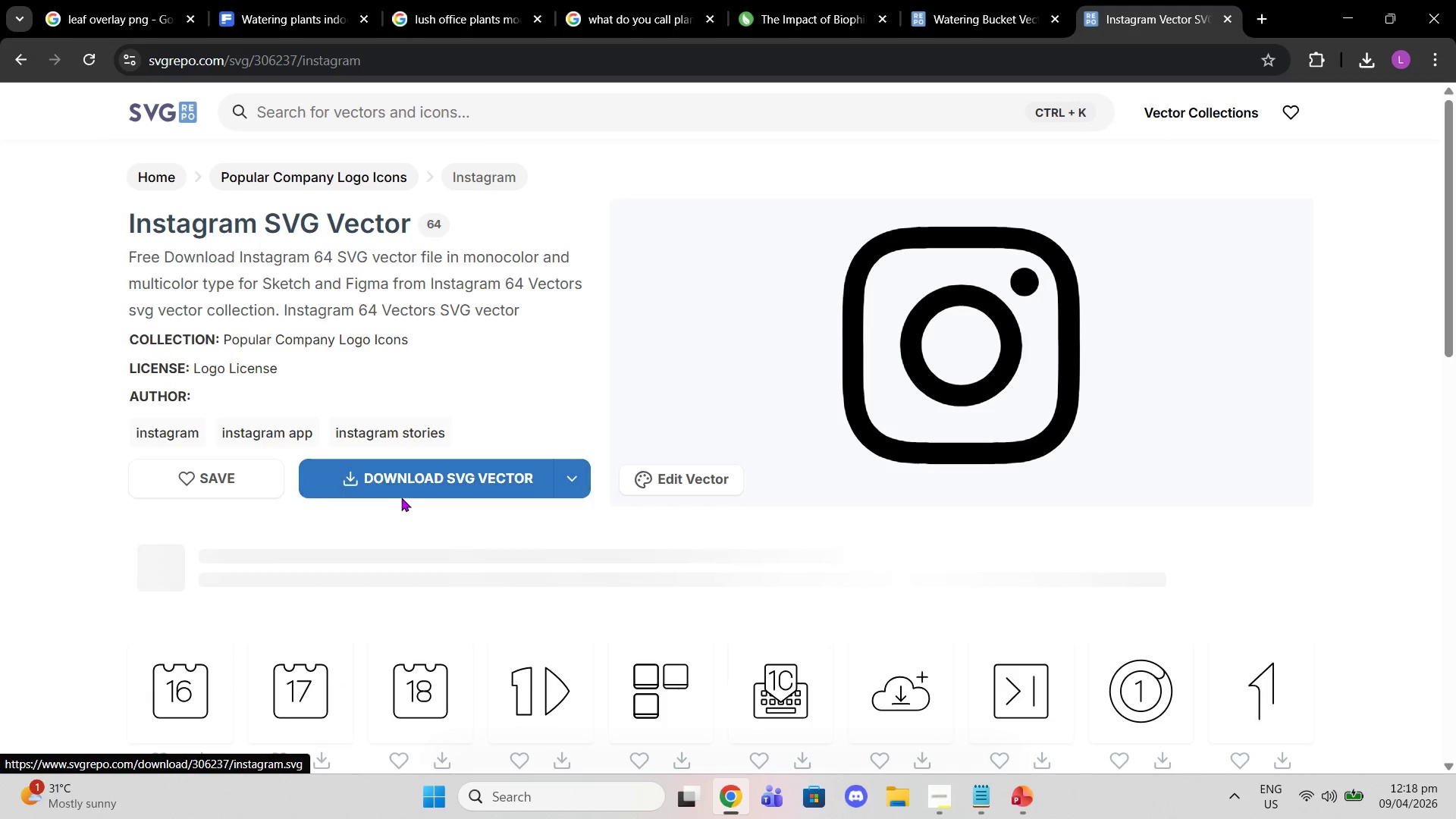 
left_click([399, 481])
 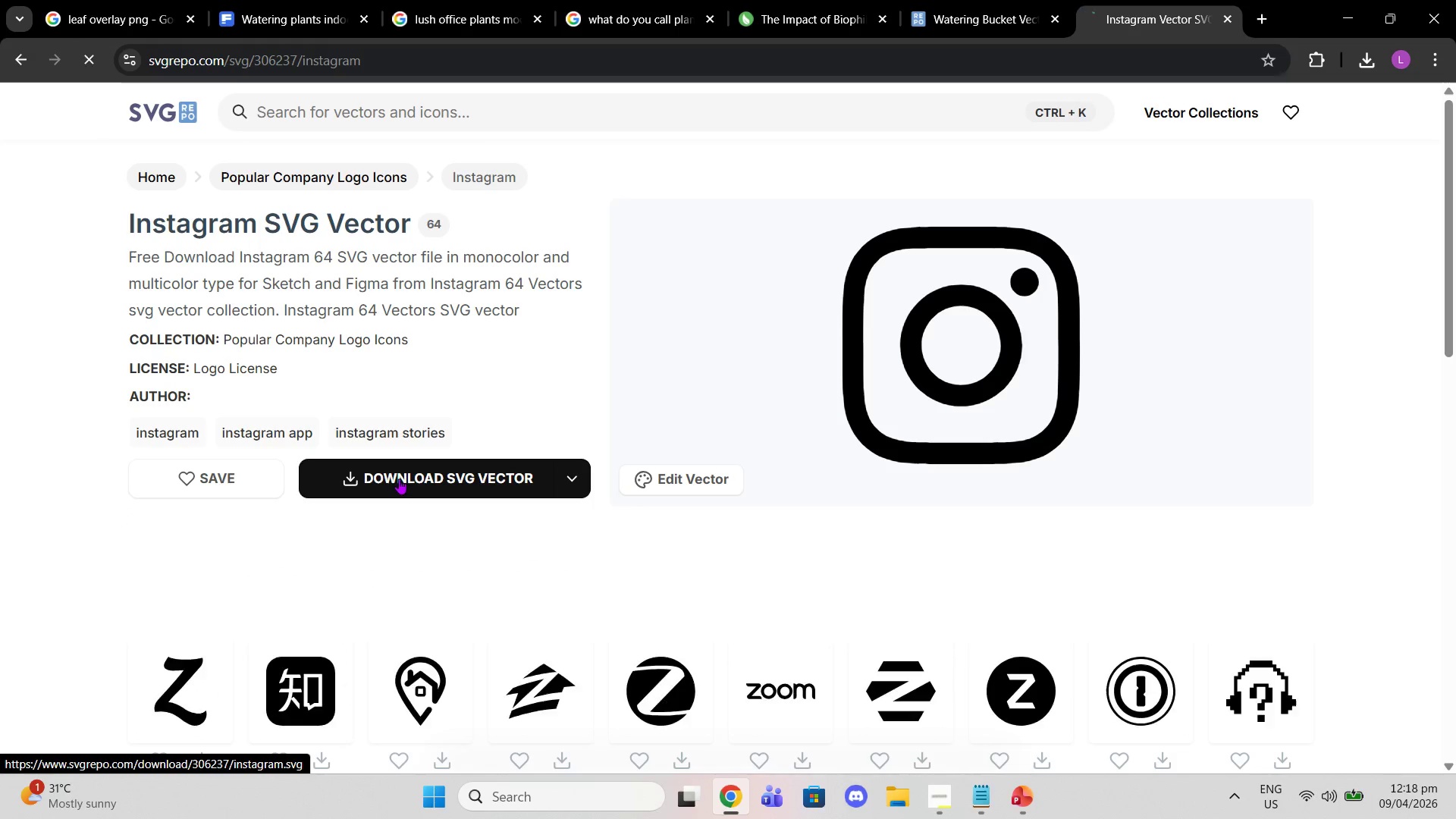 
mouse_move([387, 464])
 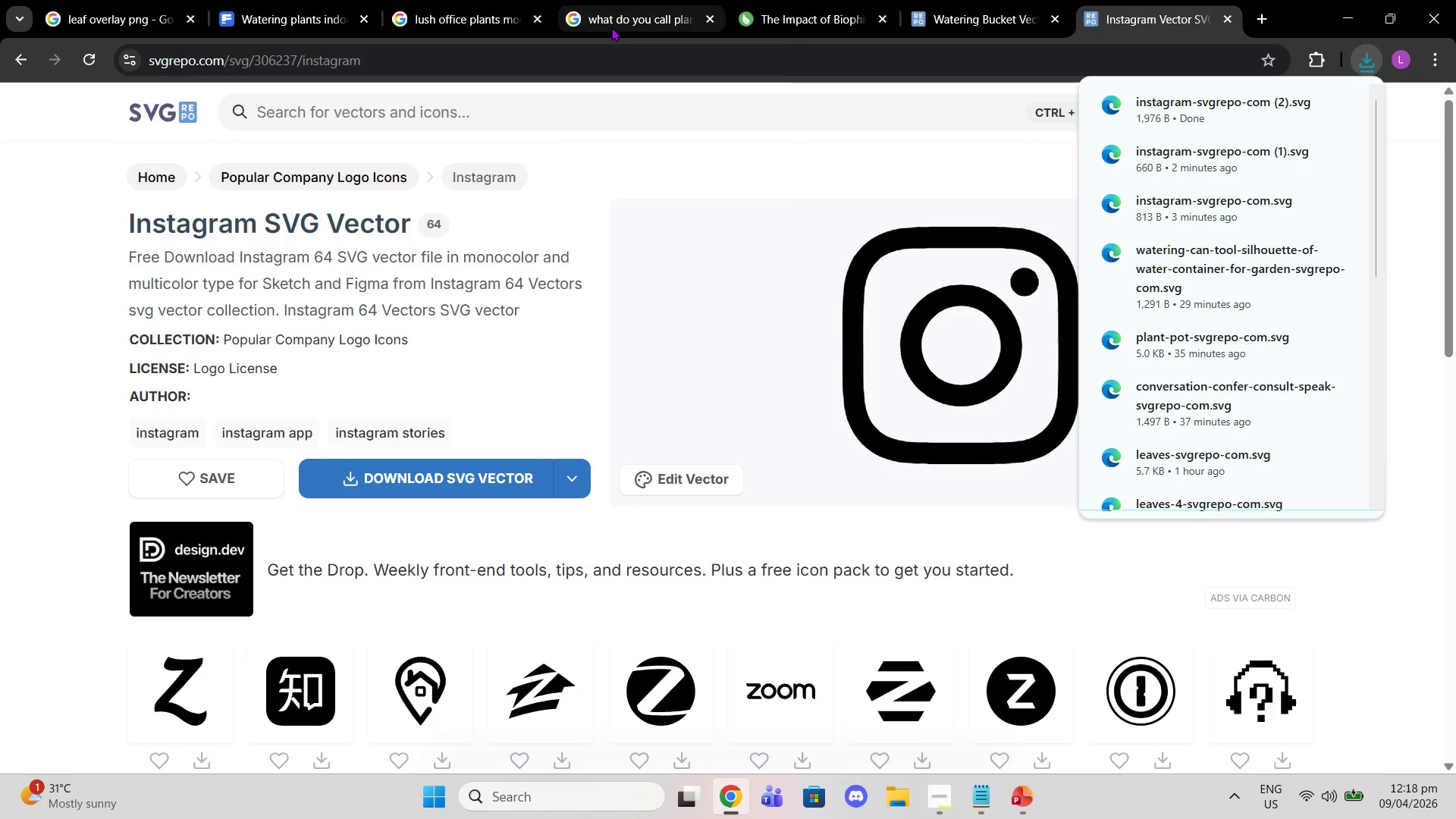 
left_click([609, 25])
 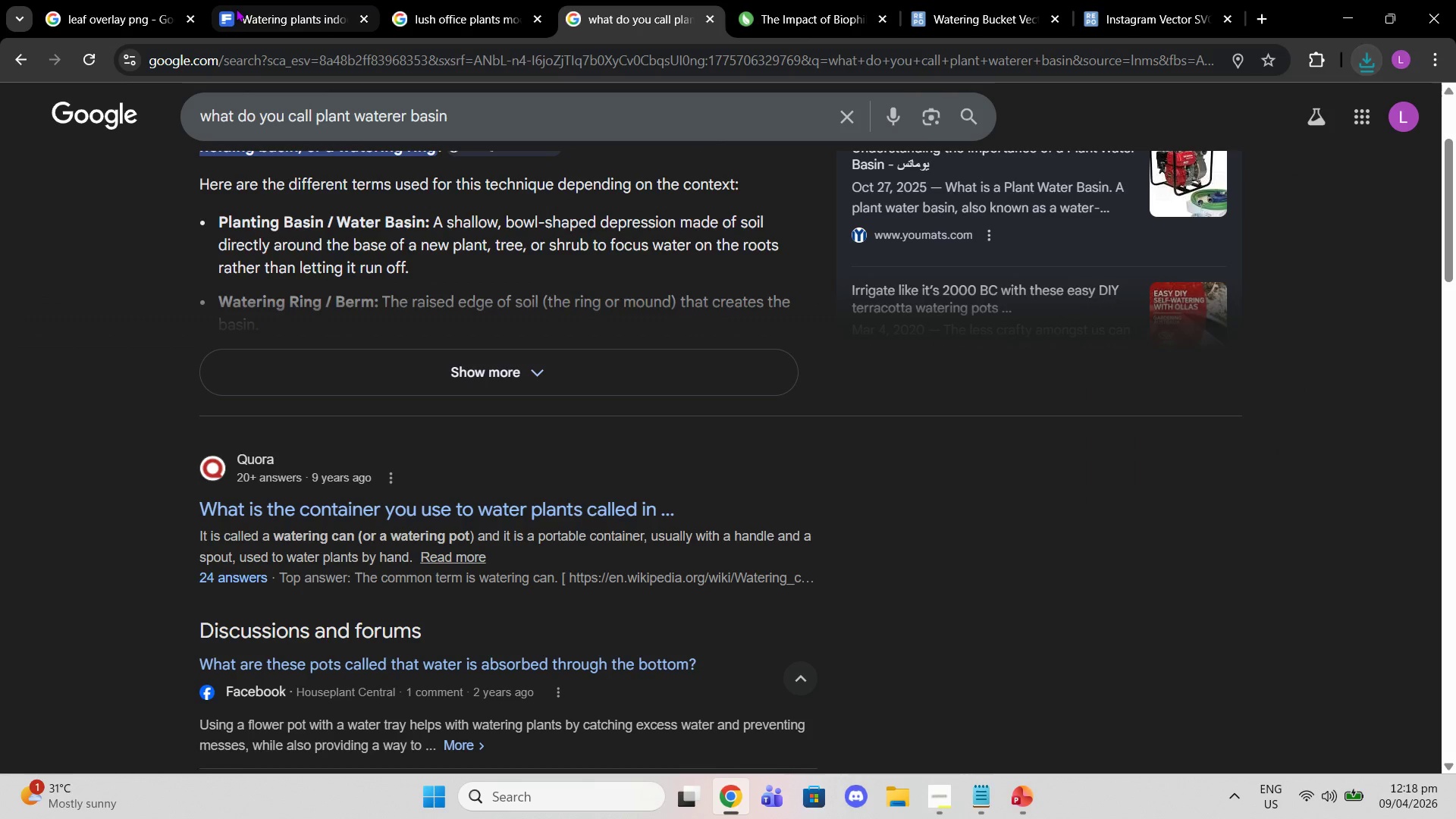 
left_click([236, 8])
 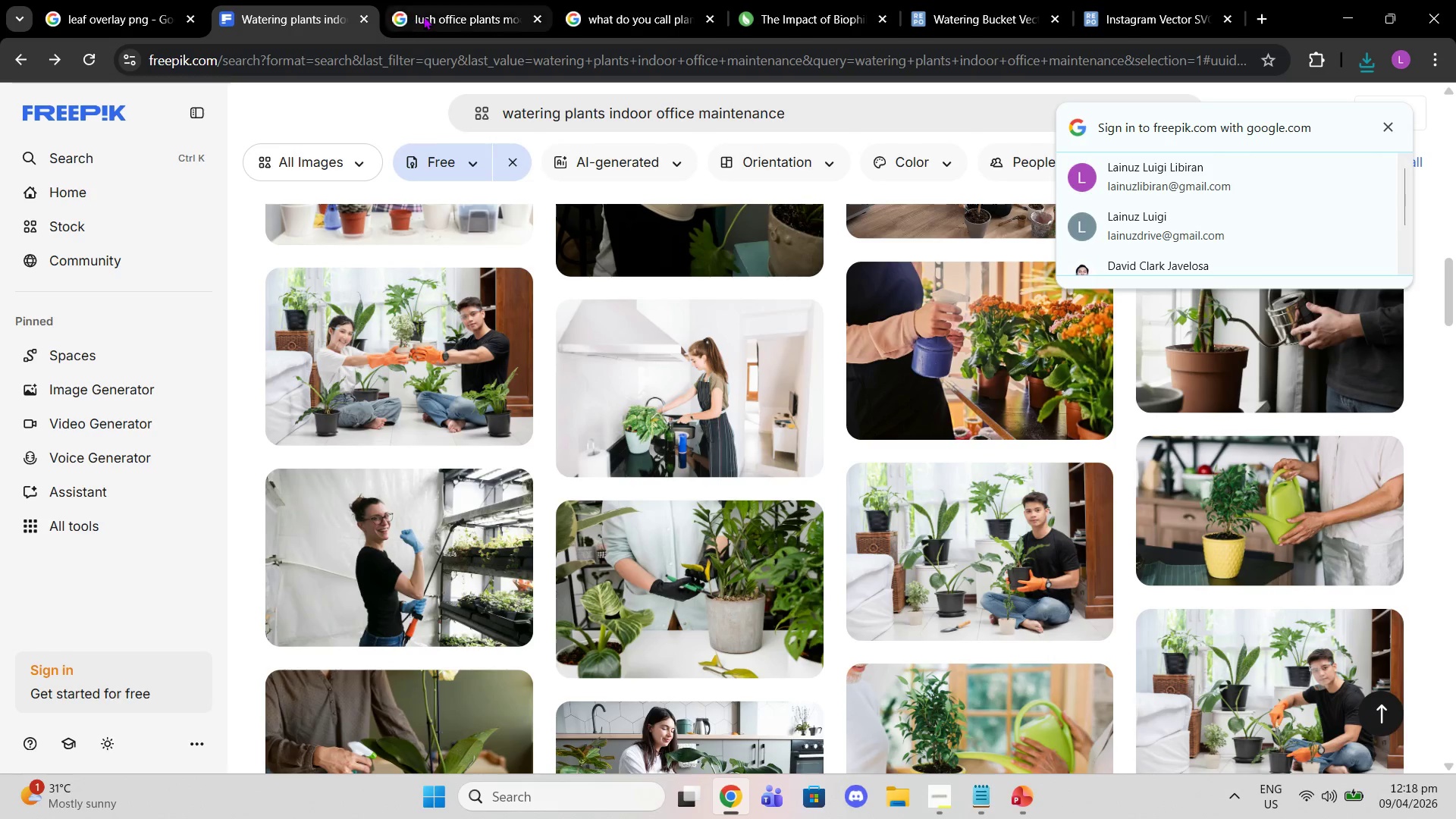 
left_click([430, 15])
 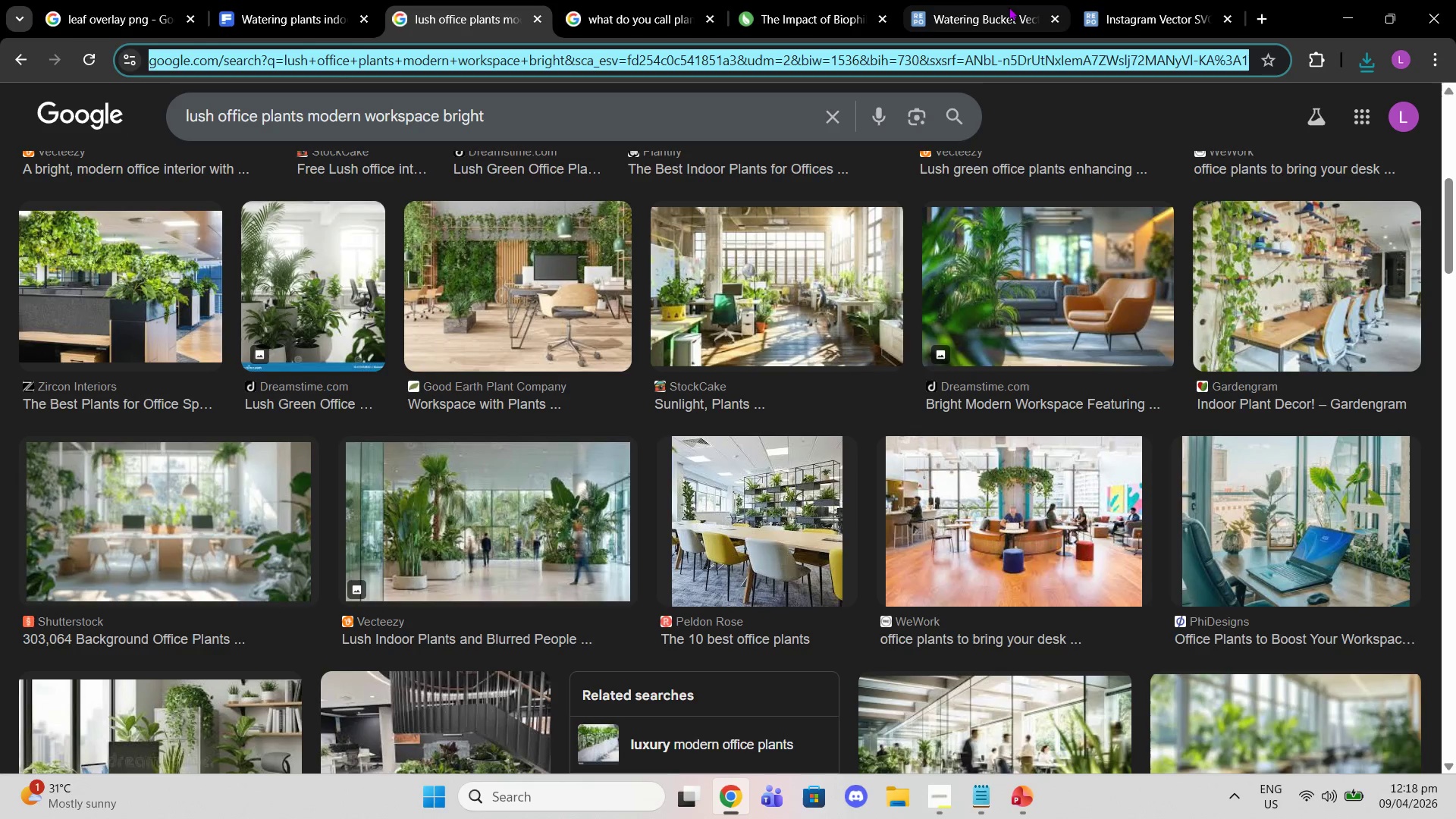 
left_click([1021, 7])
 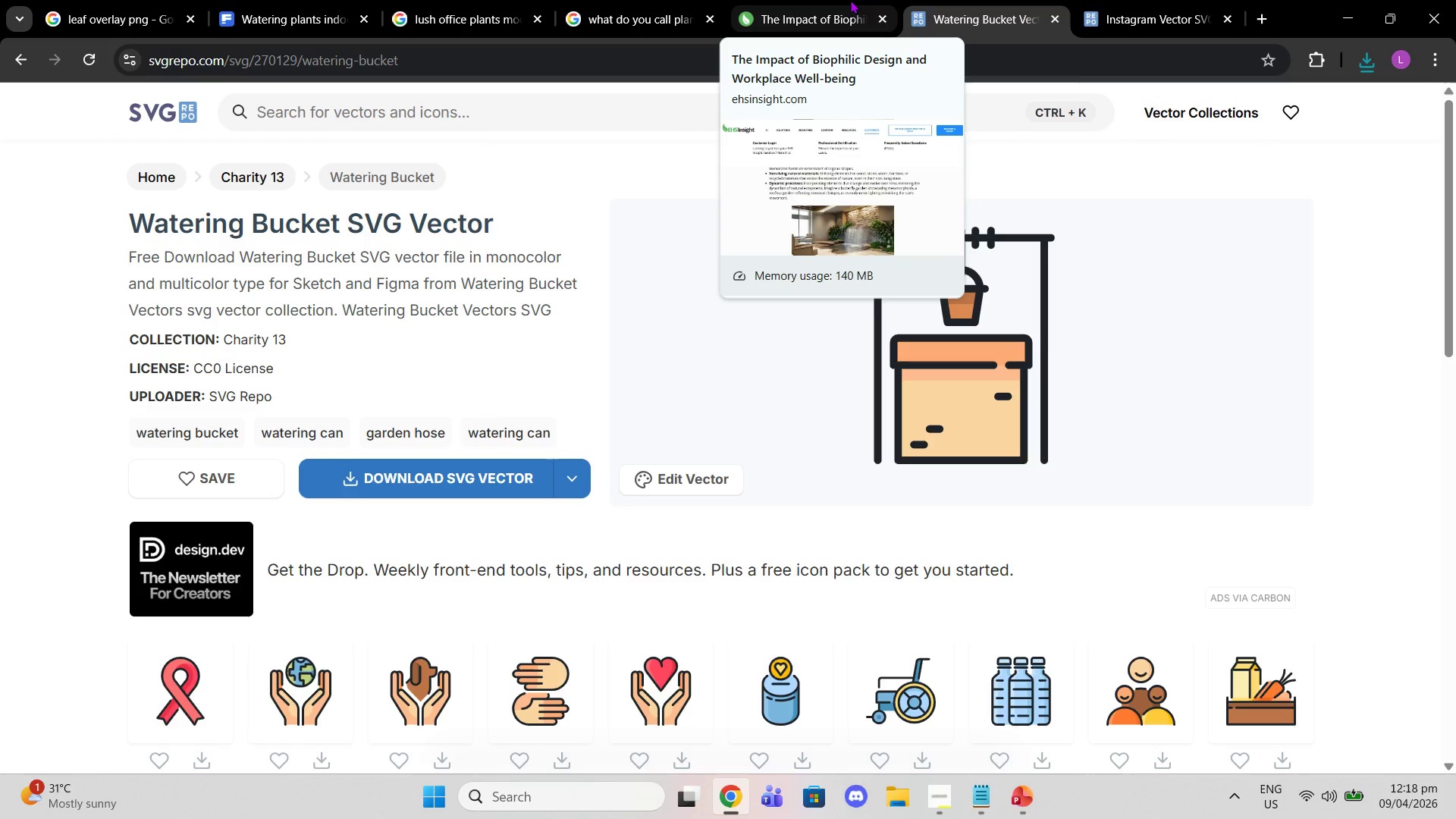 
wait(7.42)
 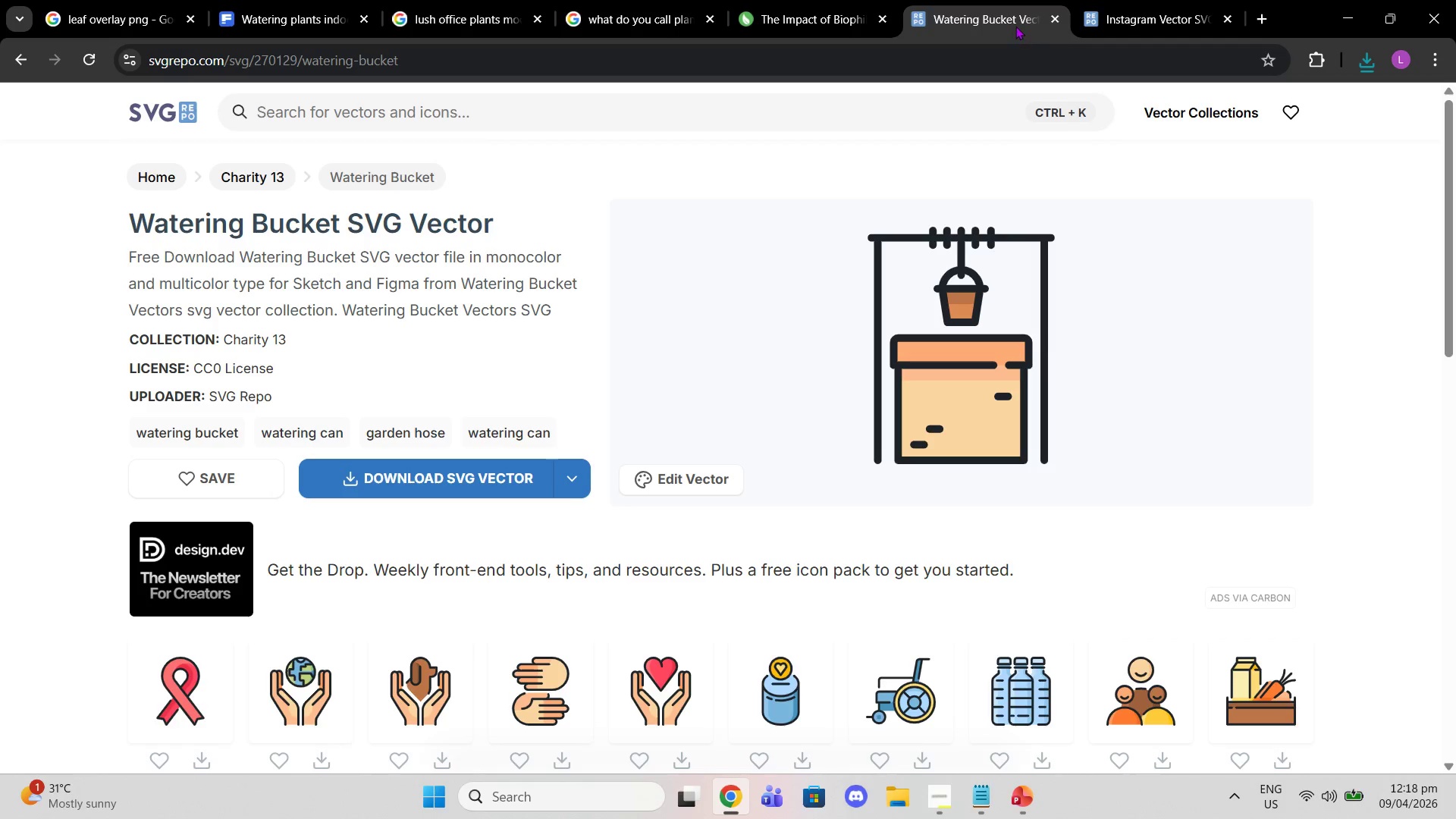 
left_click([1118, 23])
 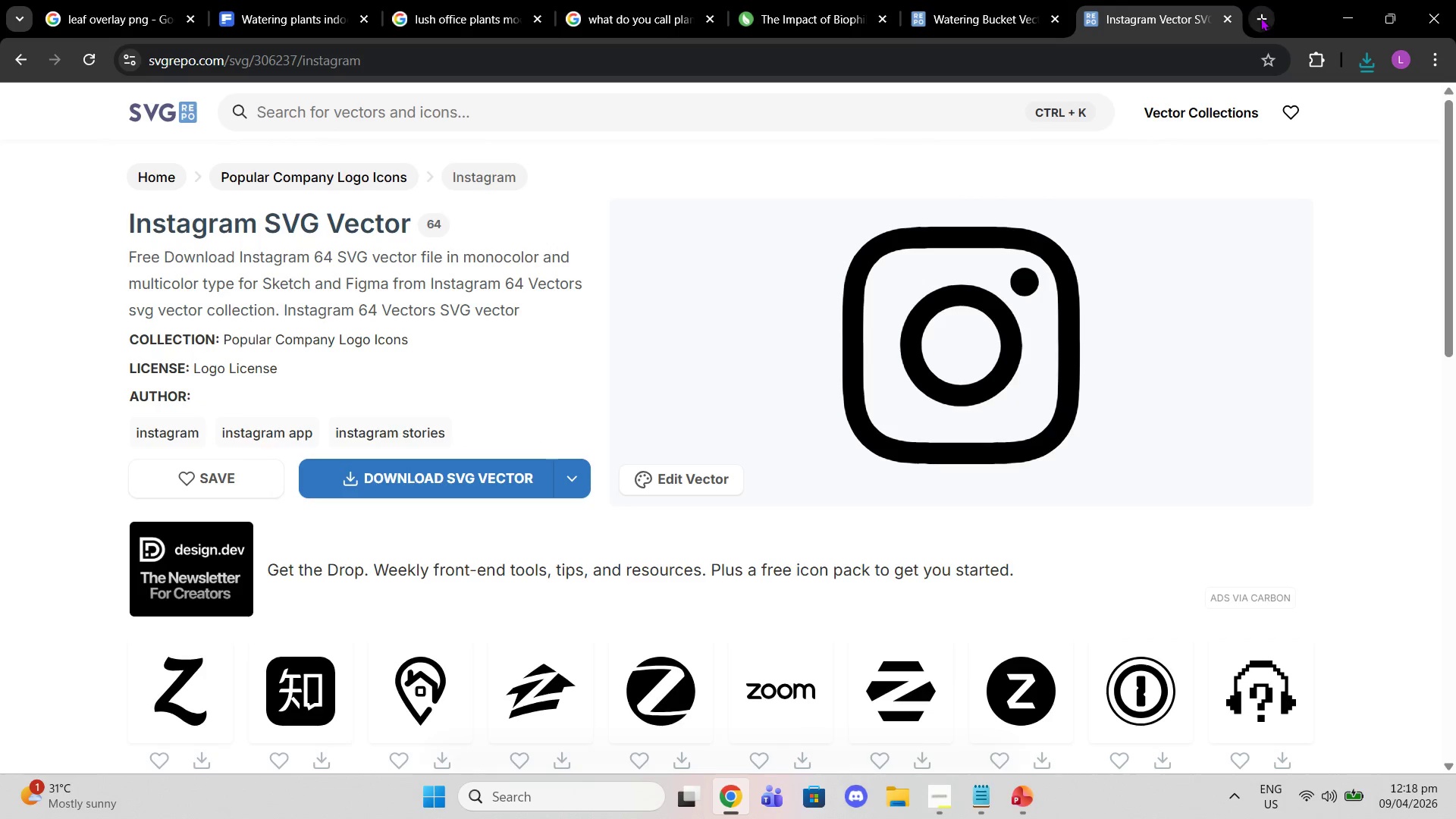 
left_click([1260, 17])
 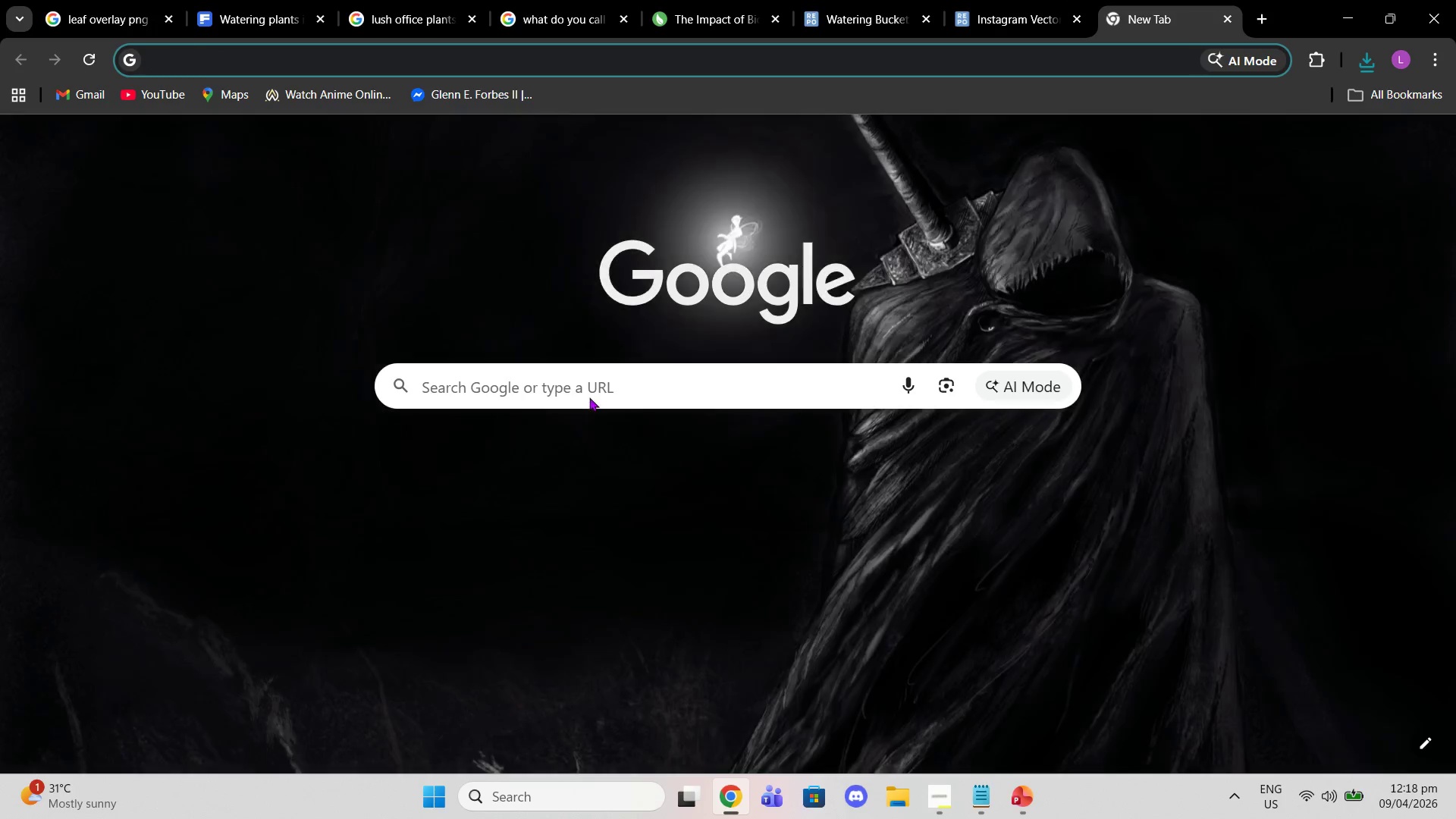 
left_click([589, 397])
 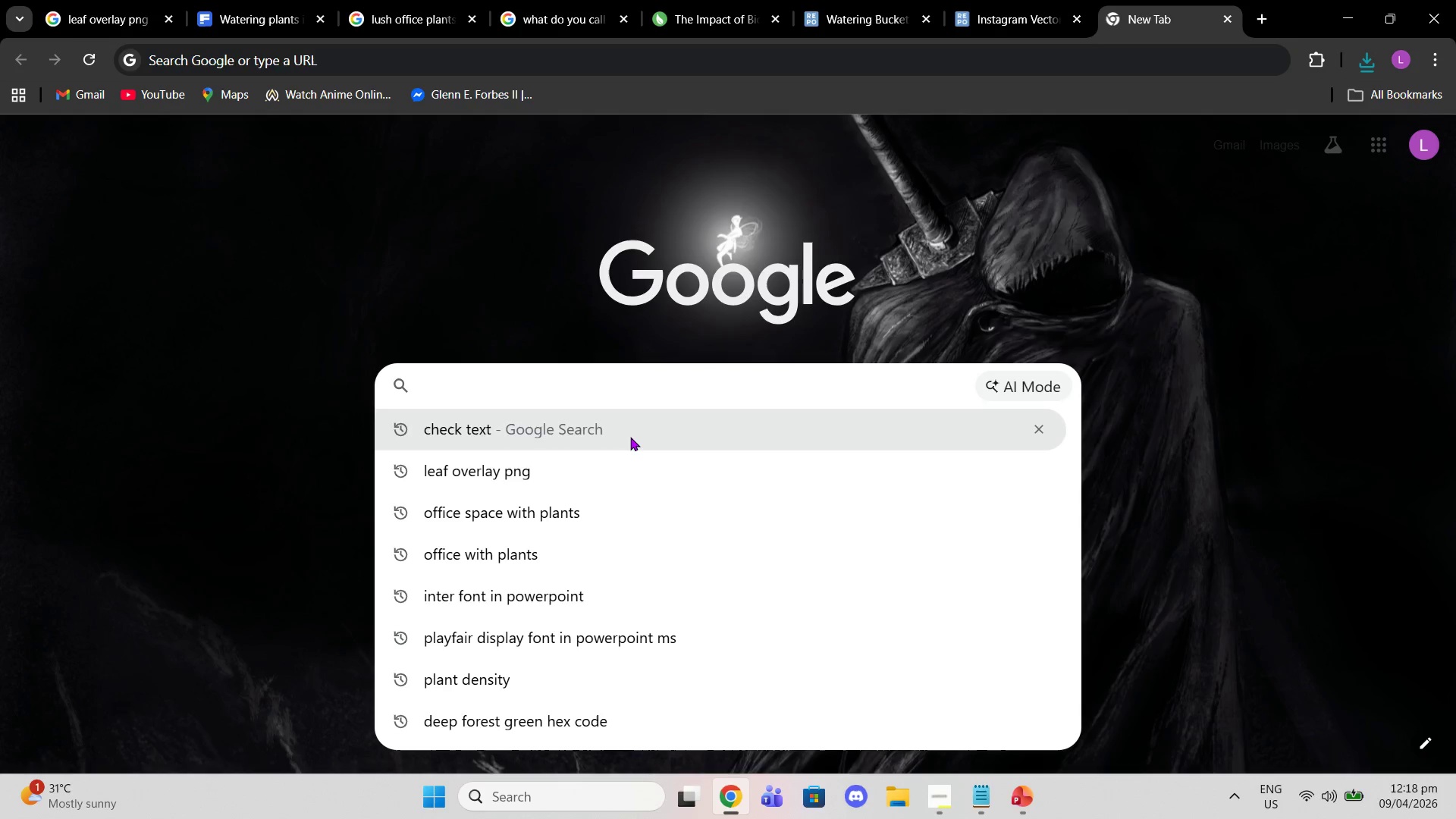 
left_click([630, 437])
 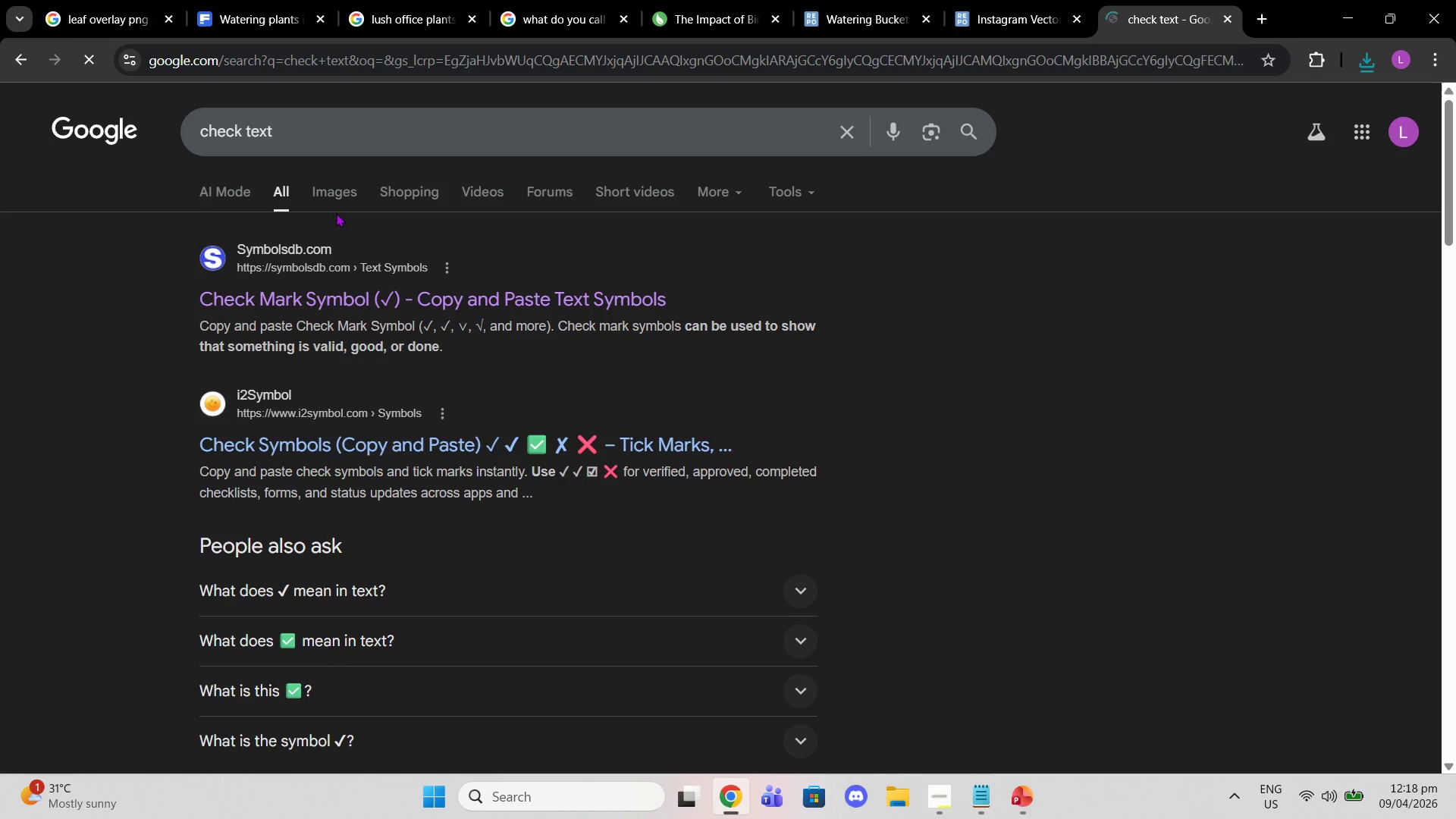 
left_click([336, 178])
 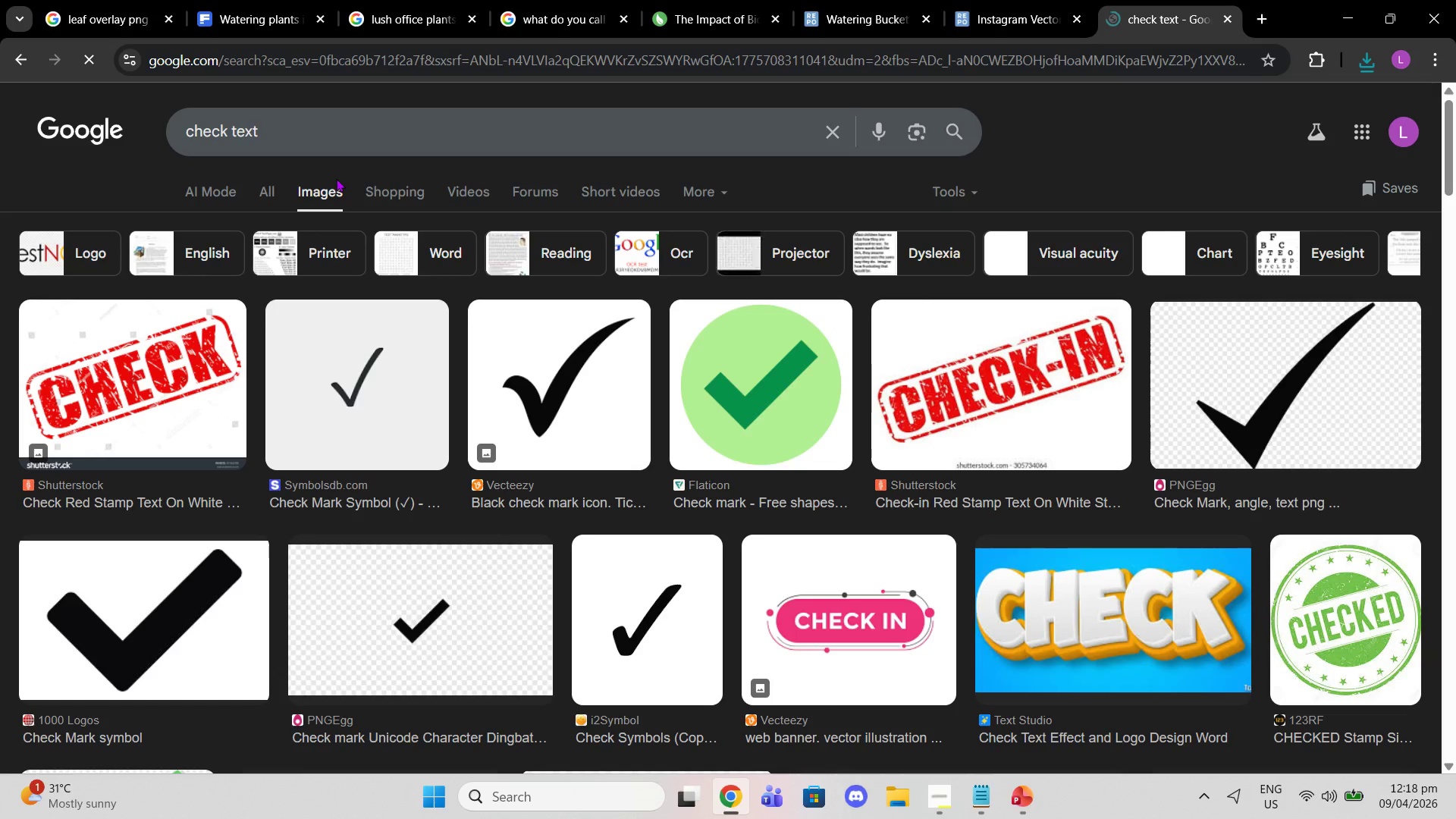 
scroll: coordinate [666, 384], scroll_direction: down, amount: 17.0
 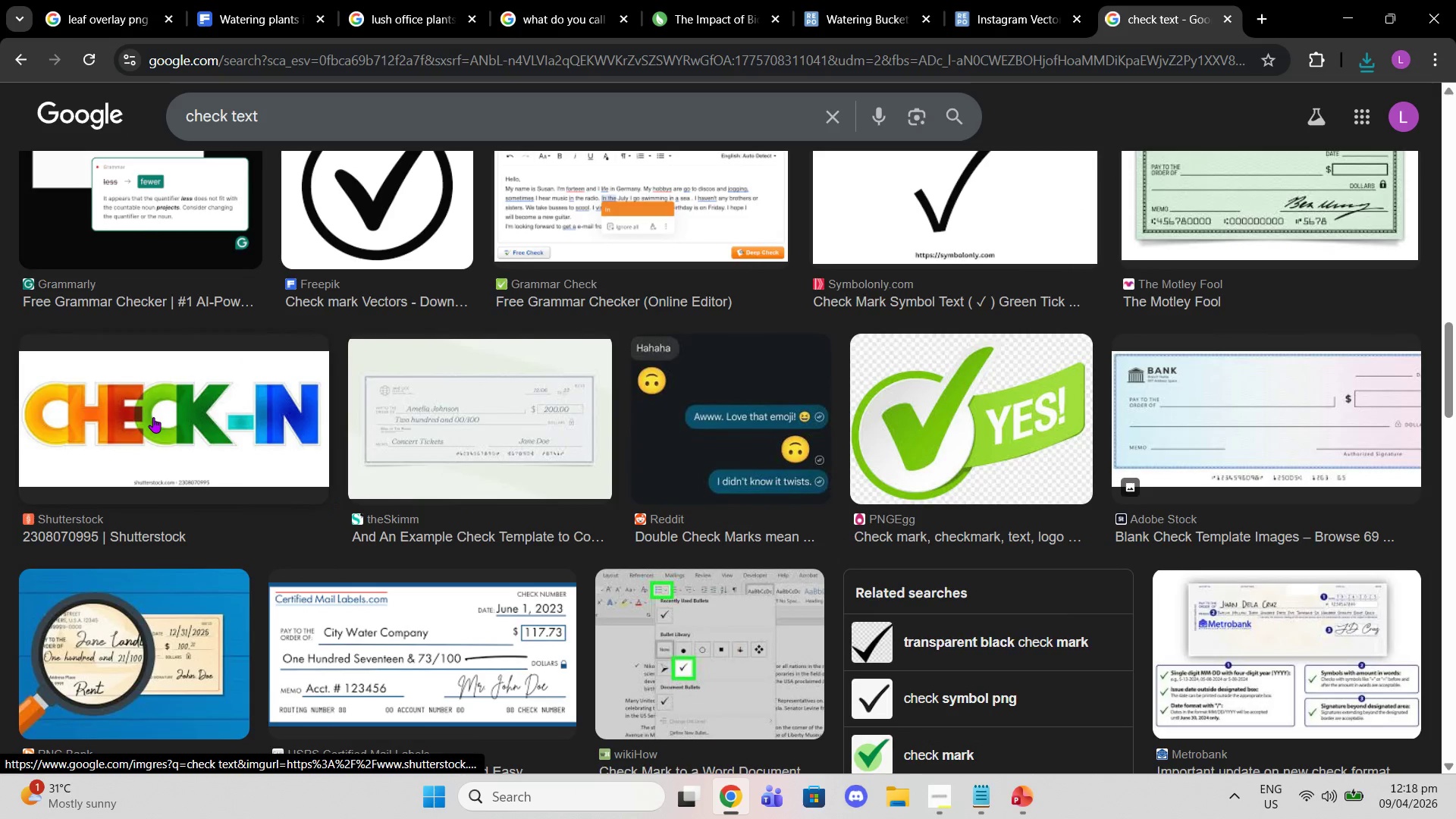 
left_click([153, 417])
 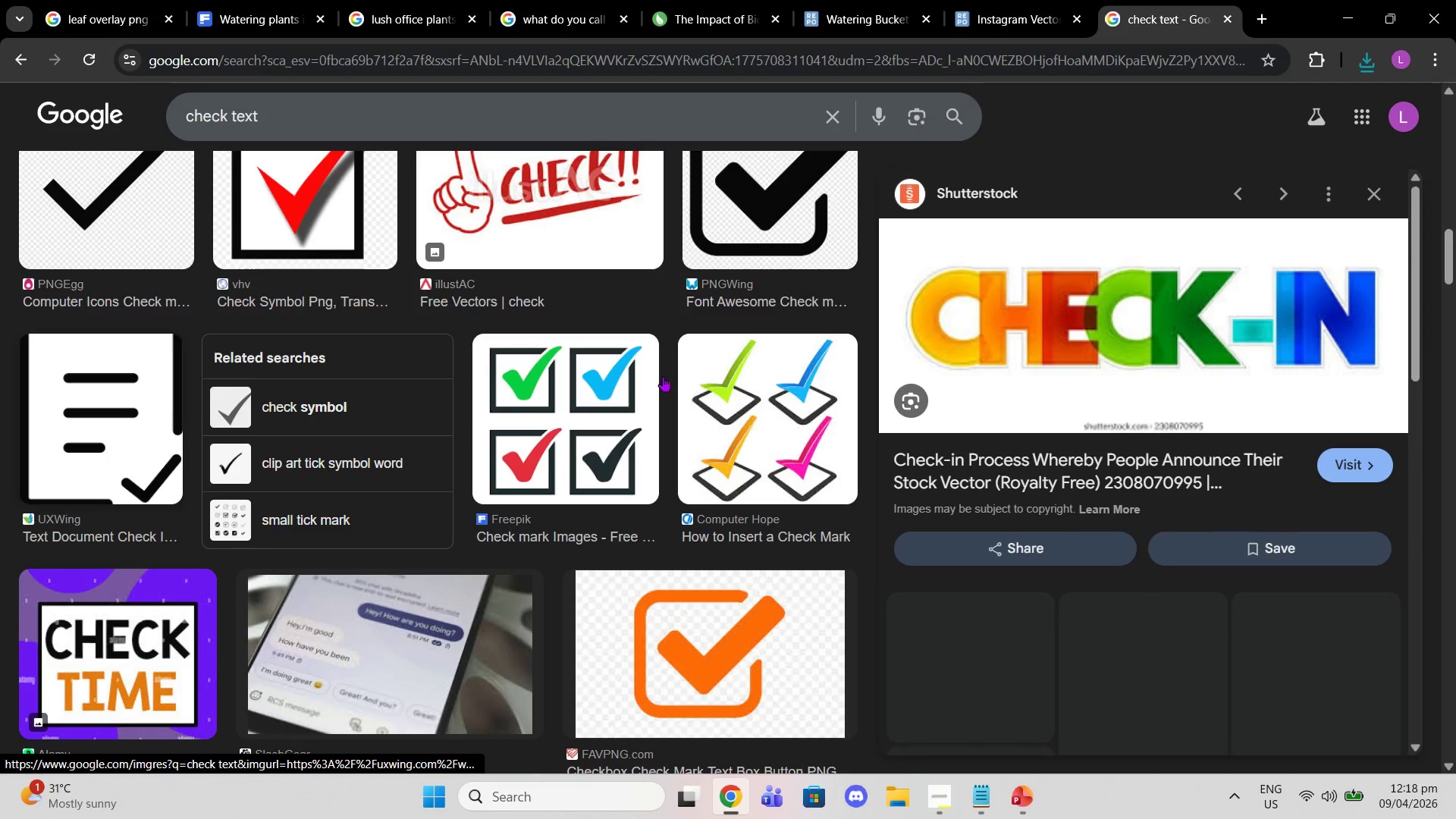 
scroll: coordinate [728, 375], scroll_direction: down, amount: 3.0
 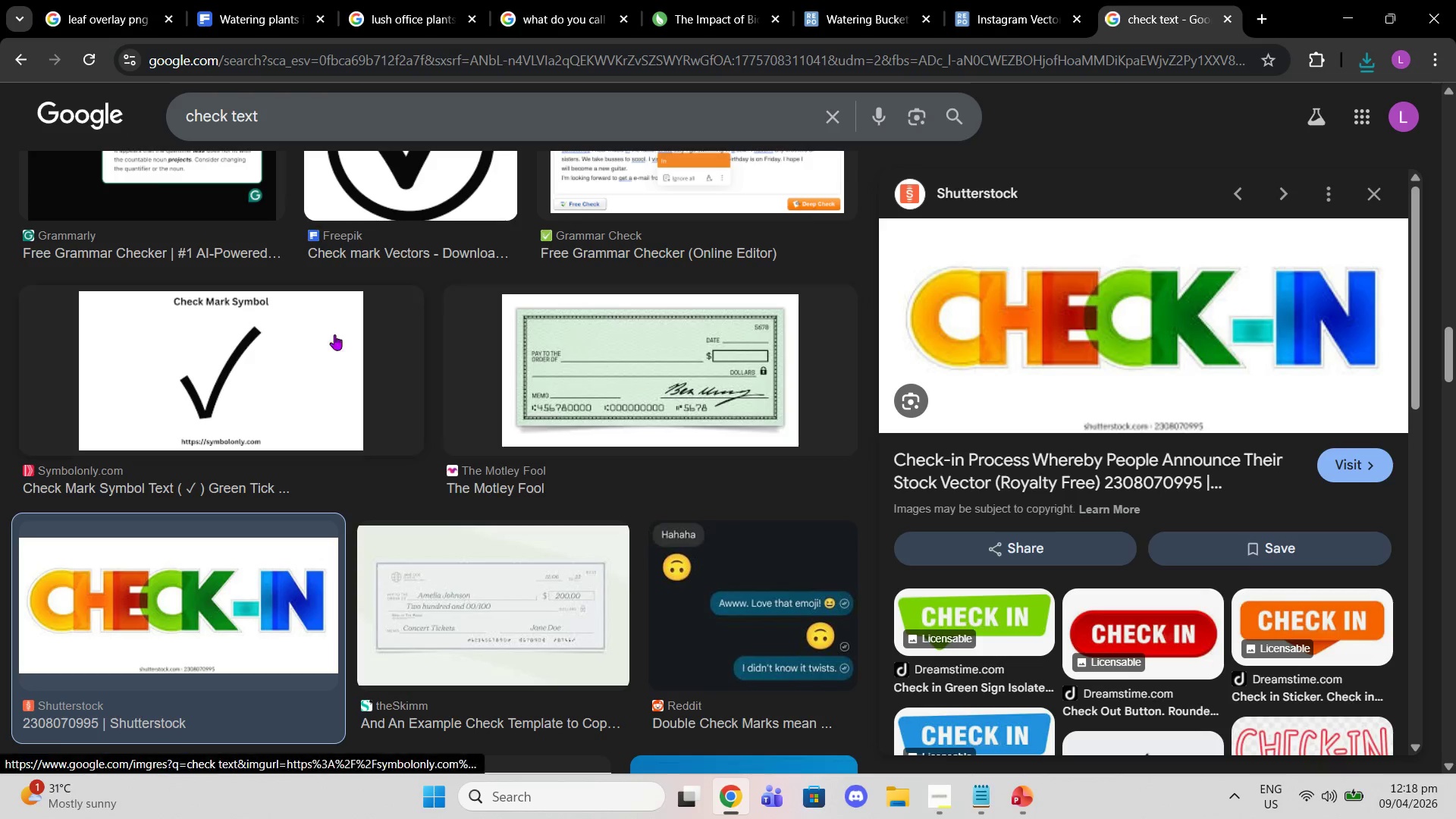 
left_click([296, 353])
 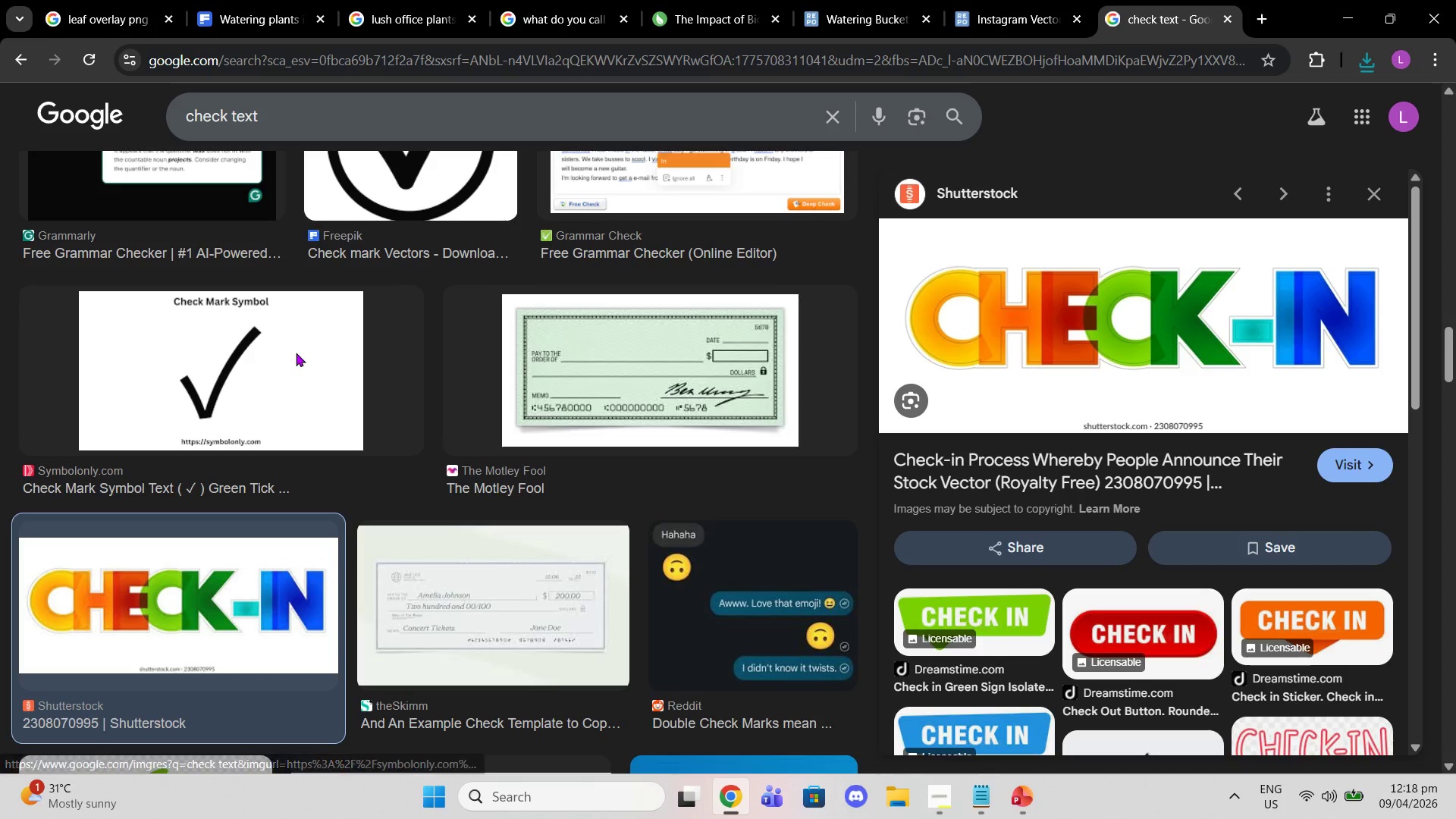 
scroll: coordinate [438, 372], scroll_direction: down, amount: 7.0
 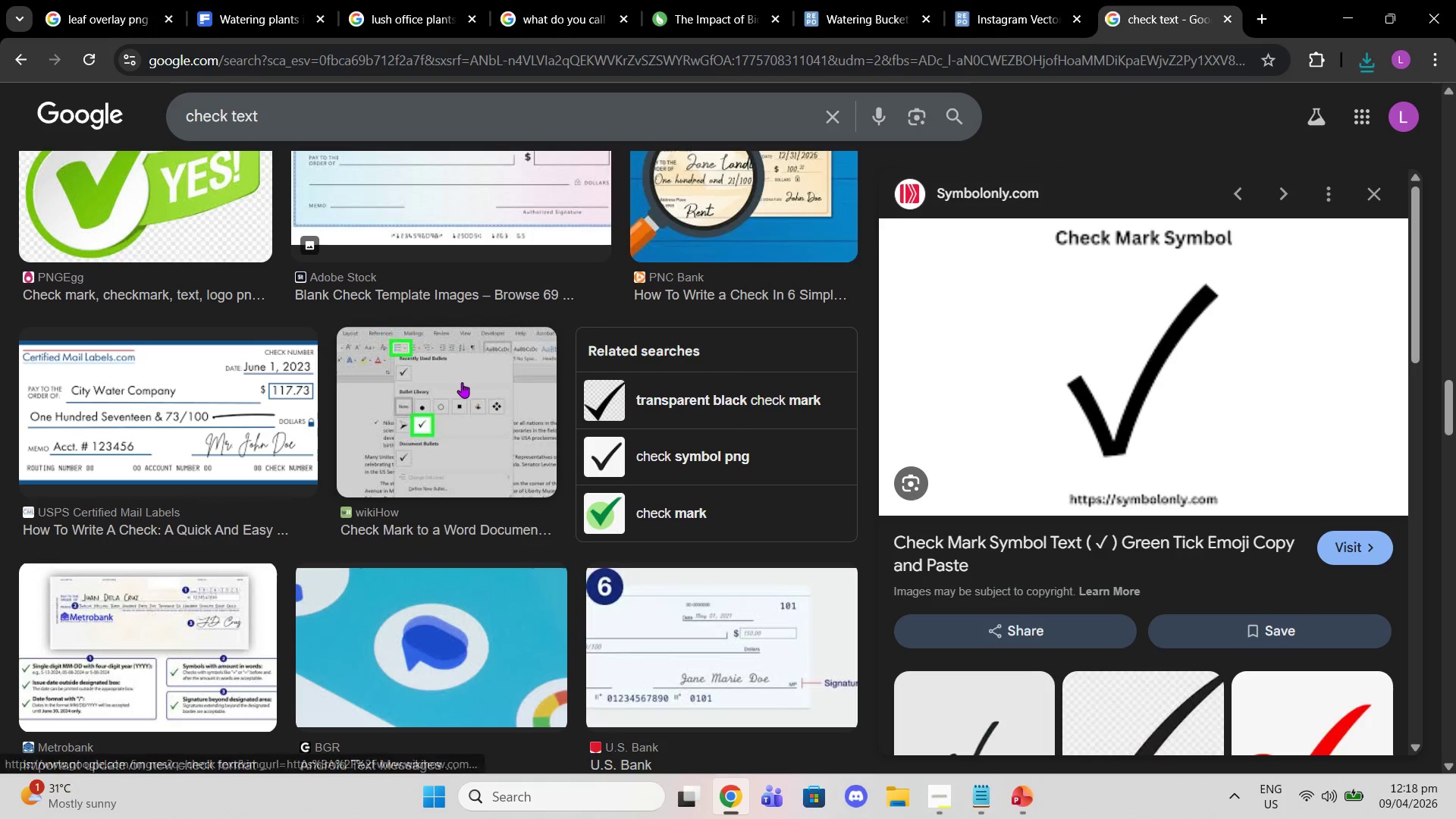 
left_click([462, 382])
 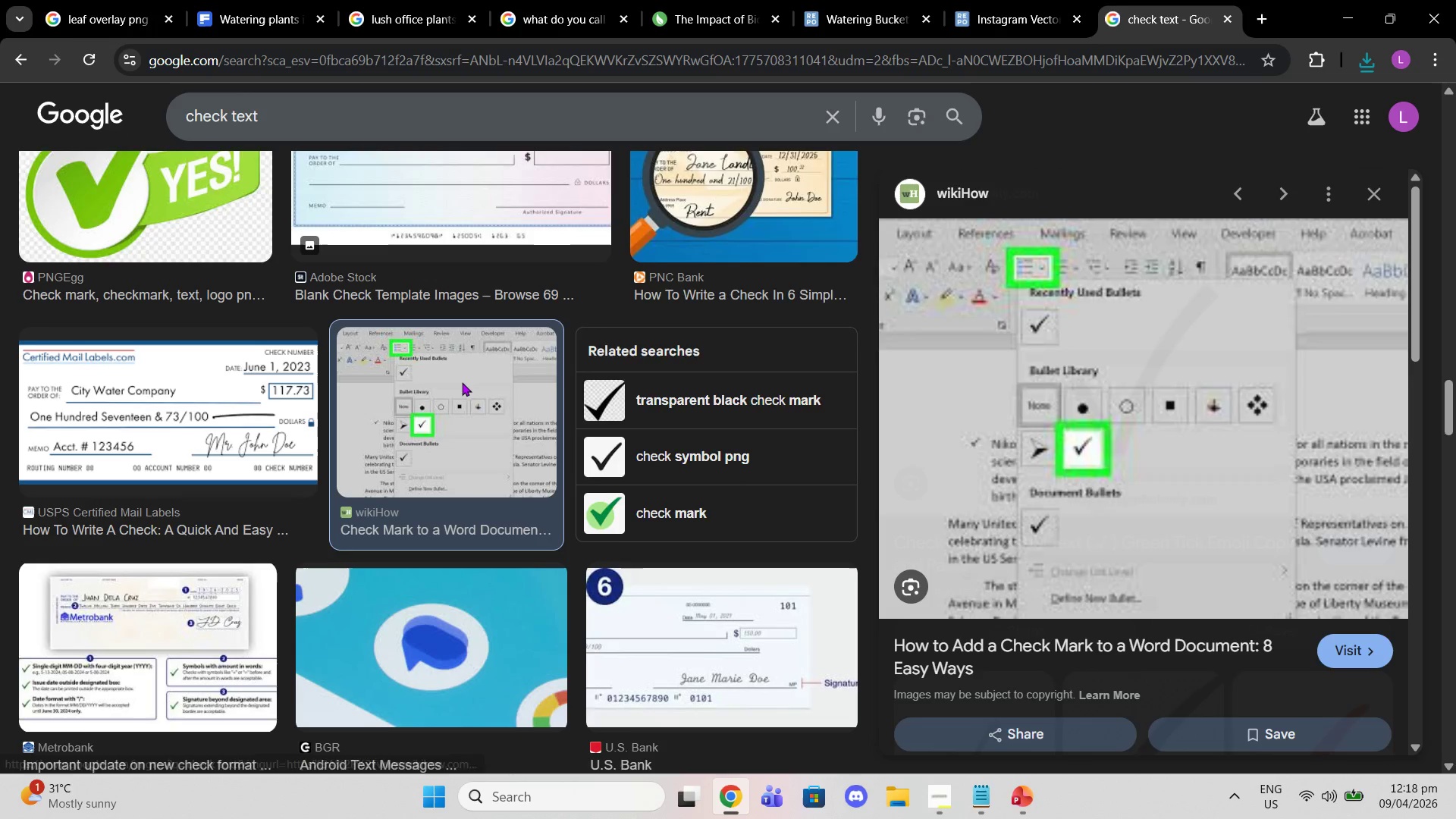 
scroll: coordinate [474, 401], scroll_direction: down, amount: 6.0
 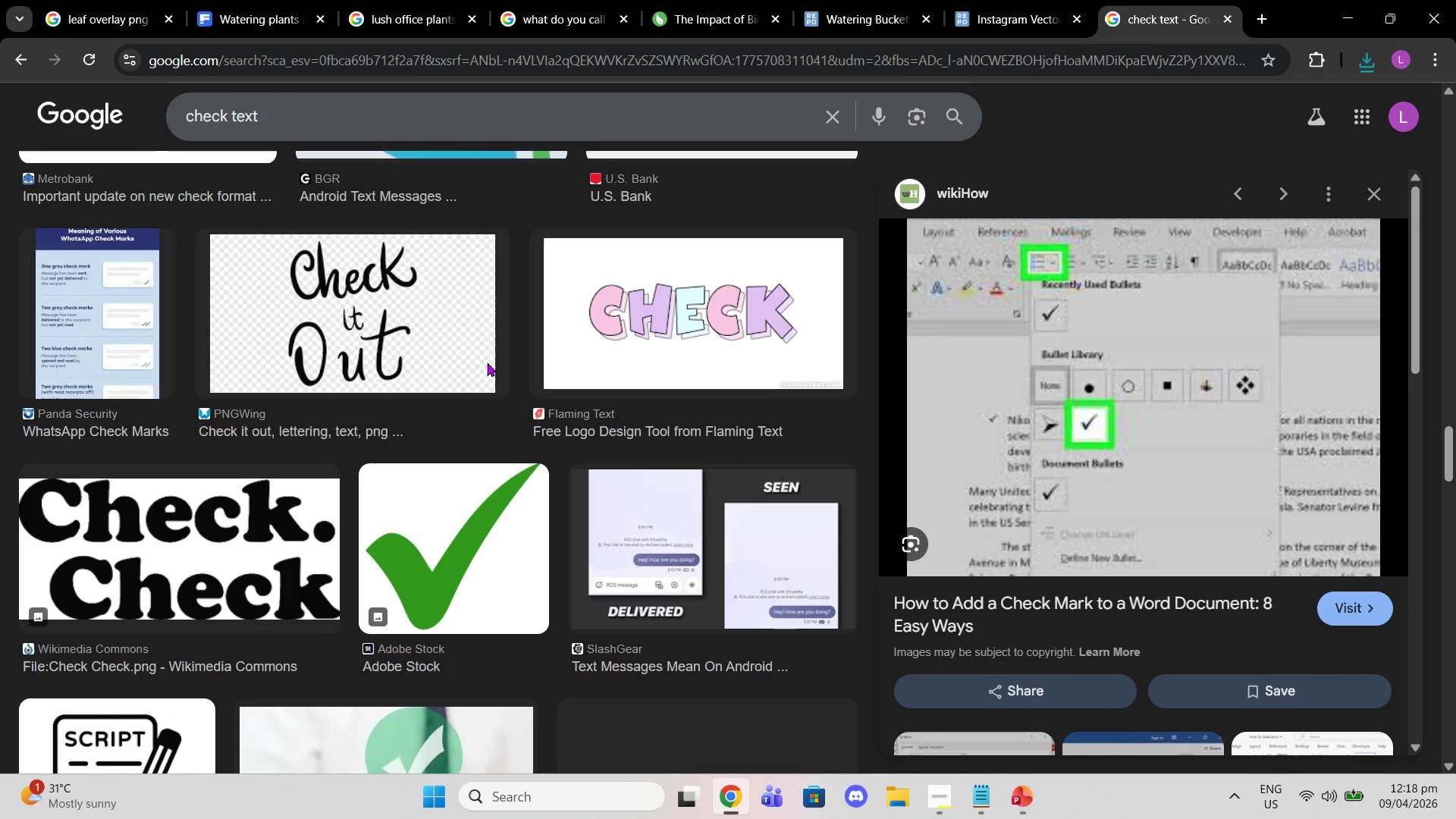 
left_click([486, 359])
 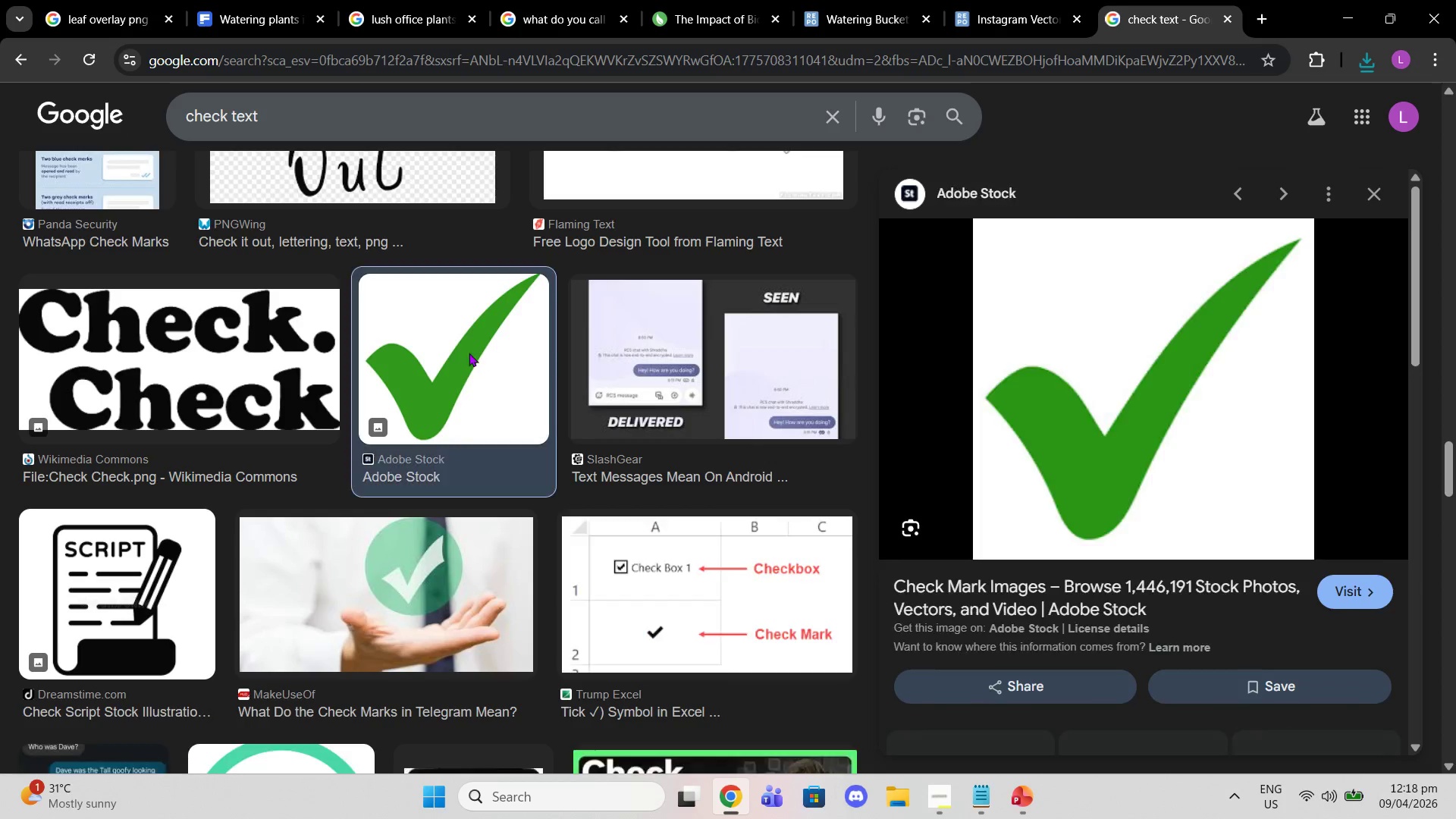 
scroll: coordinate [410, 306], scroll_direction: down, amount: 37.0
 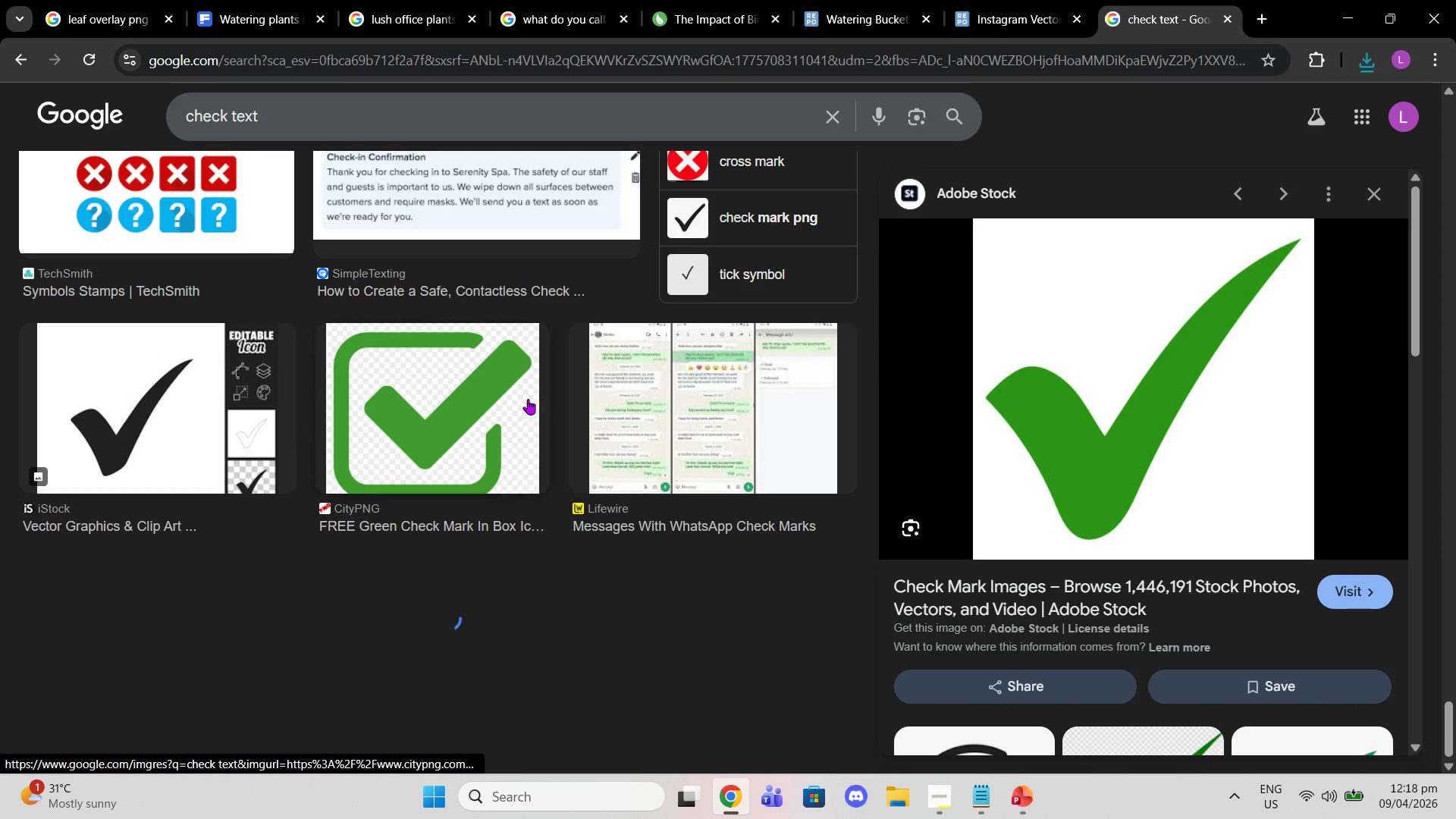 
left_click([496, 397])
 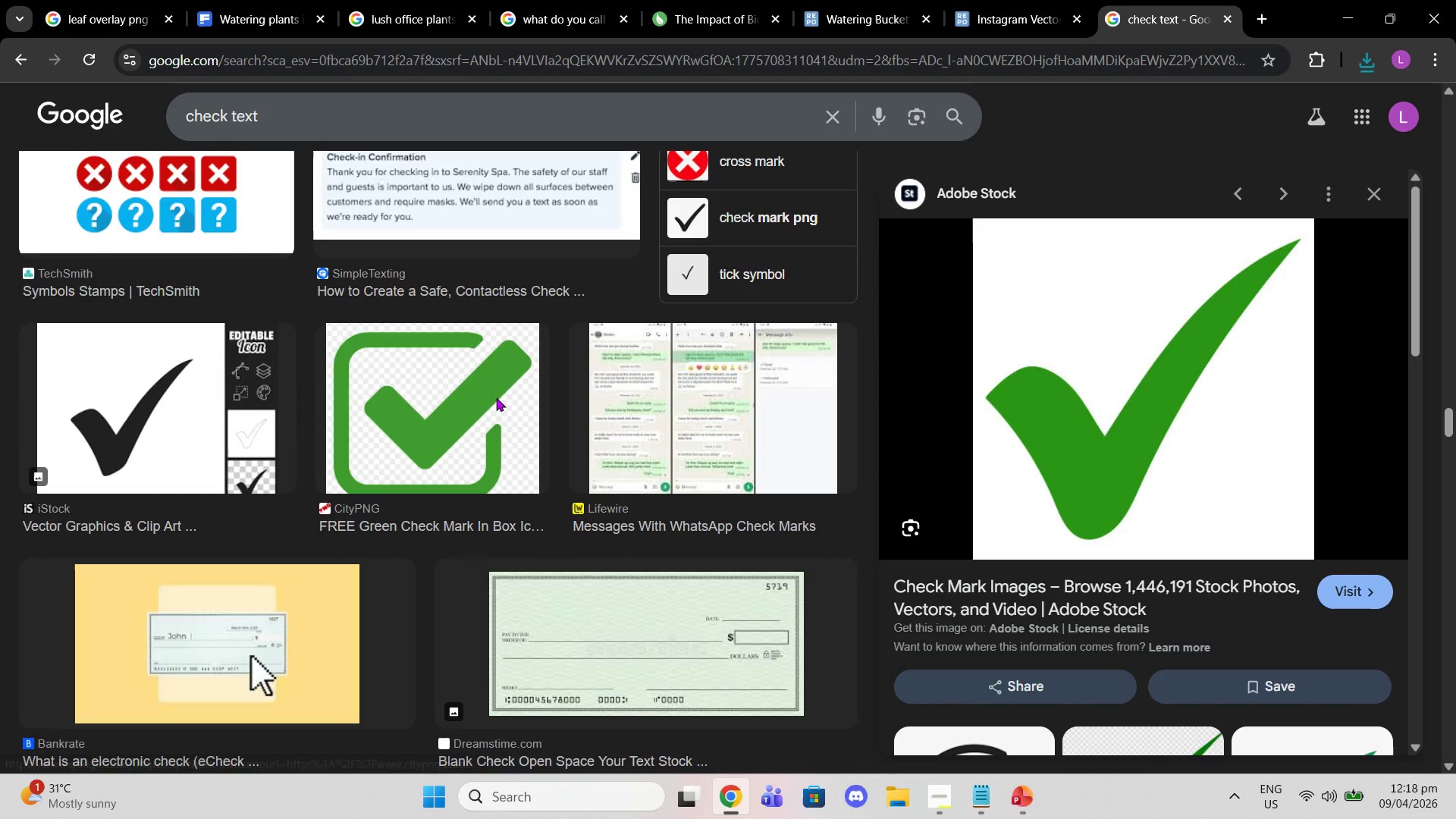 
scroll: coordinate [496, 397], scroll_direction: down, amount: 6.0
 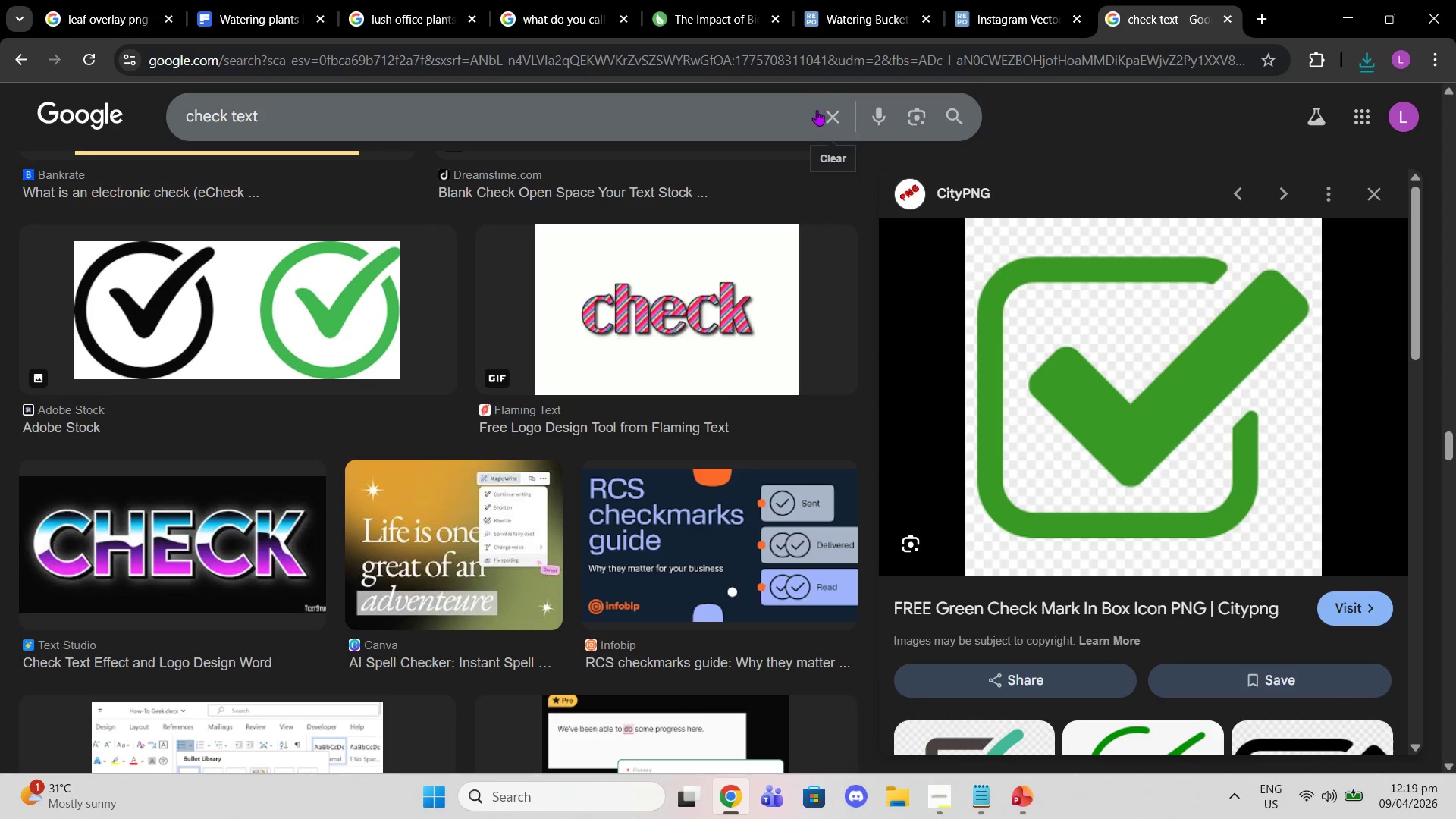 
left_click([830, 111])
 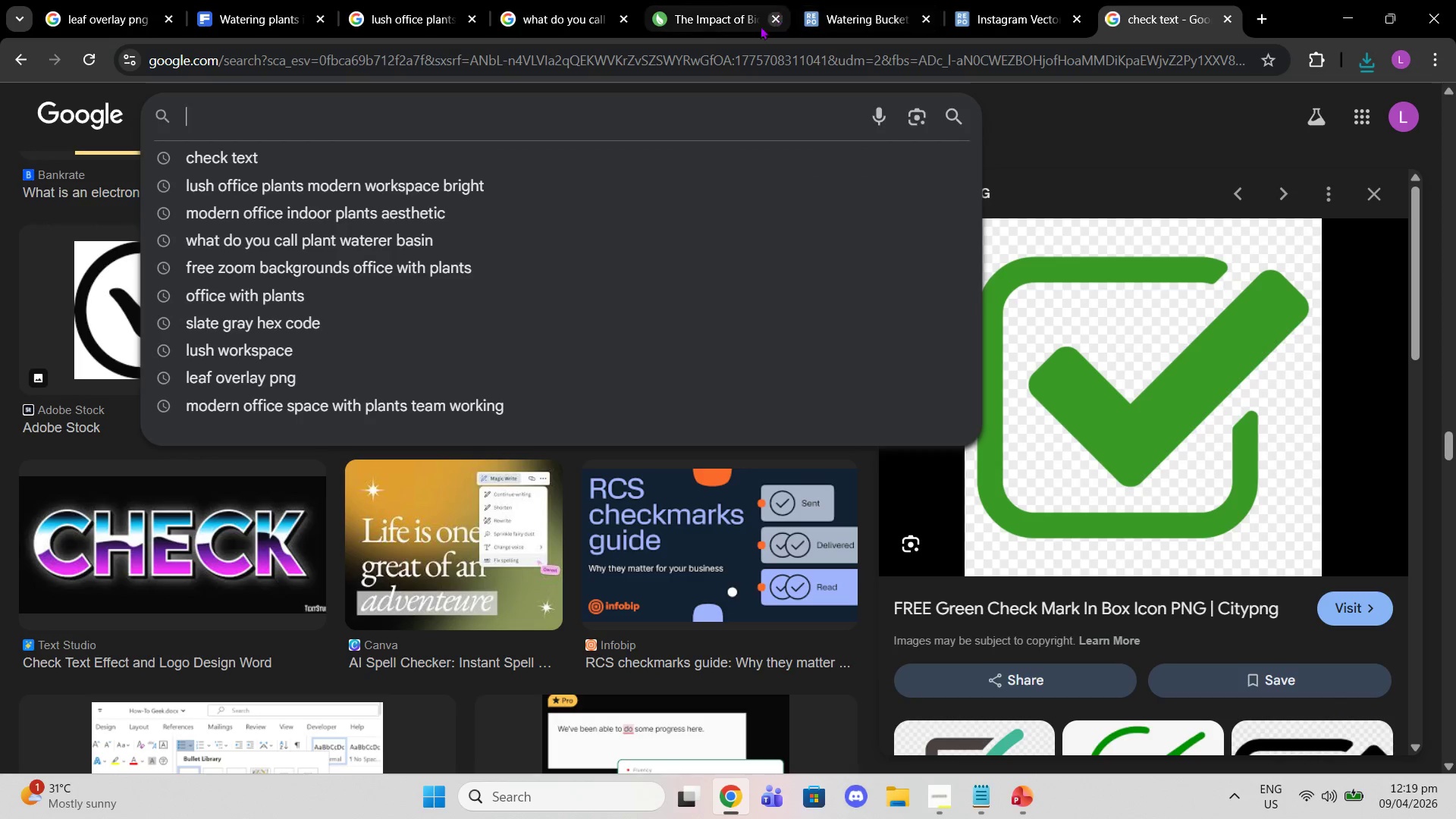 
left_click([684, 28])
 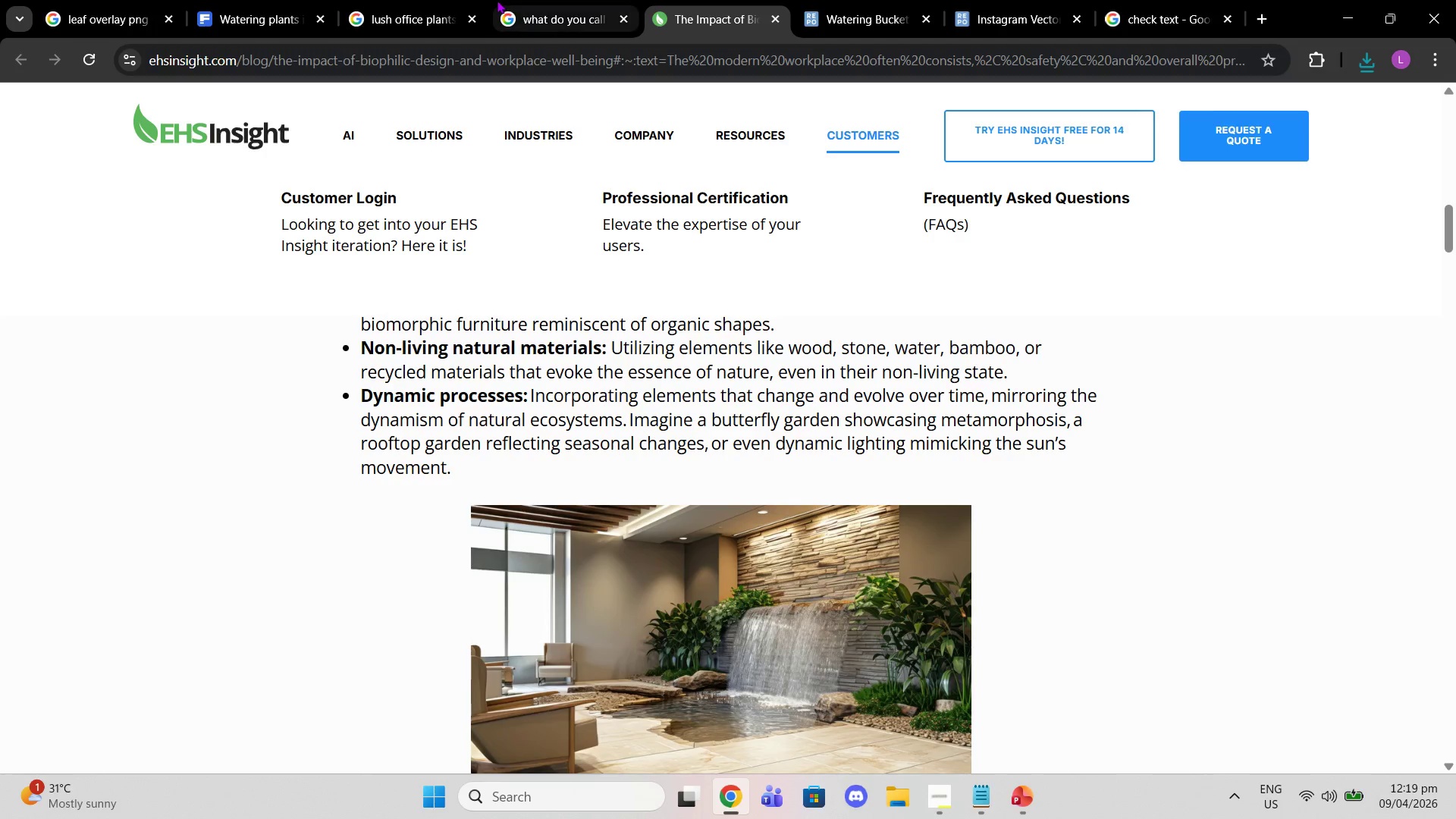 
left_click([539, 23])
 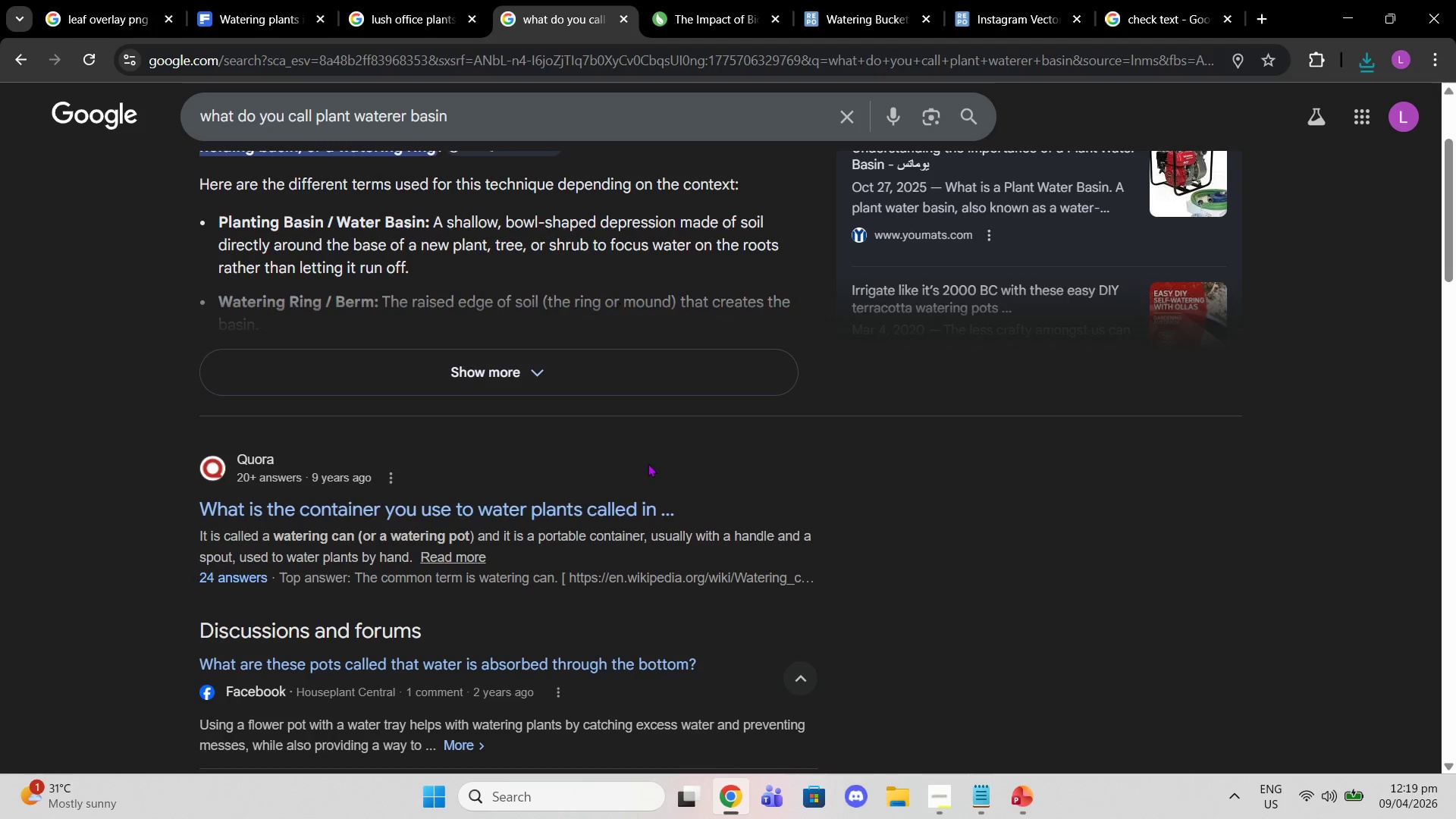 
scroll: coordinate [566, 517], scroll_direction: up, amount: 6.0
 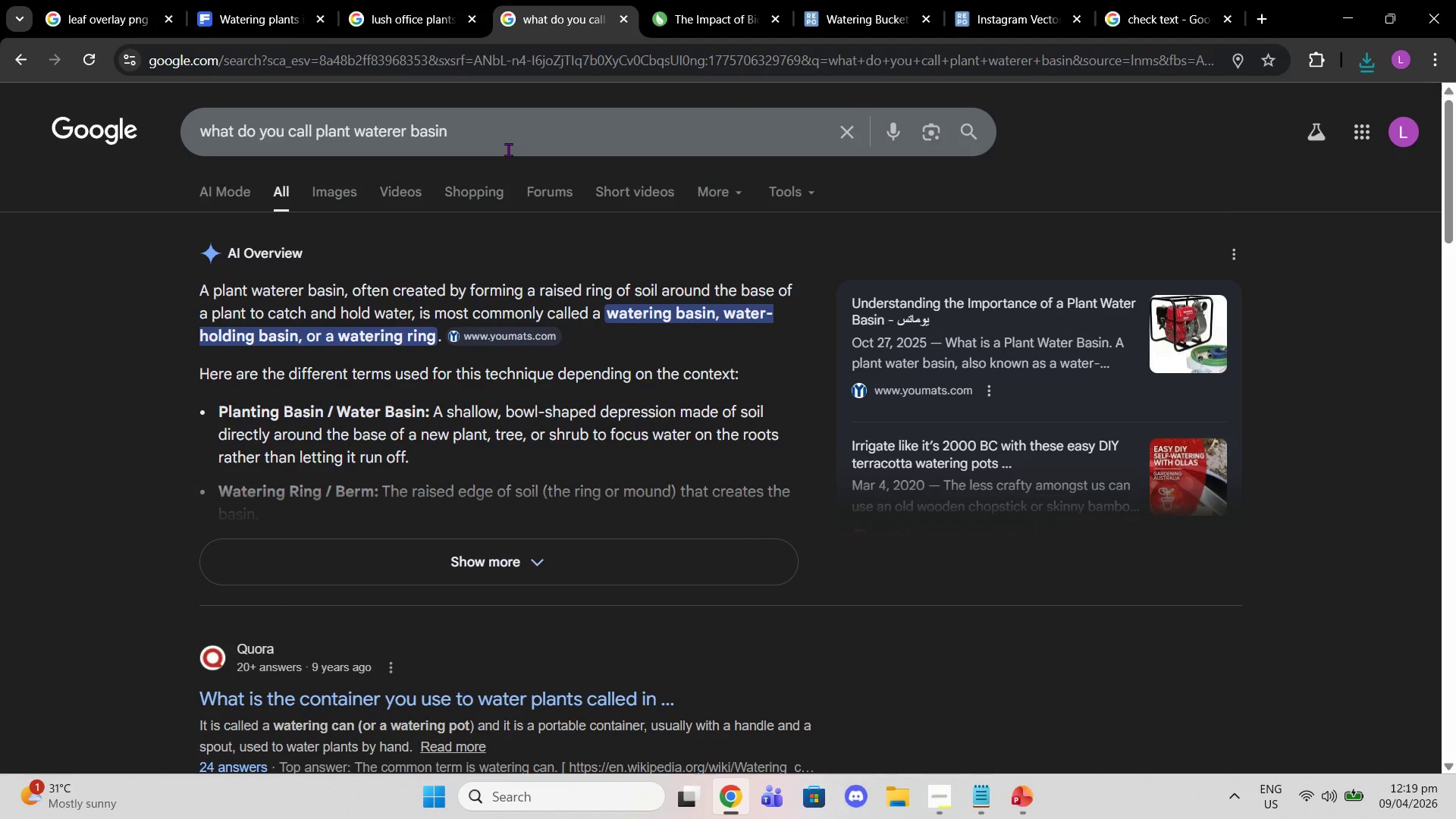 
left_click([508, 149])
 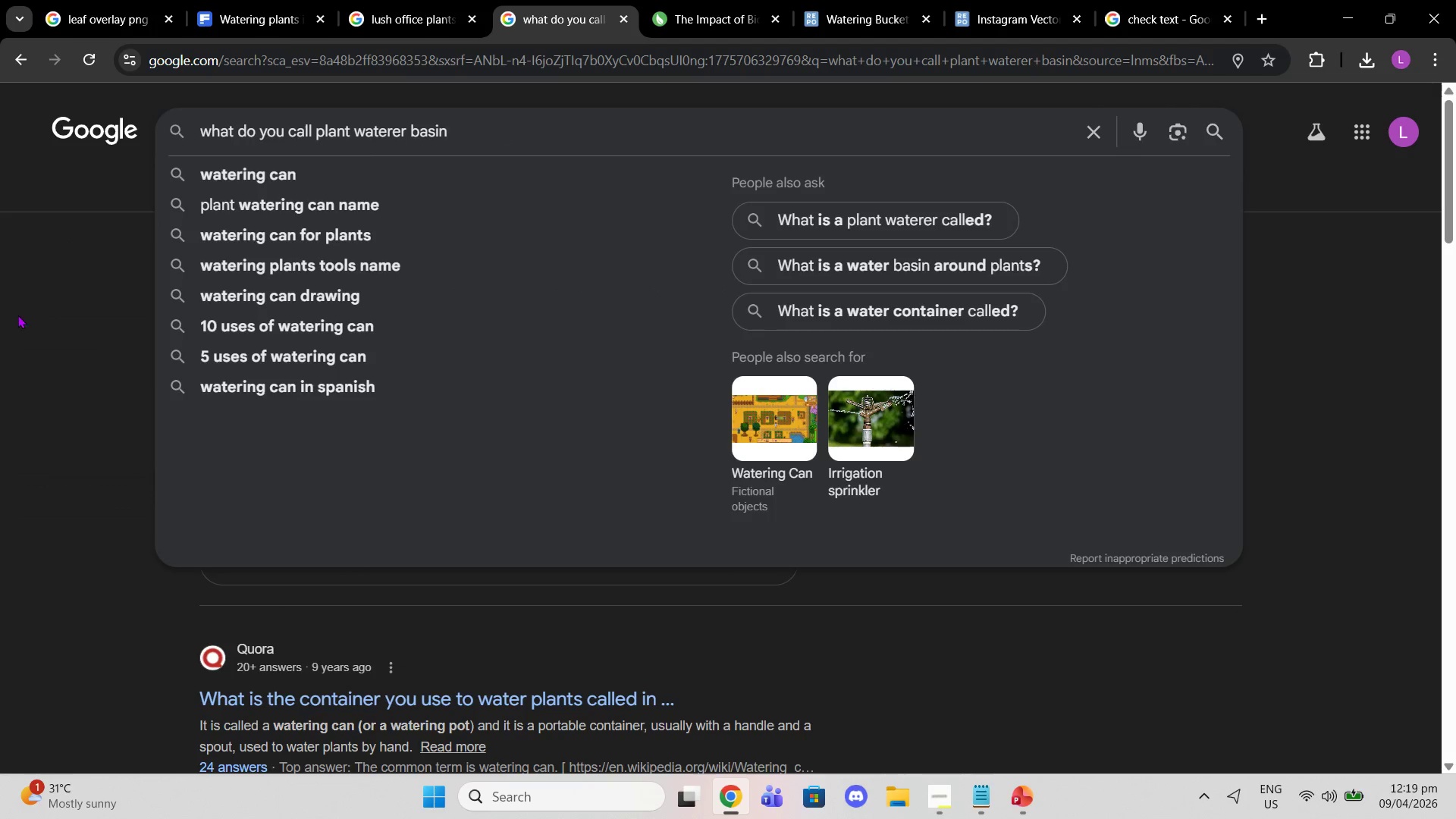 
left_click([72, 358])
 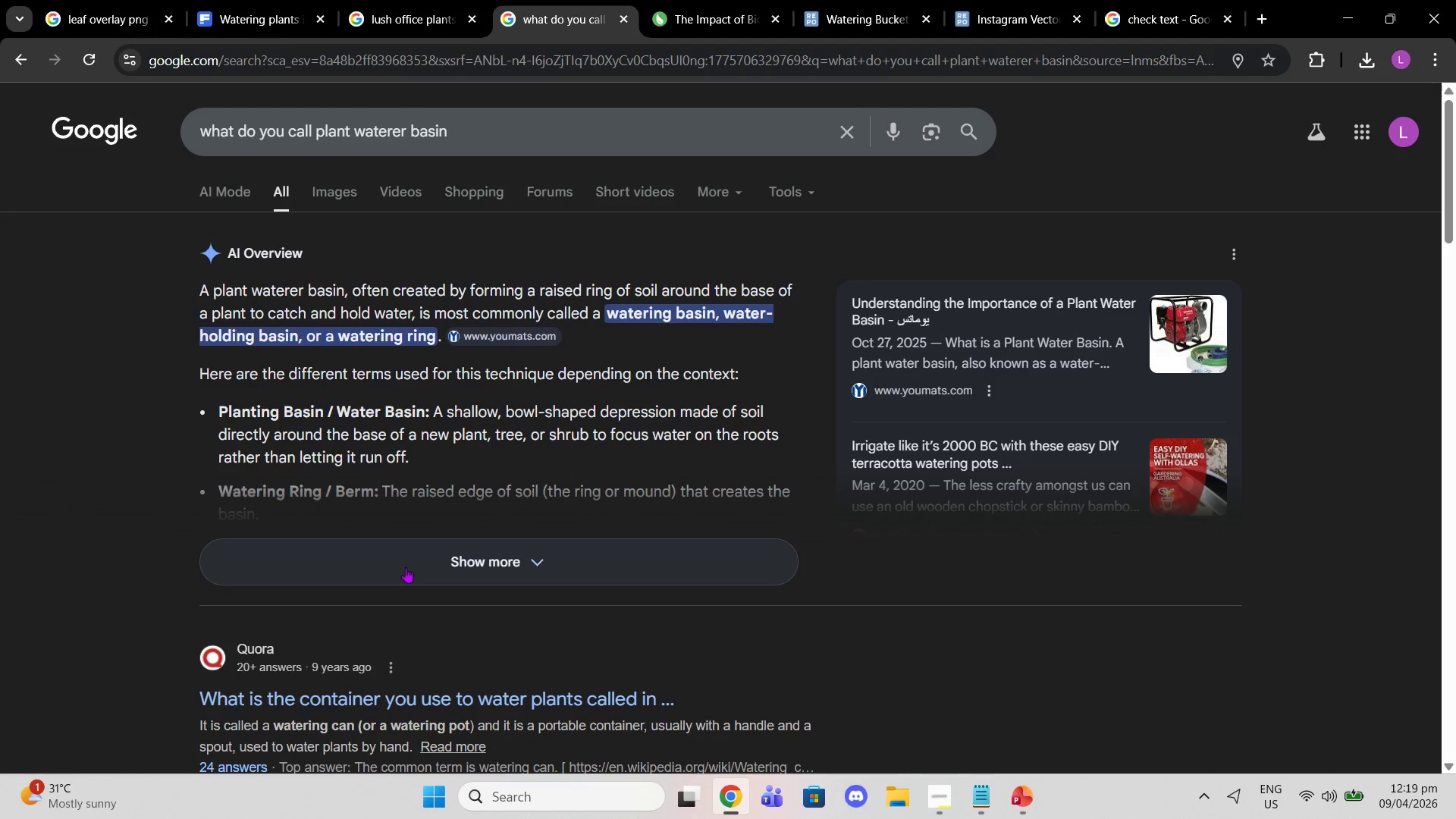 
left_click([406, 567])
 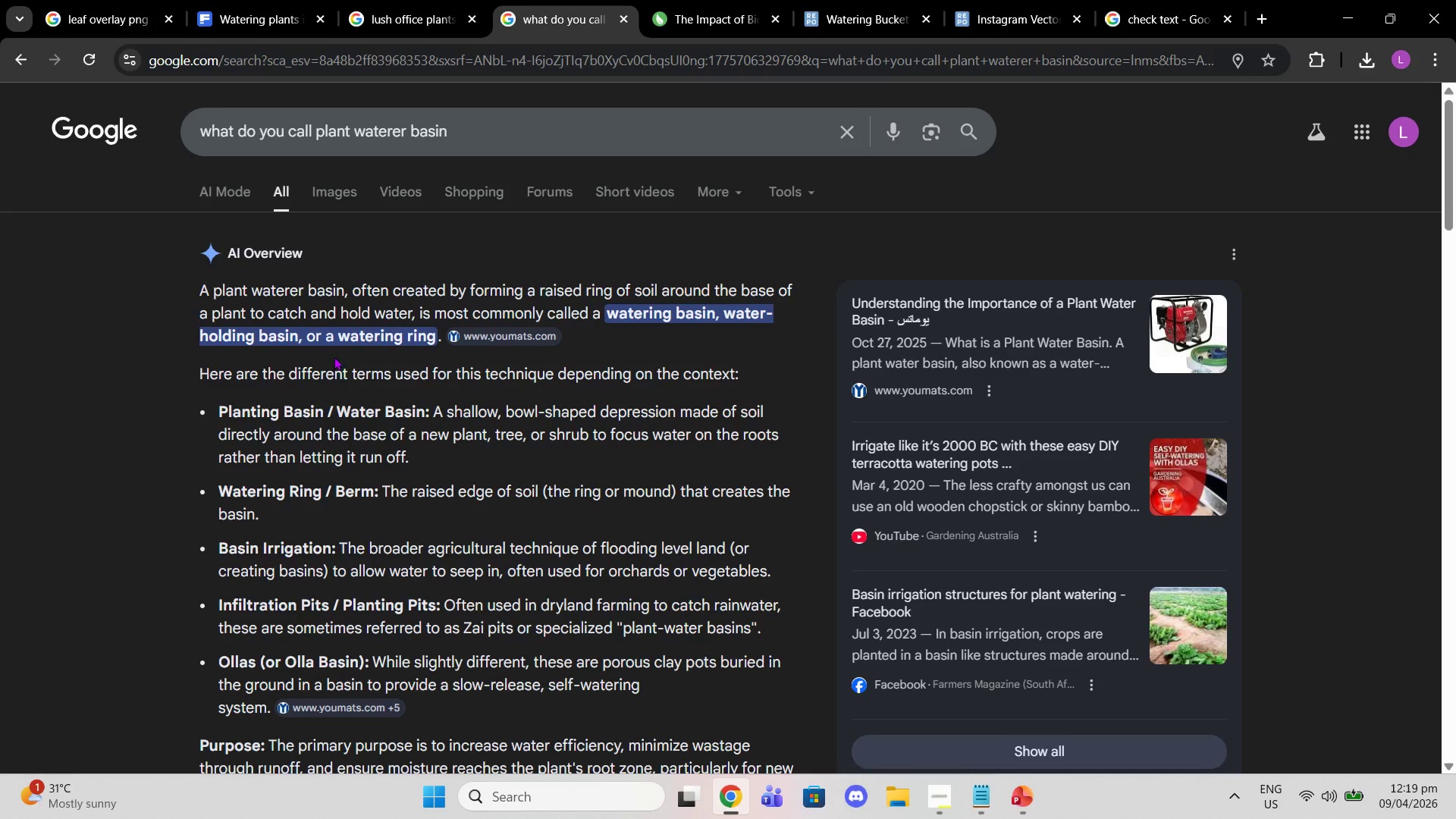 
wait(5.19)
 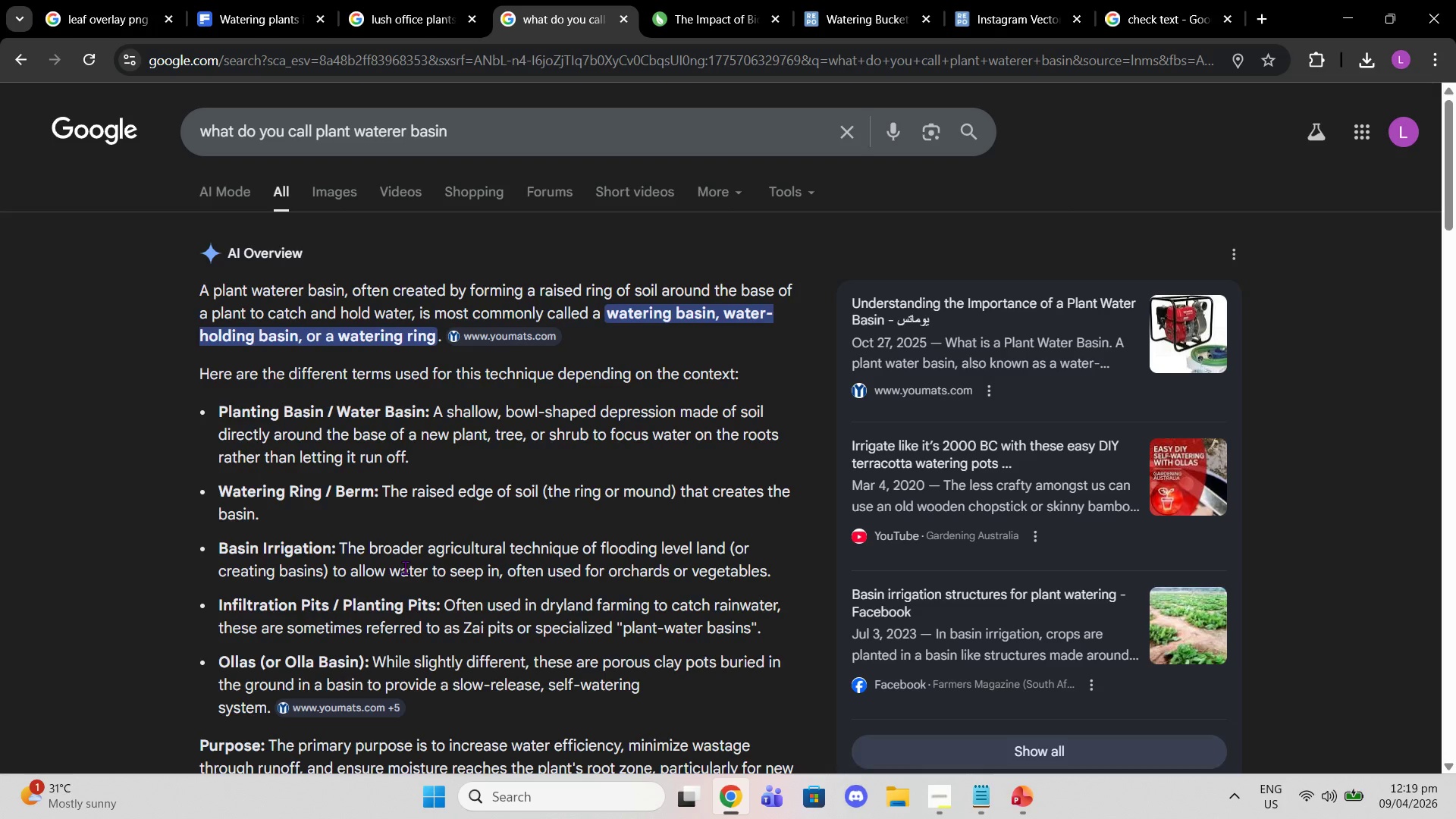 
scroll: coordinate [393, 748], scroll_direction: down, amount: 3.0
 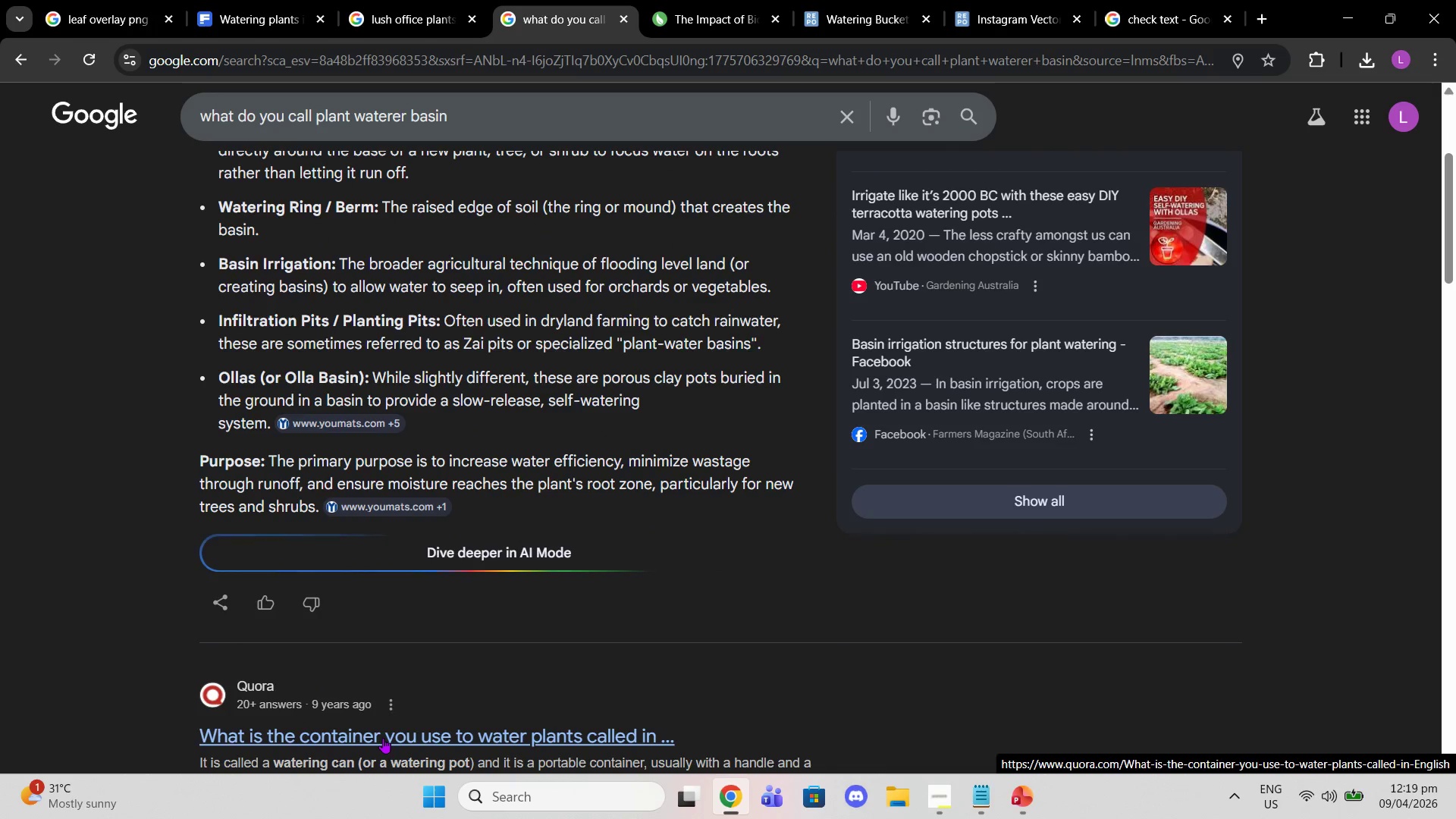 
scroll: coordinate [381, 247], scroll_direction: up, amount: 9.0
 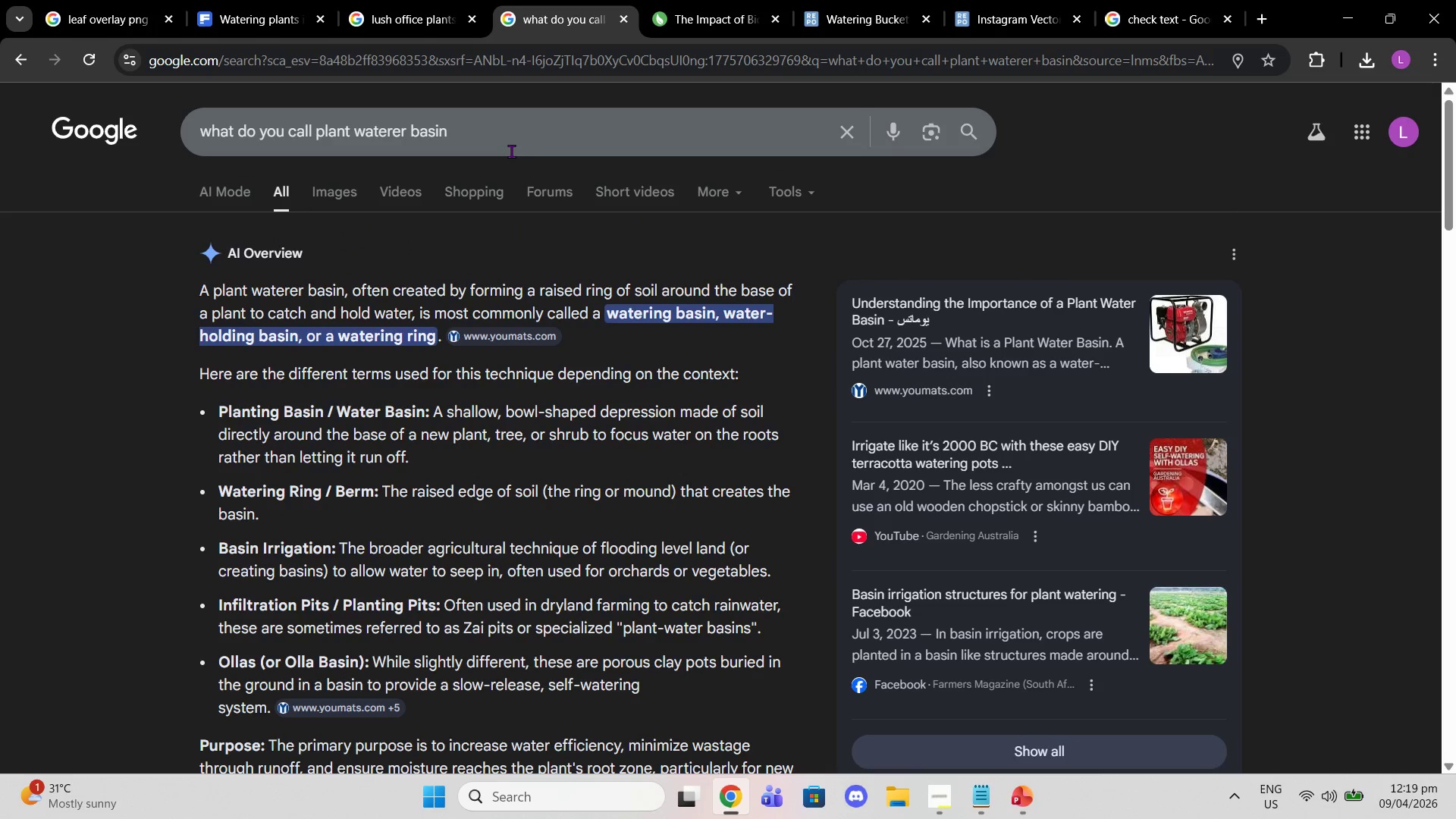 
left_click([513, 130])
 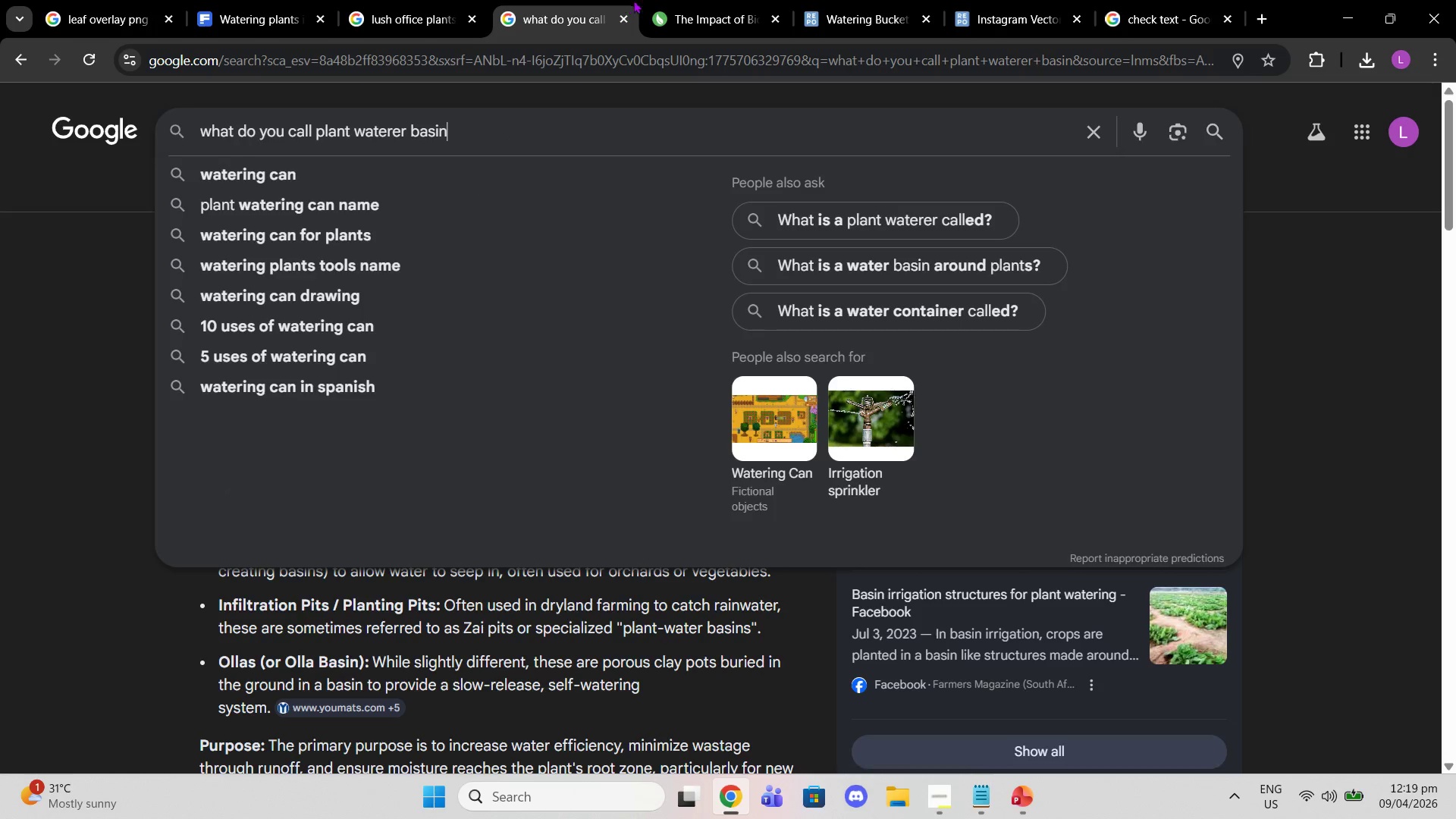 
left_click([692, 8])
 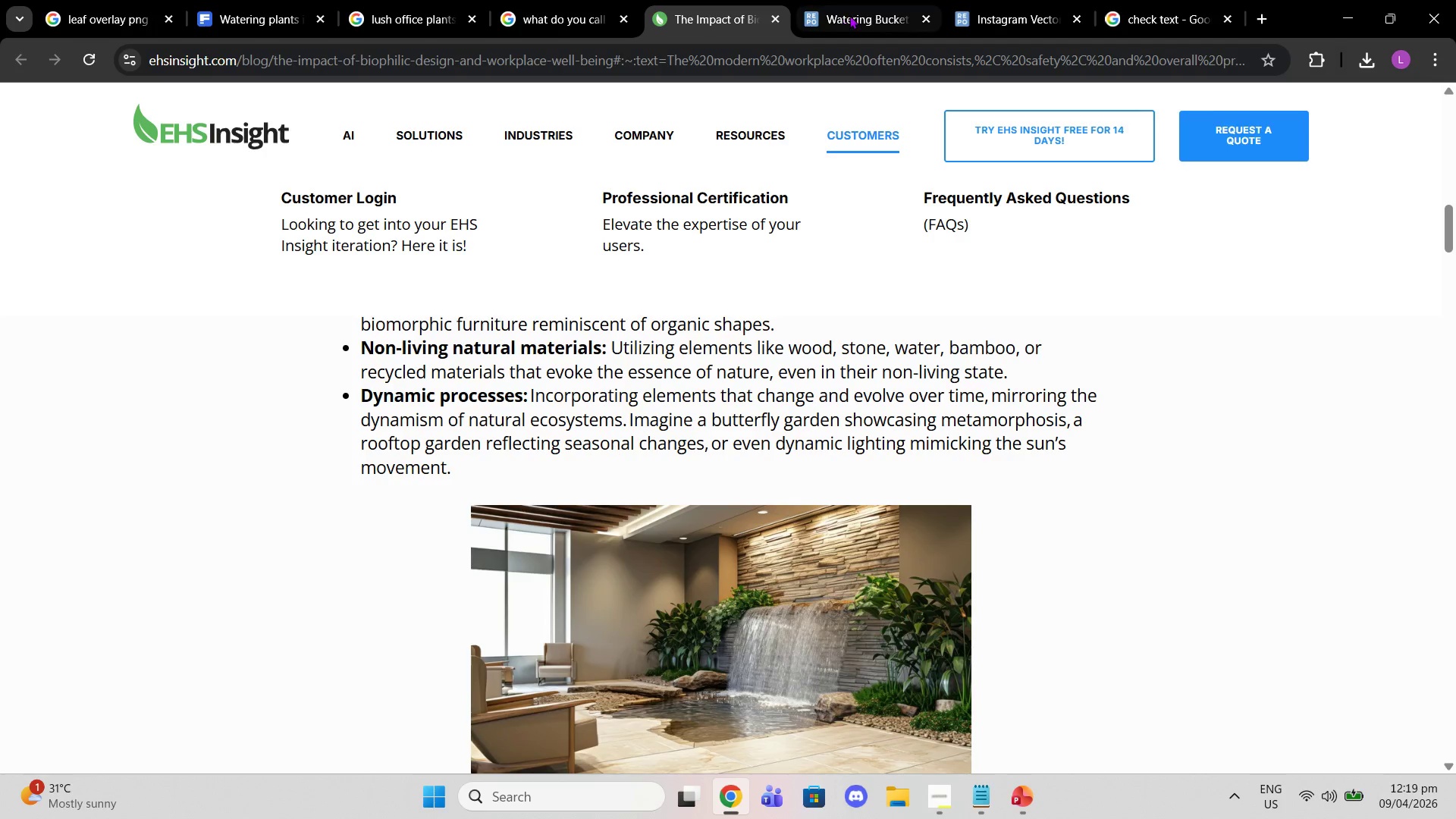 
left_click([851, 15])
 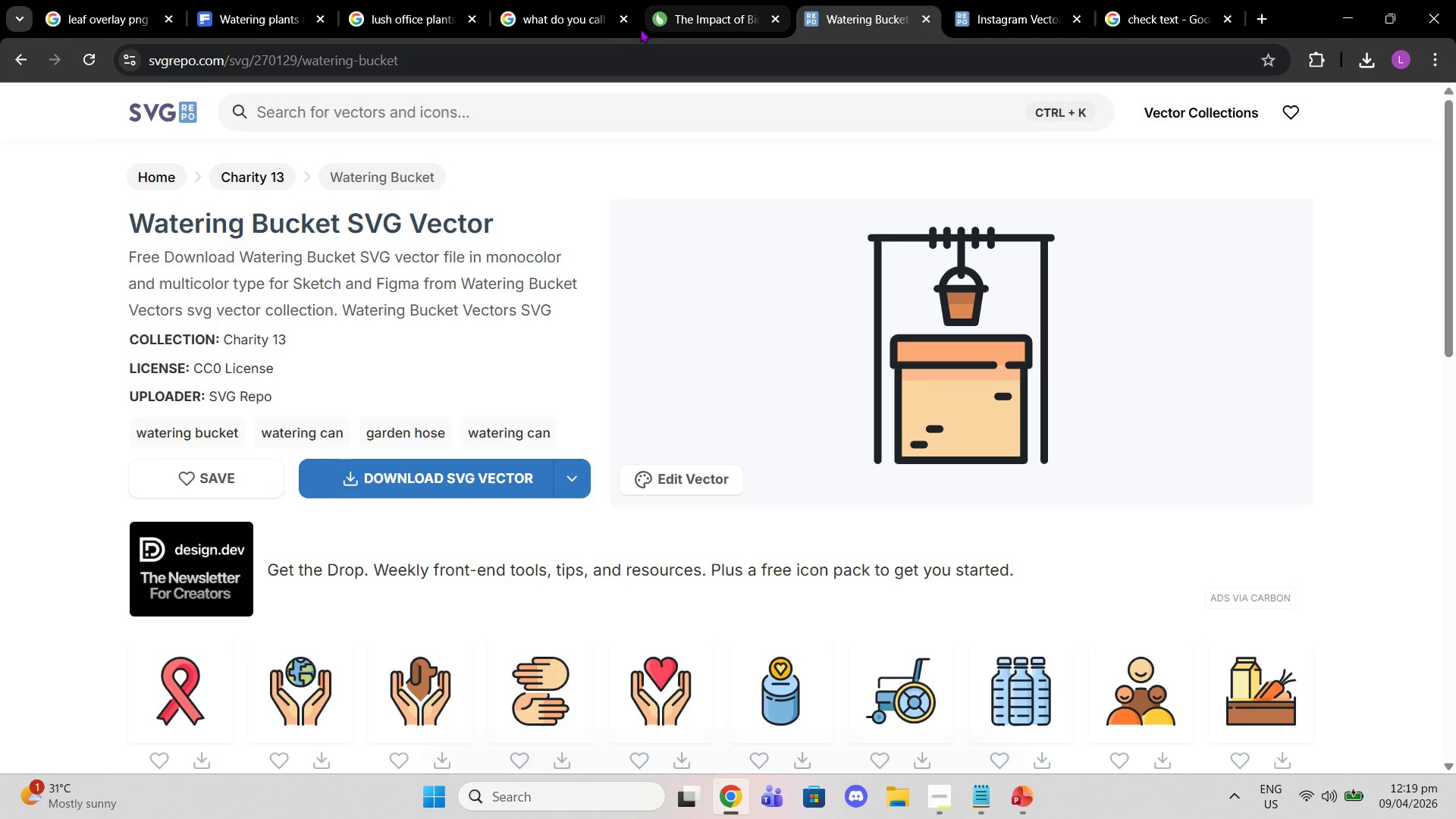 
left_click([738, 27])
 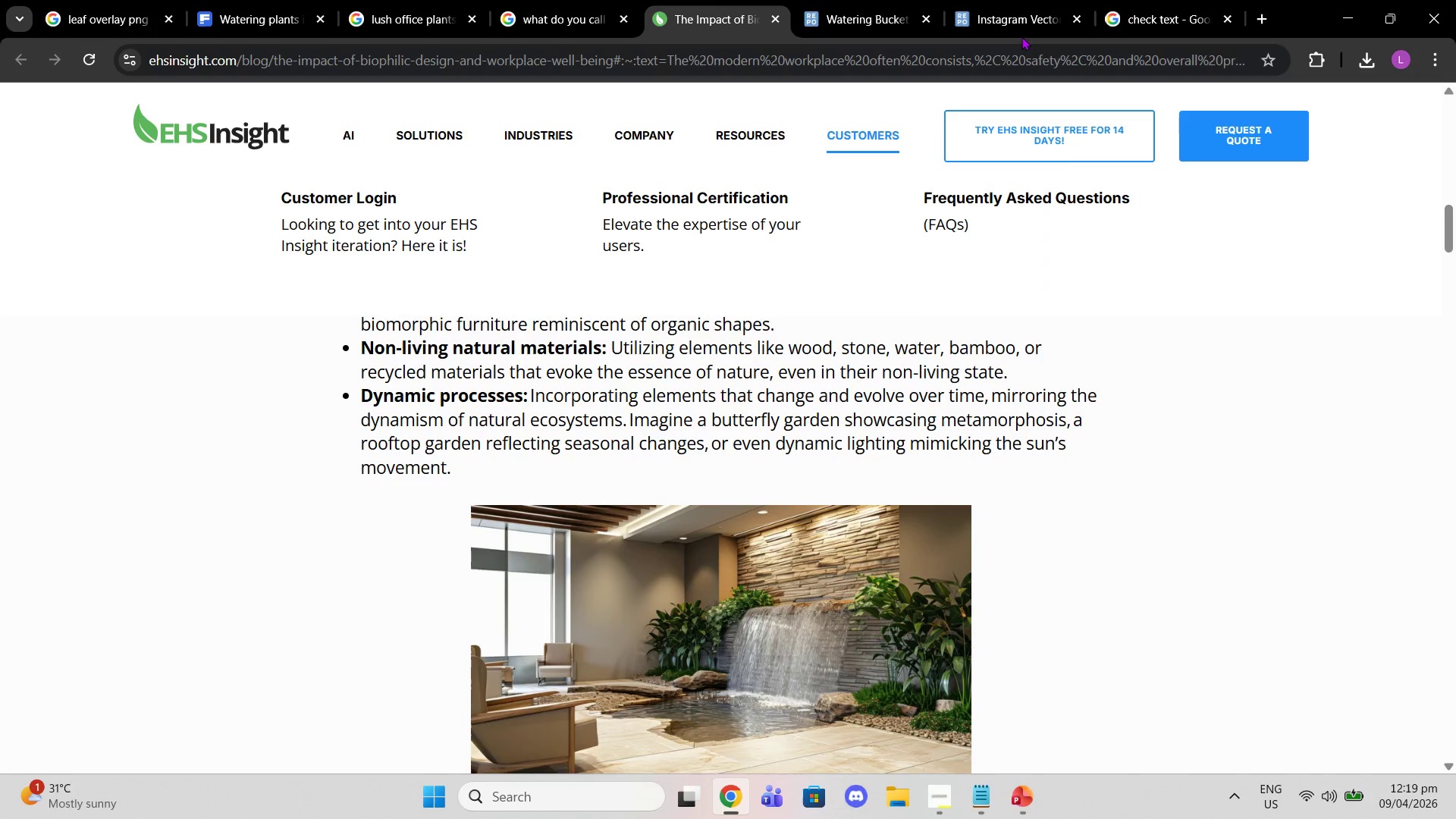 
left_click([1019, 29])
 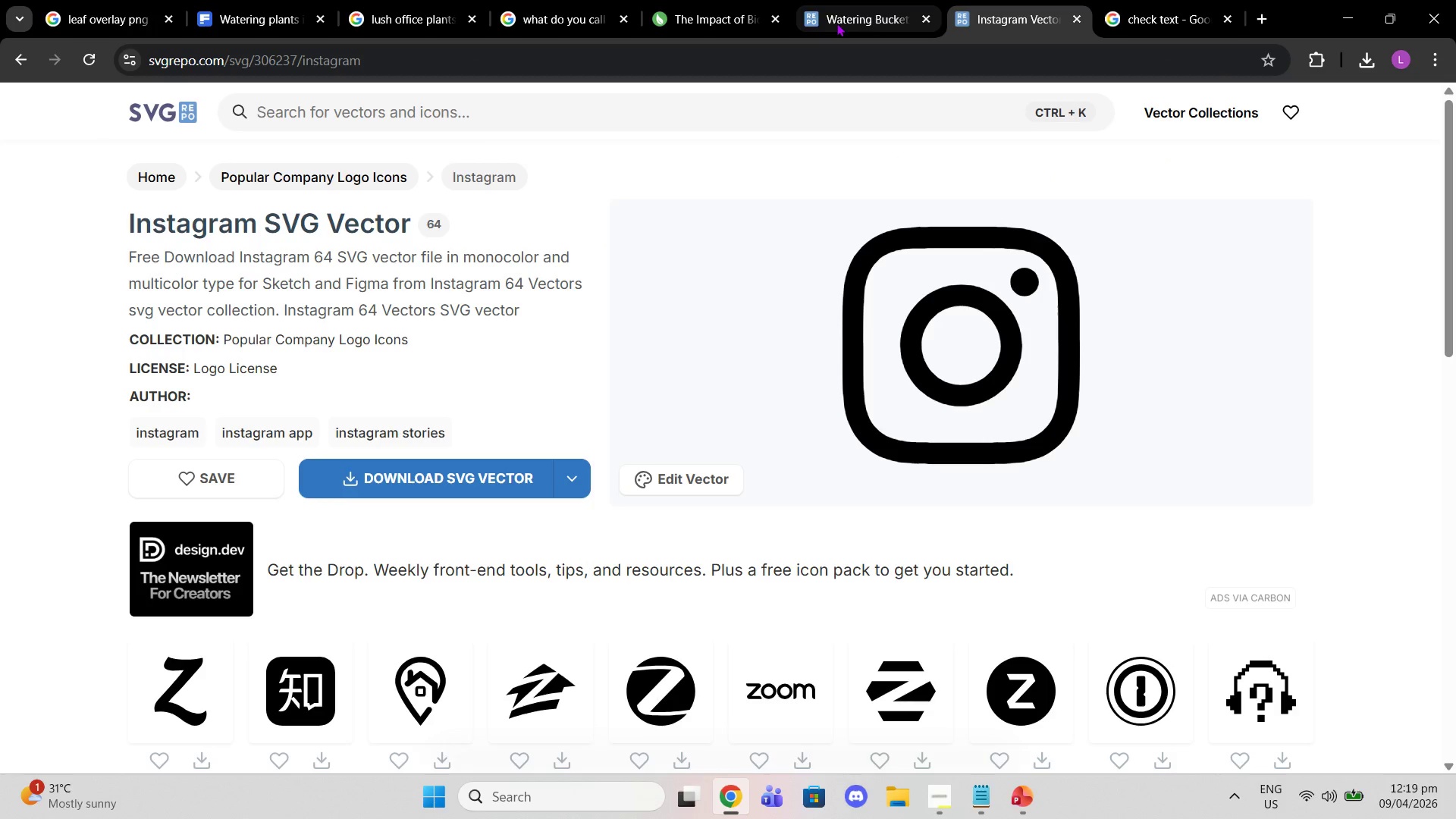 
scroll: coordinate [811, 436], scroll_direction: down, amount: 21.0
 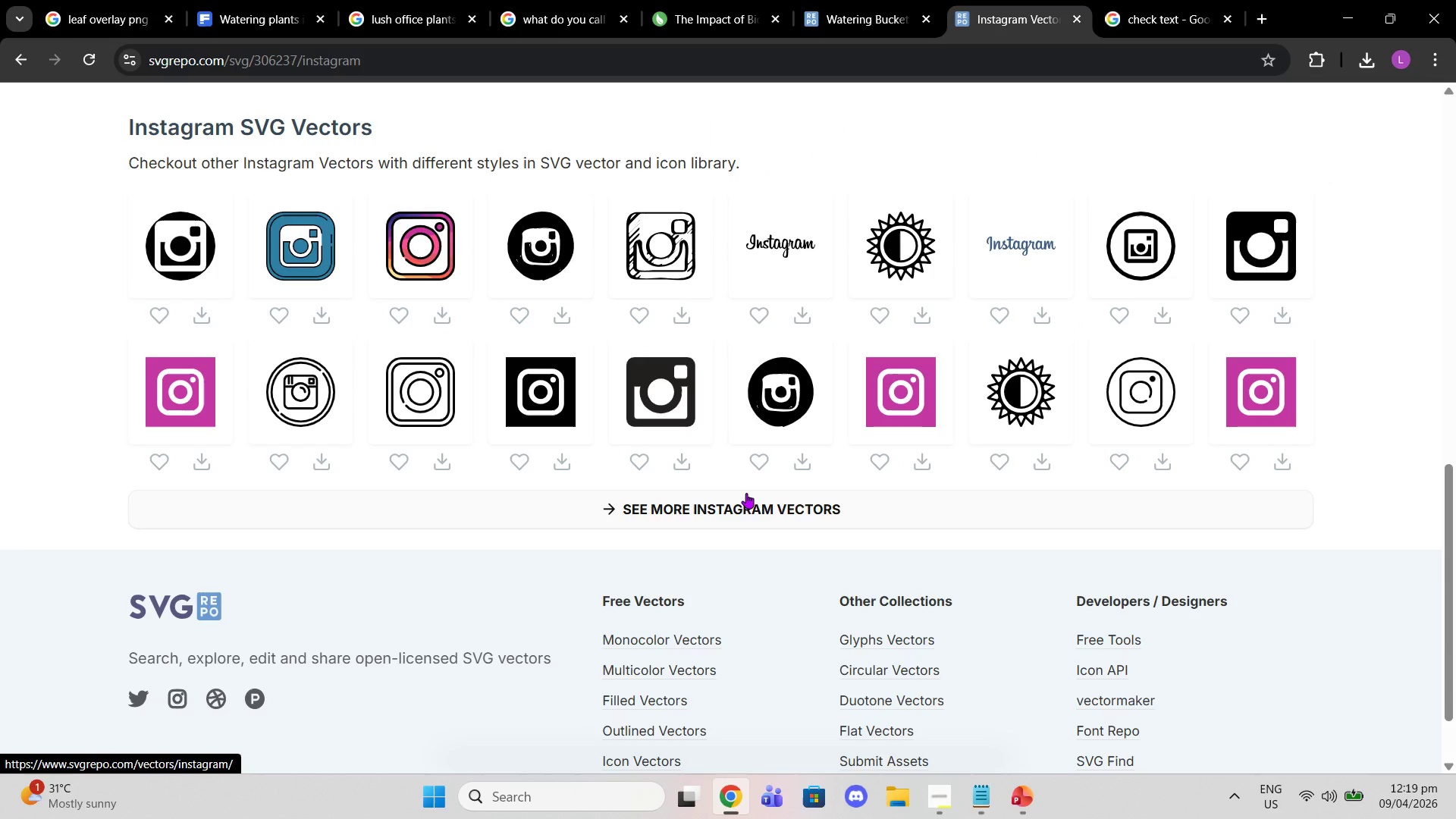 
left_click([756, 504])
 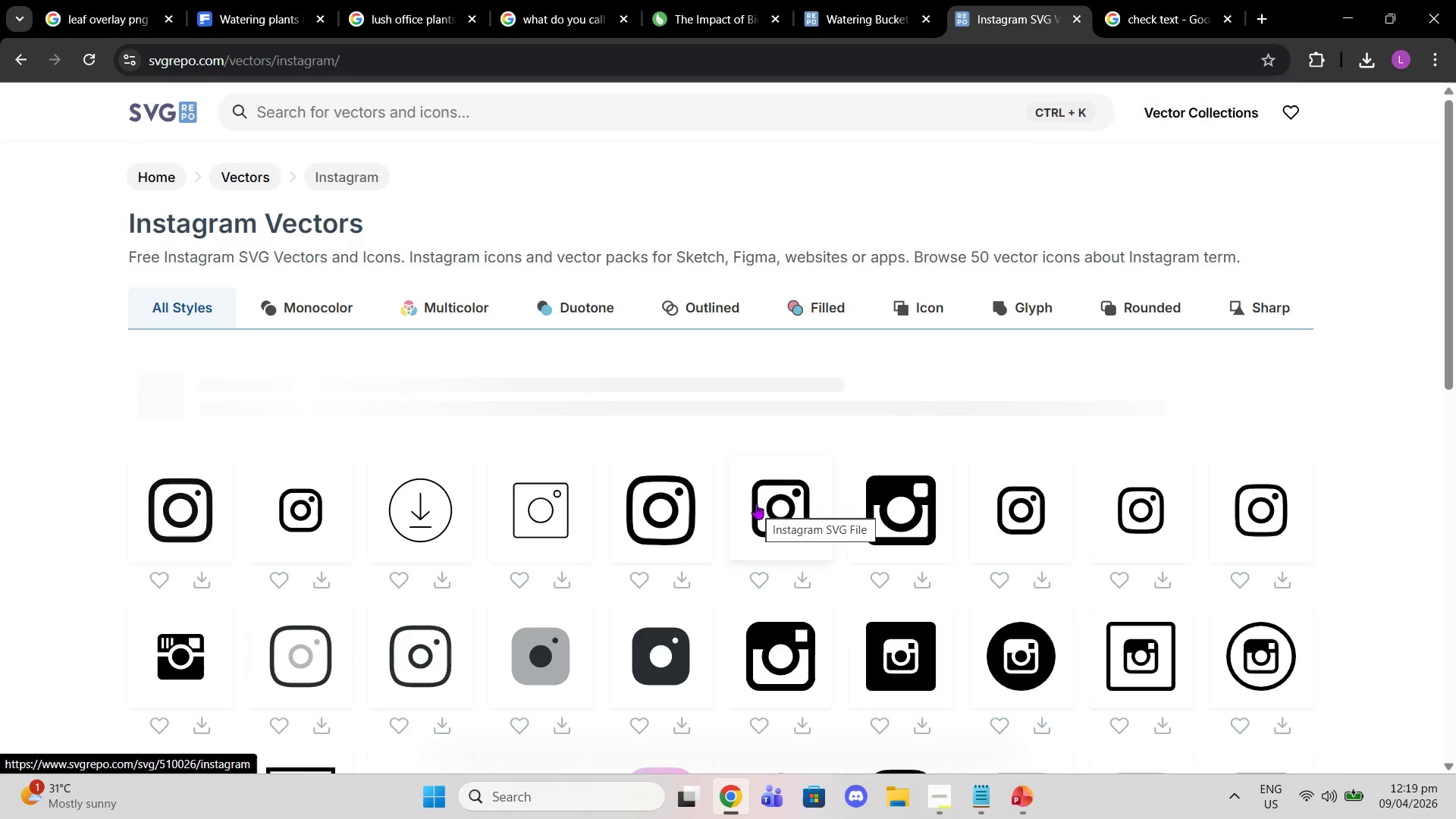 
scroll: coordinate [769, 487], scroll_direction: down, amount: 8.0
 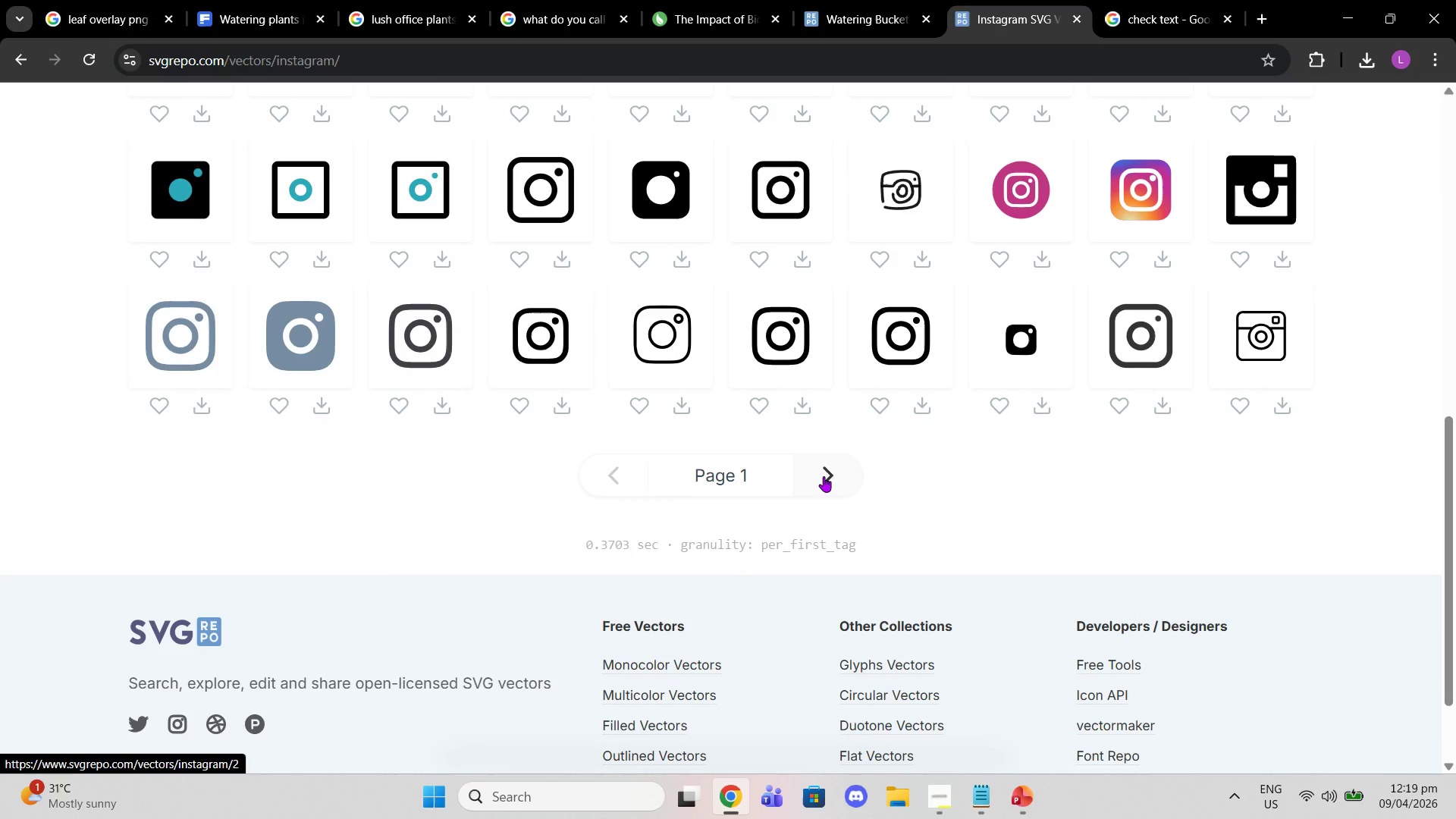 
left_click([824, 476])
 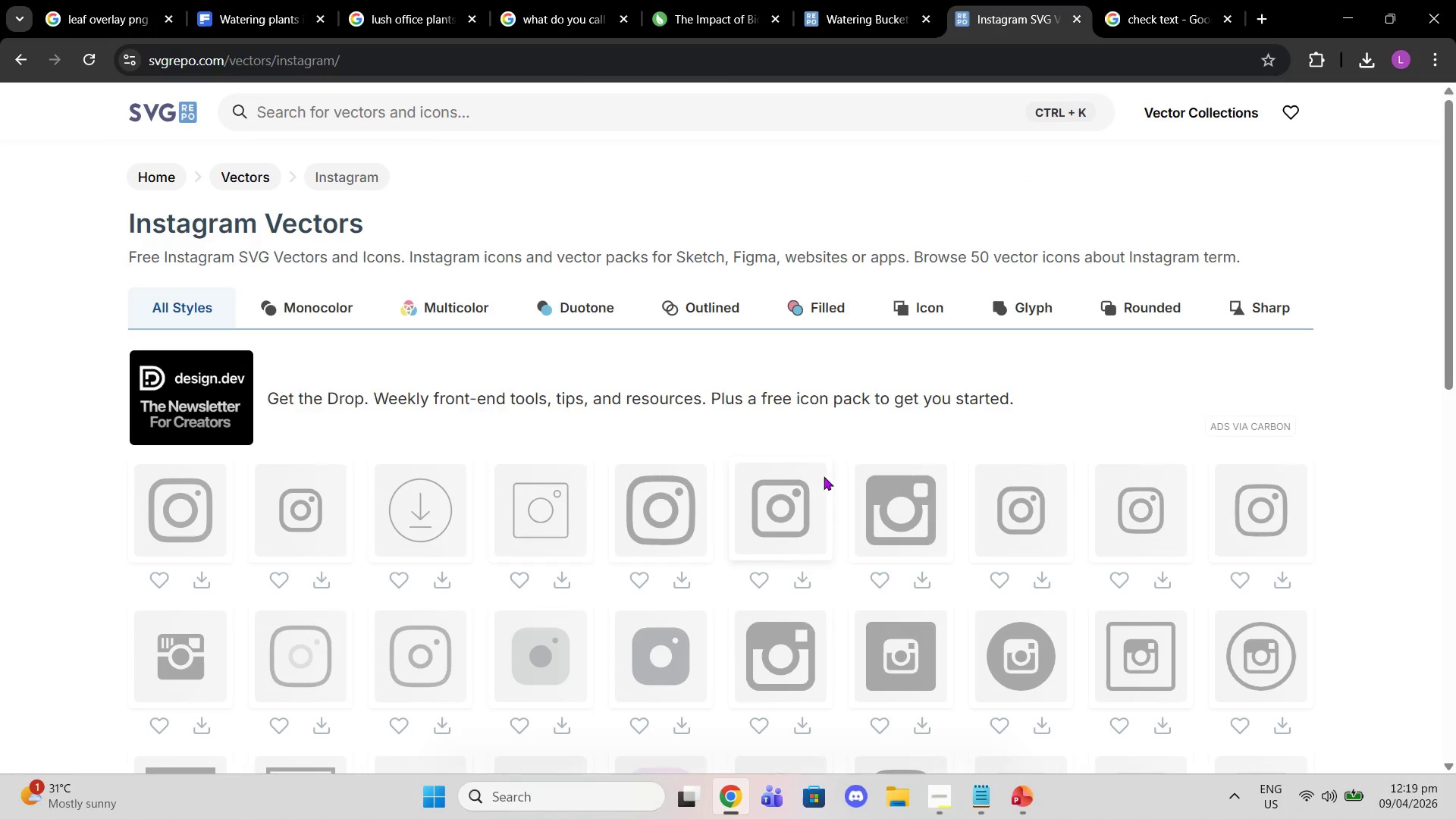 
scroll: coordinate [824, 476], scroll_direction: down, amount: 1.0
 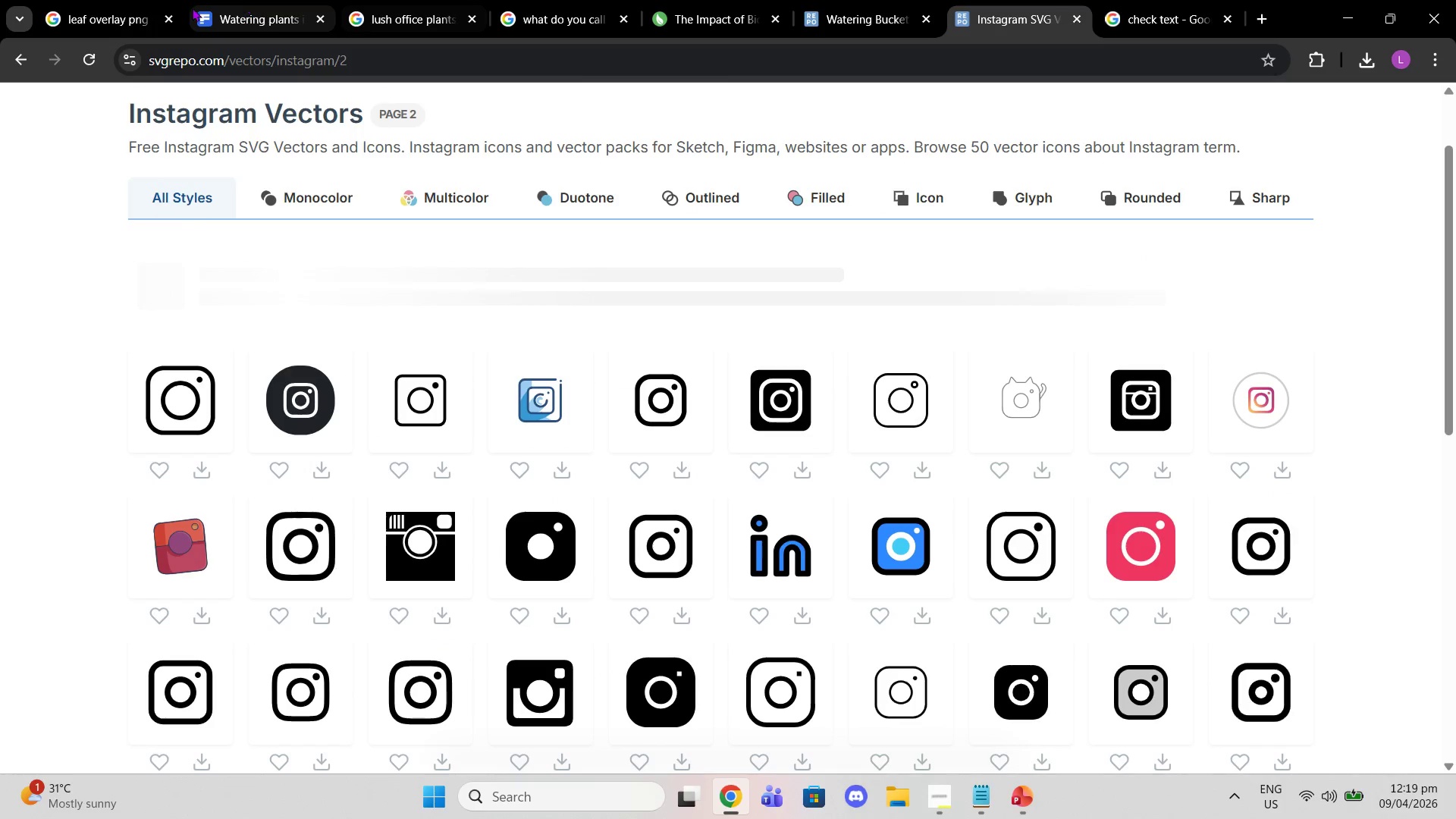 
left_click([94, 15])
 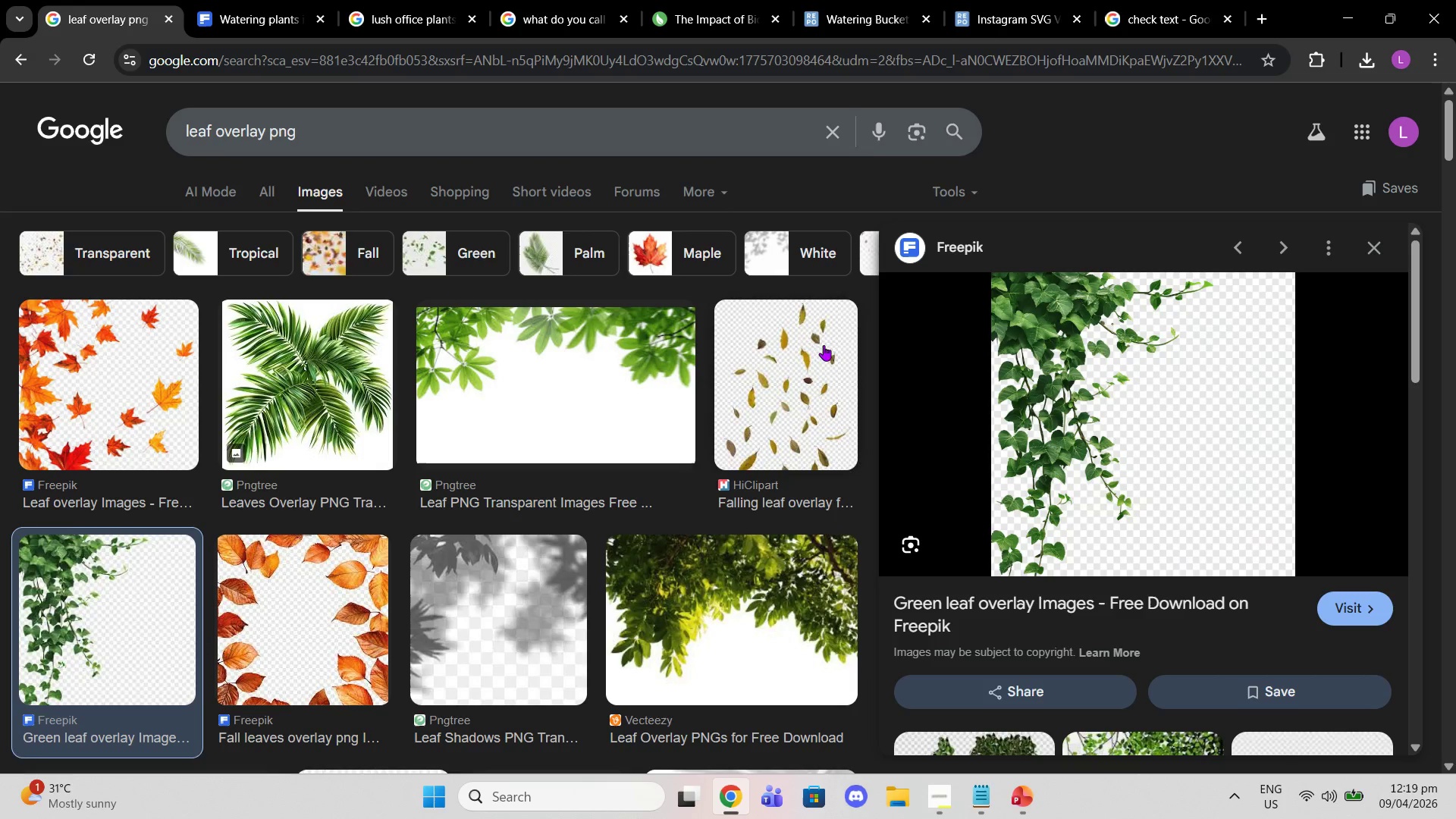 
scroll: coordinate [599, 528], scroll_direction: down, amount: 71.0
 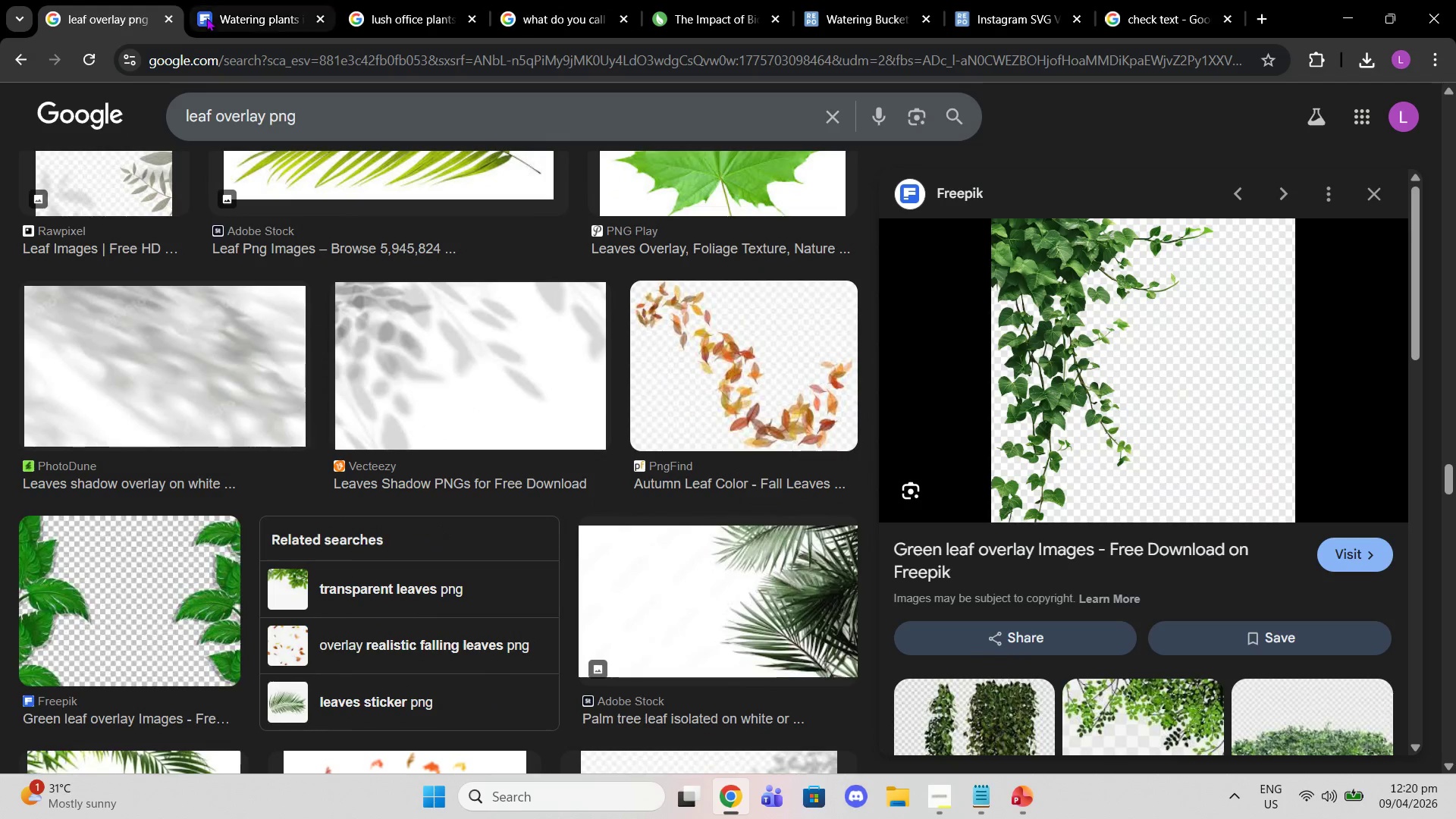 
left_click([210, 18])
 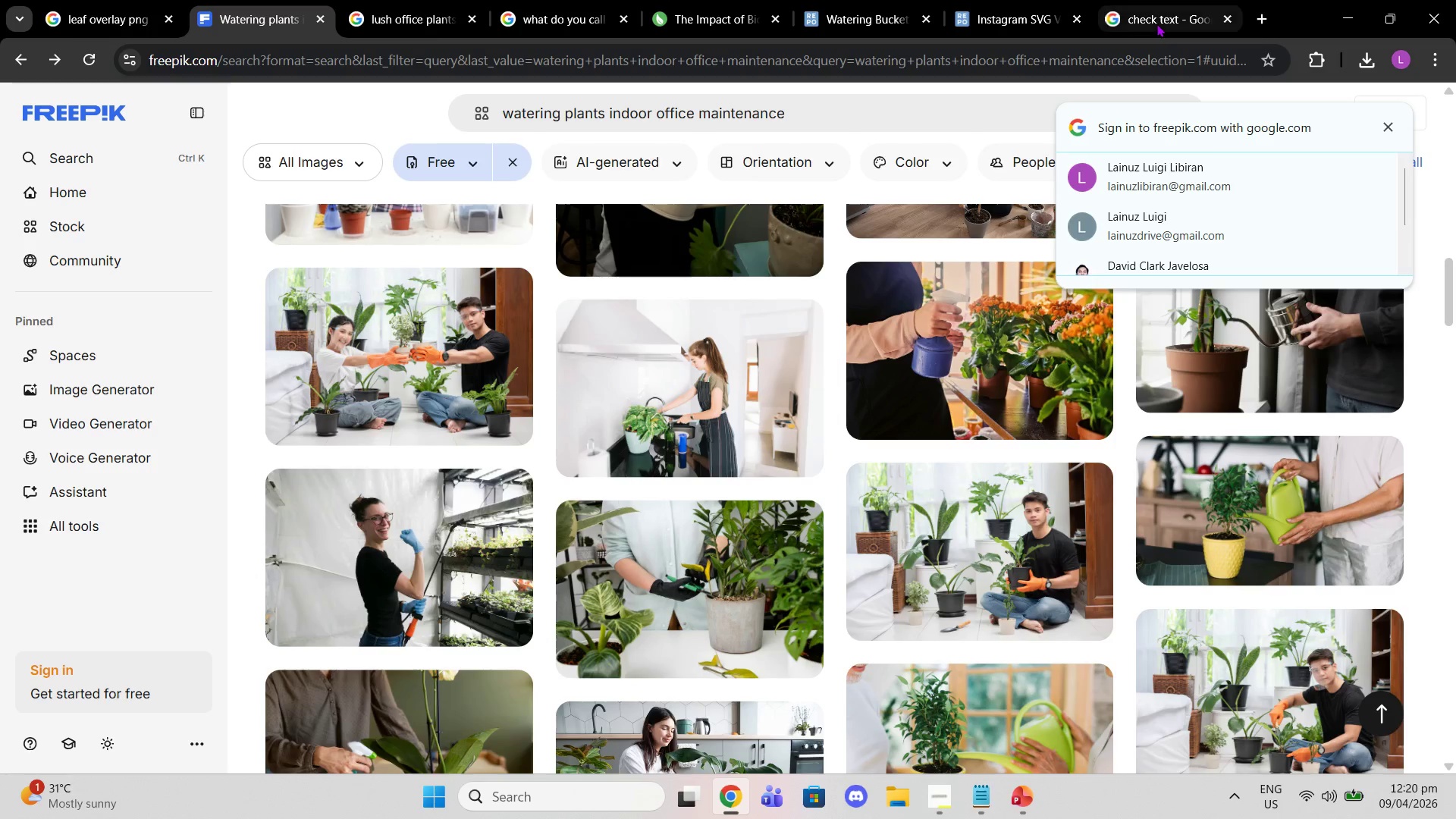 
left_click([1150, 9])
 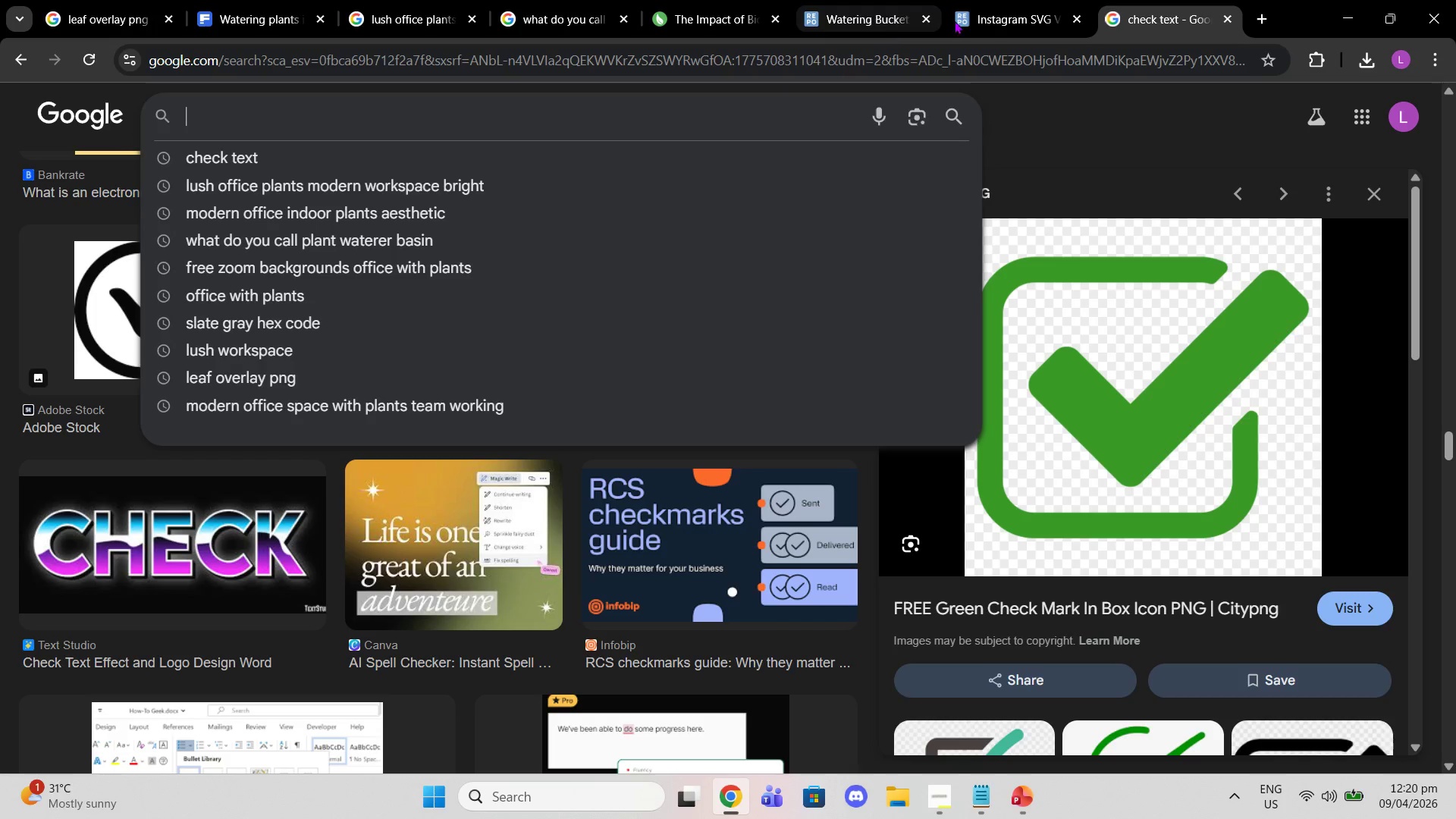 
left_click([1019, 9])
 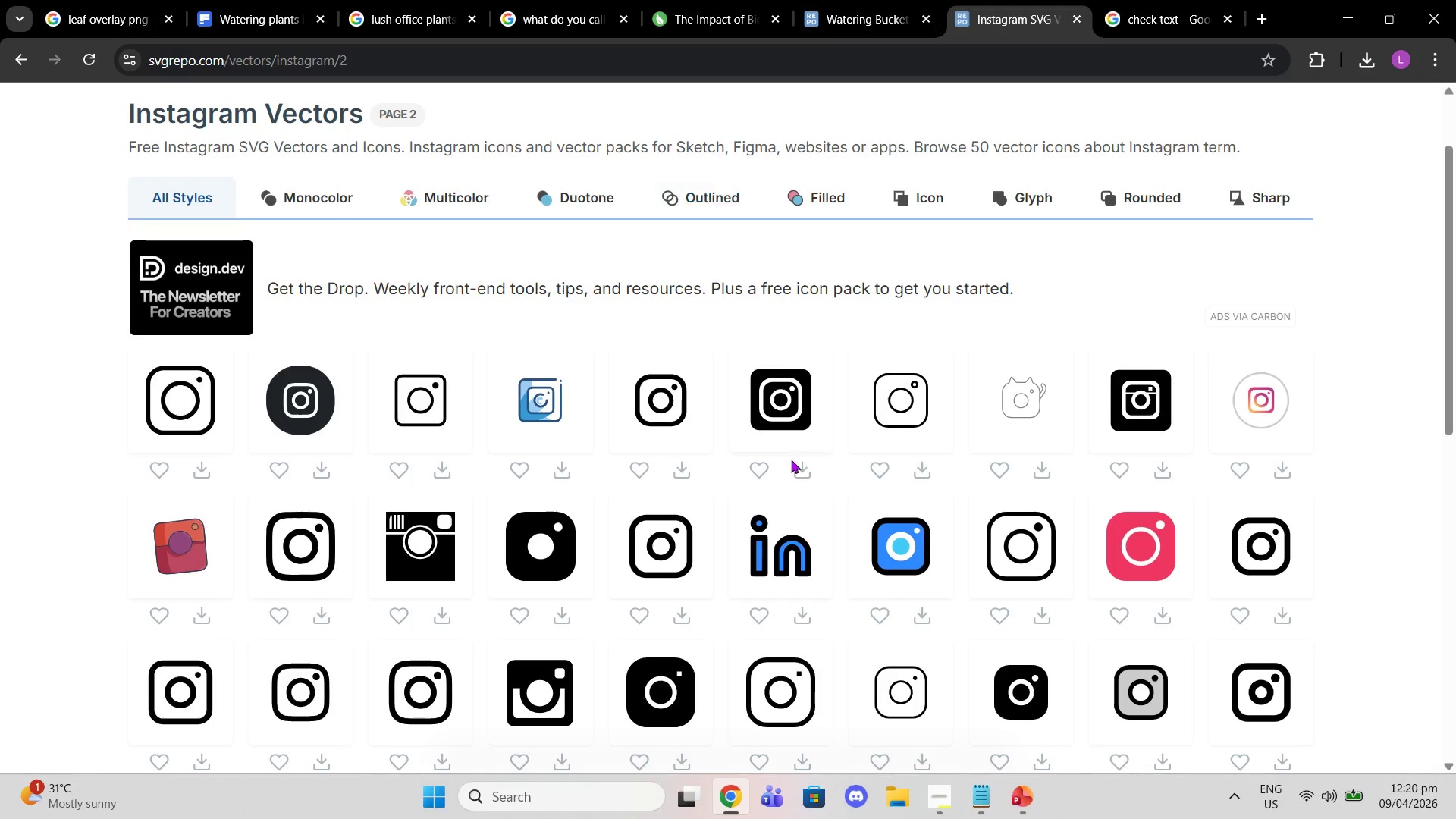 
scroll: coordinate [755, 522], scroll_direction: down, amount: 7.0
 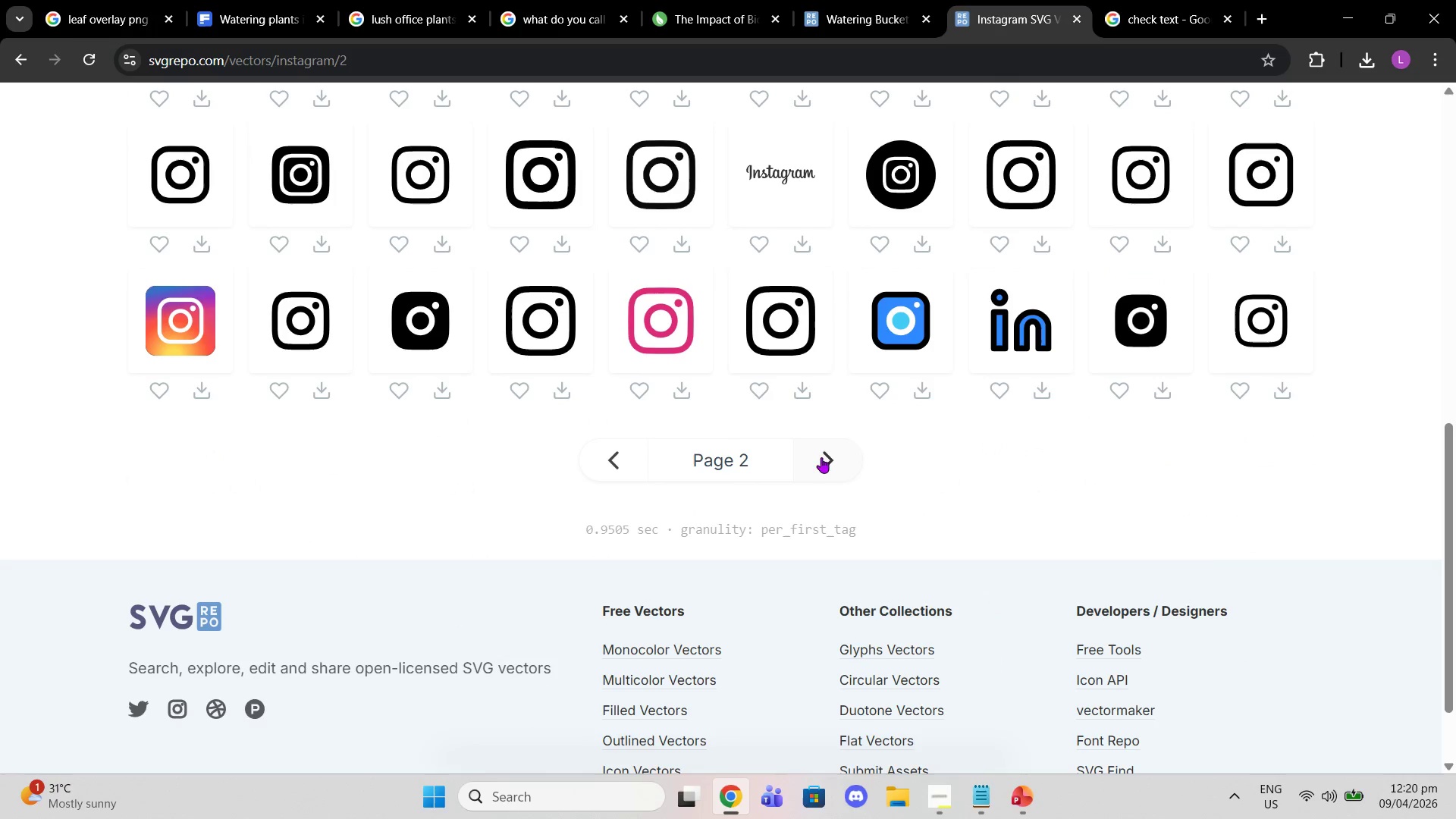 
left_click([829, 459])
 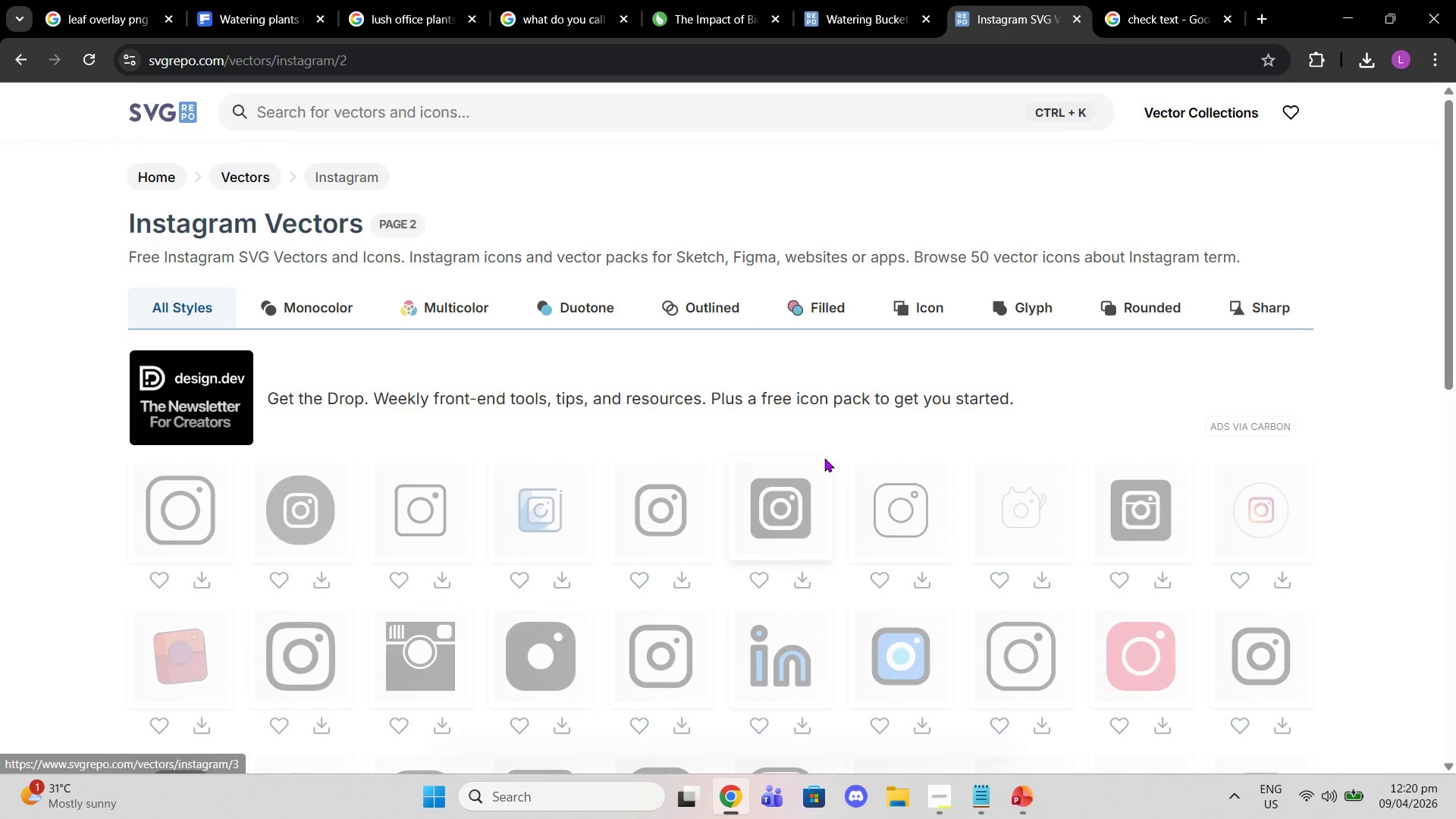 
scroll: coordinate [689, 477], scroll_direction: down, amount: 12.0
 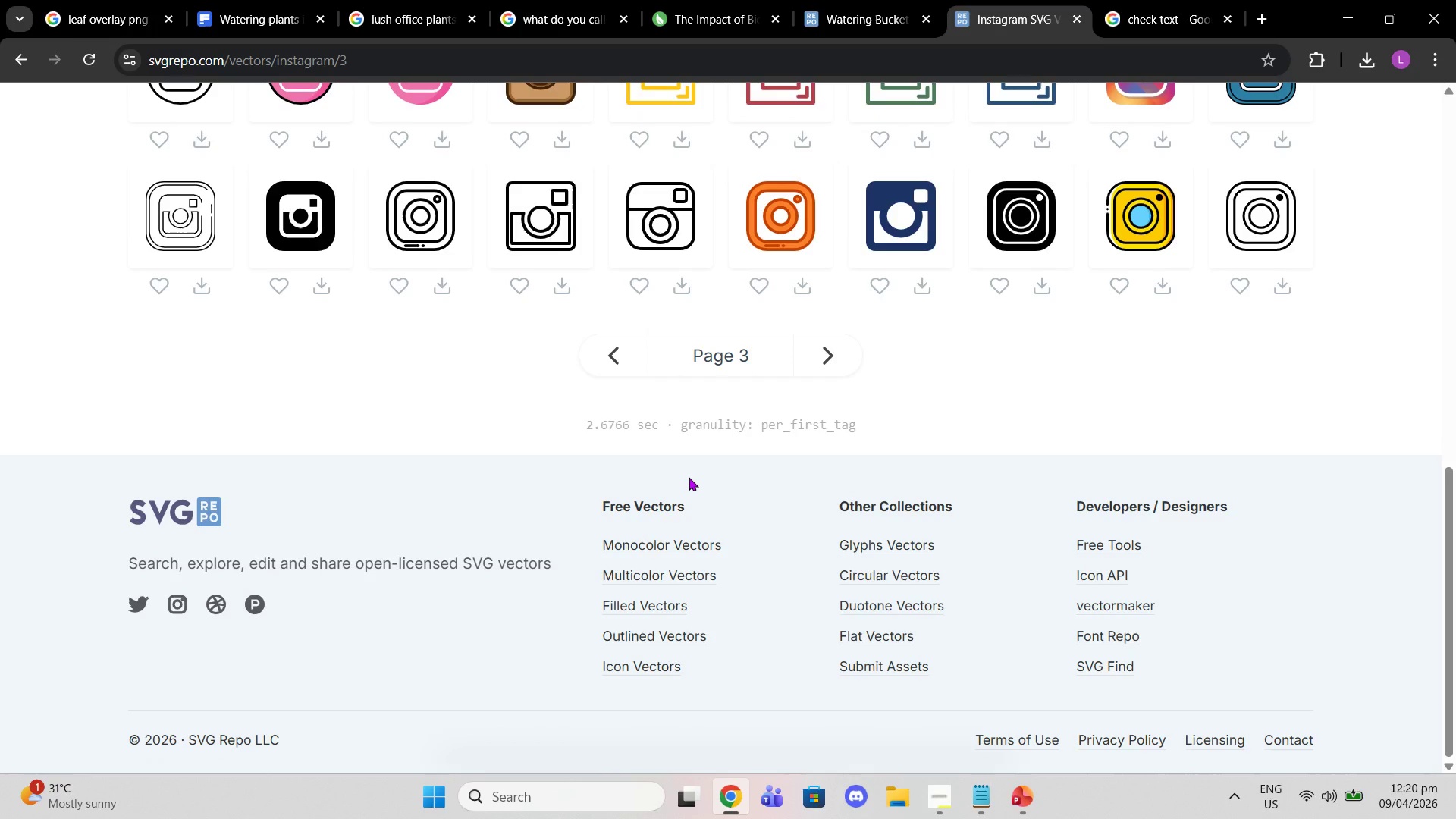 
wait(7.05)
 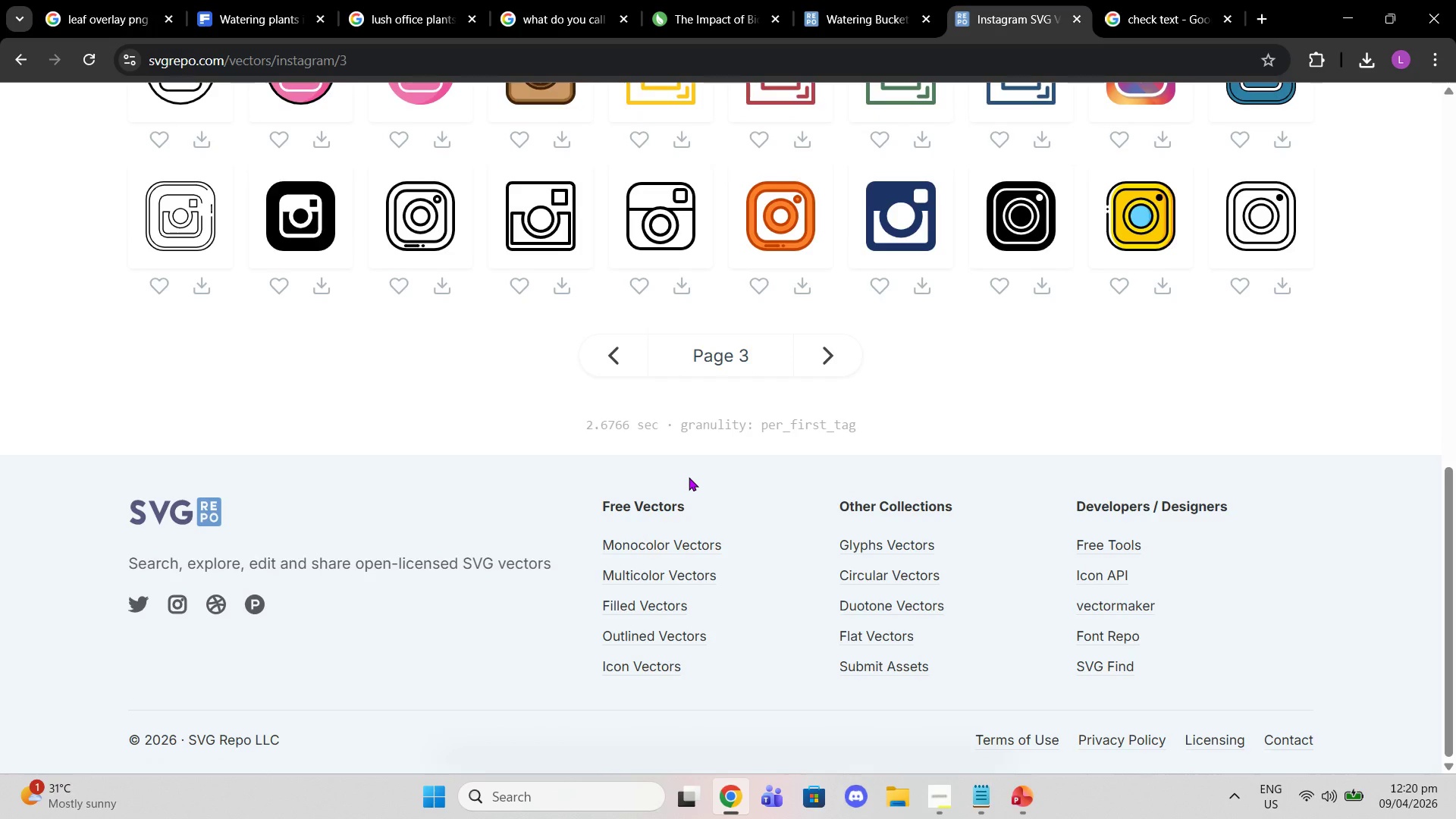 
scroll: coordinate [639, 460], scroll_direction: down, amount: 1.0
 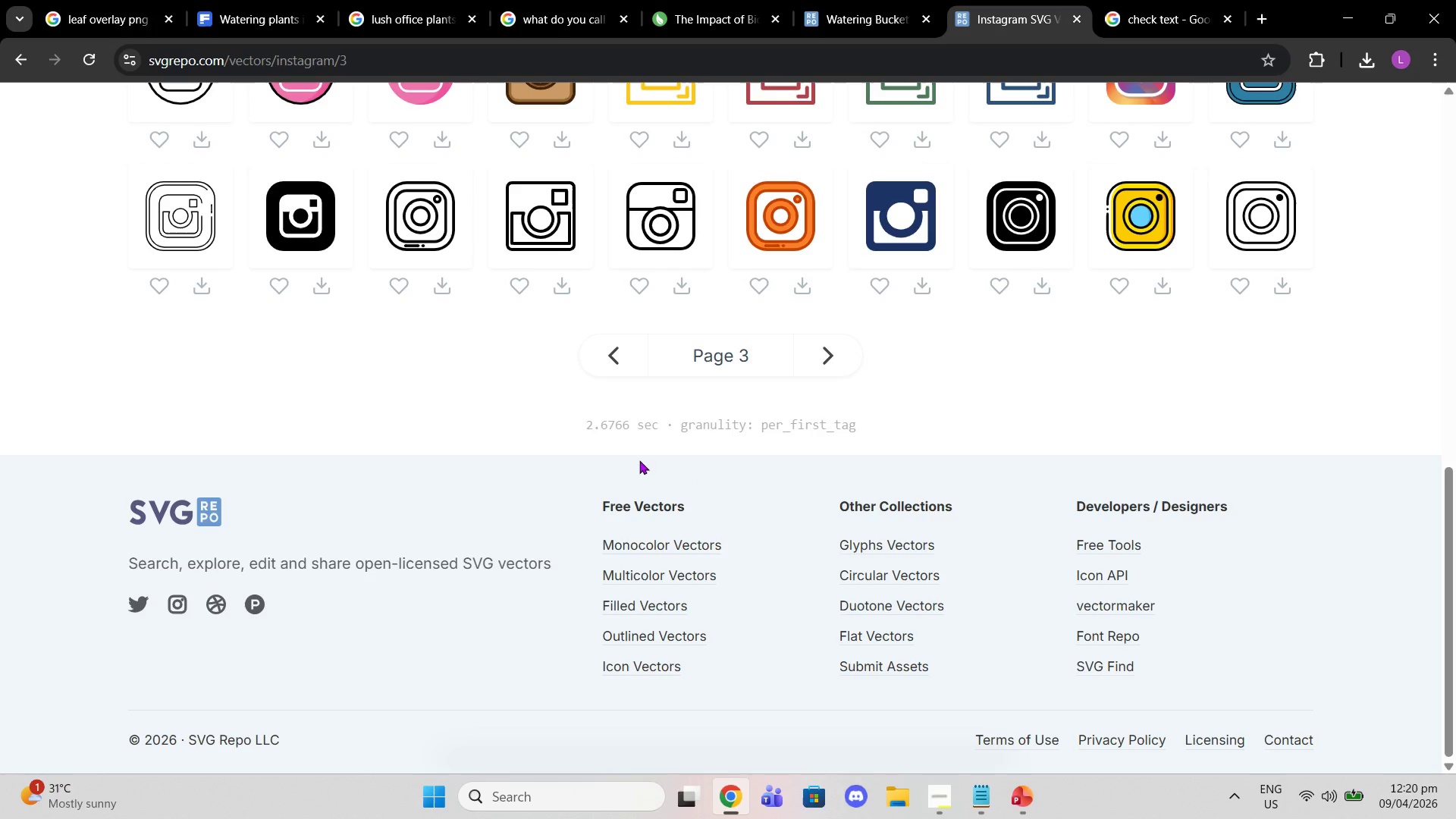 
wait(24.09)
 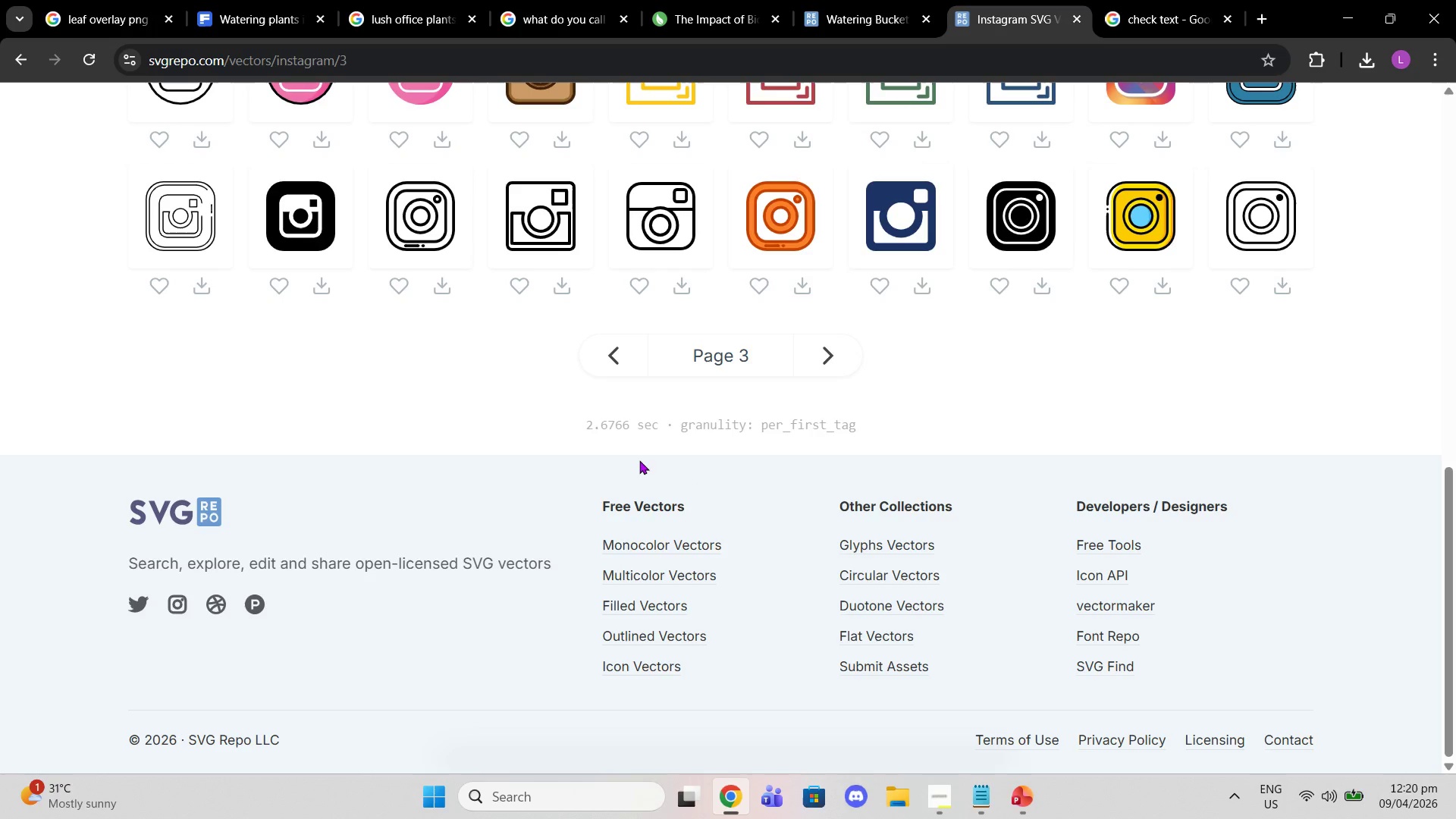 
scroll: coordinate [639, 460], scroll_direction: down, amount: 1.0
 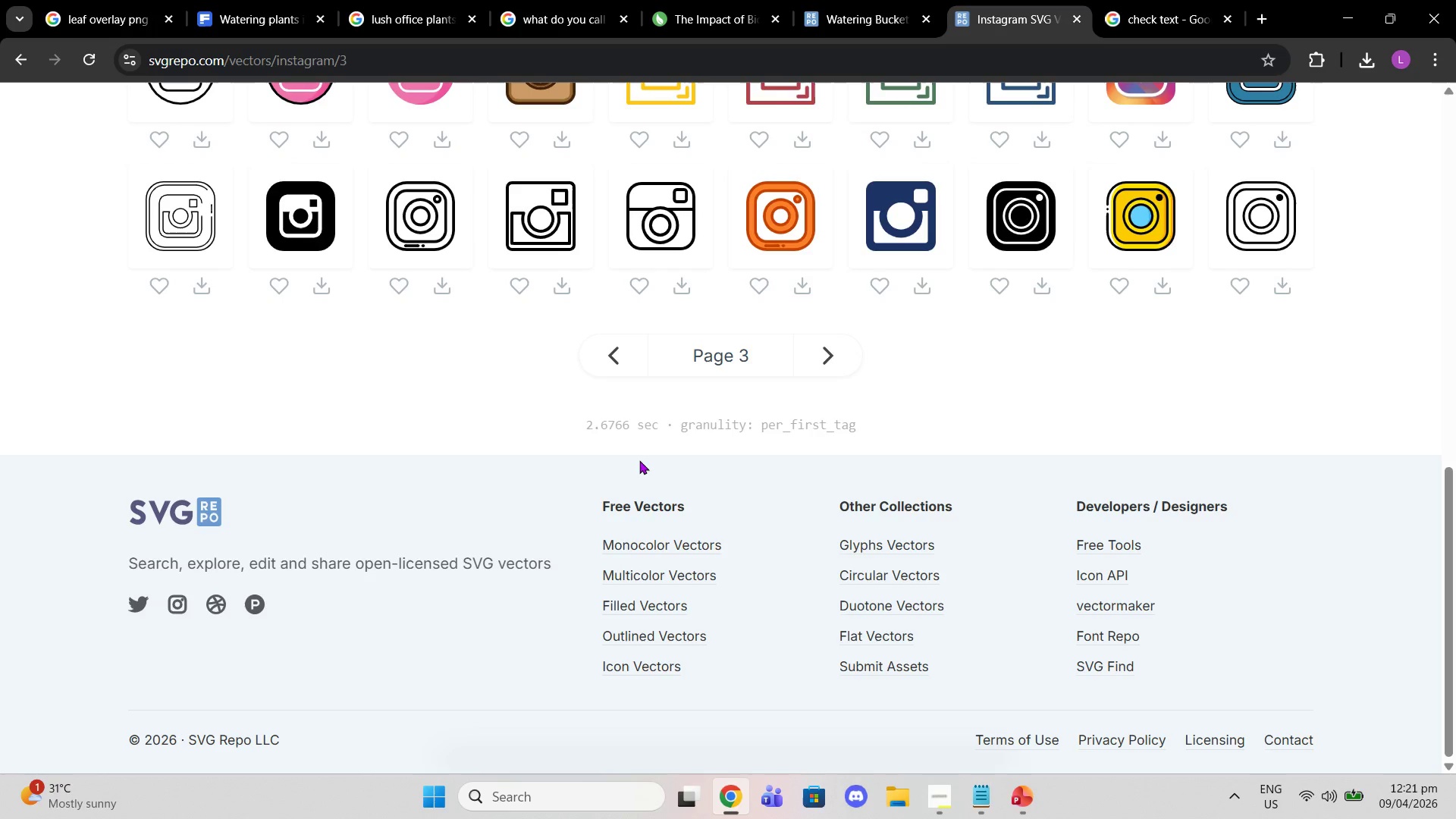 
wait(23.07)
 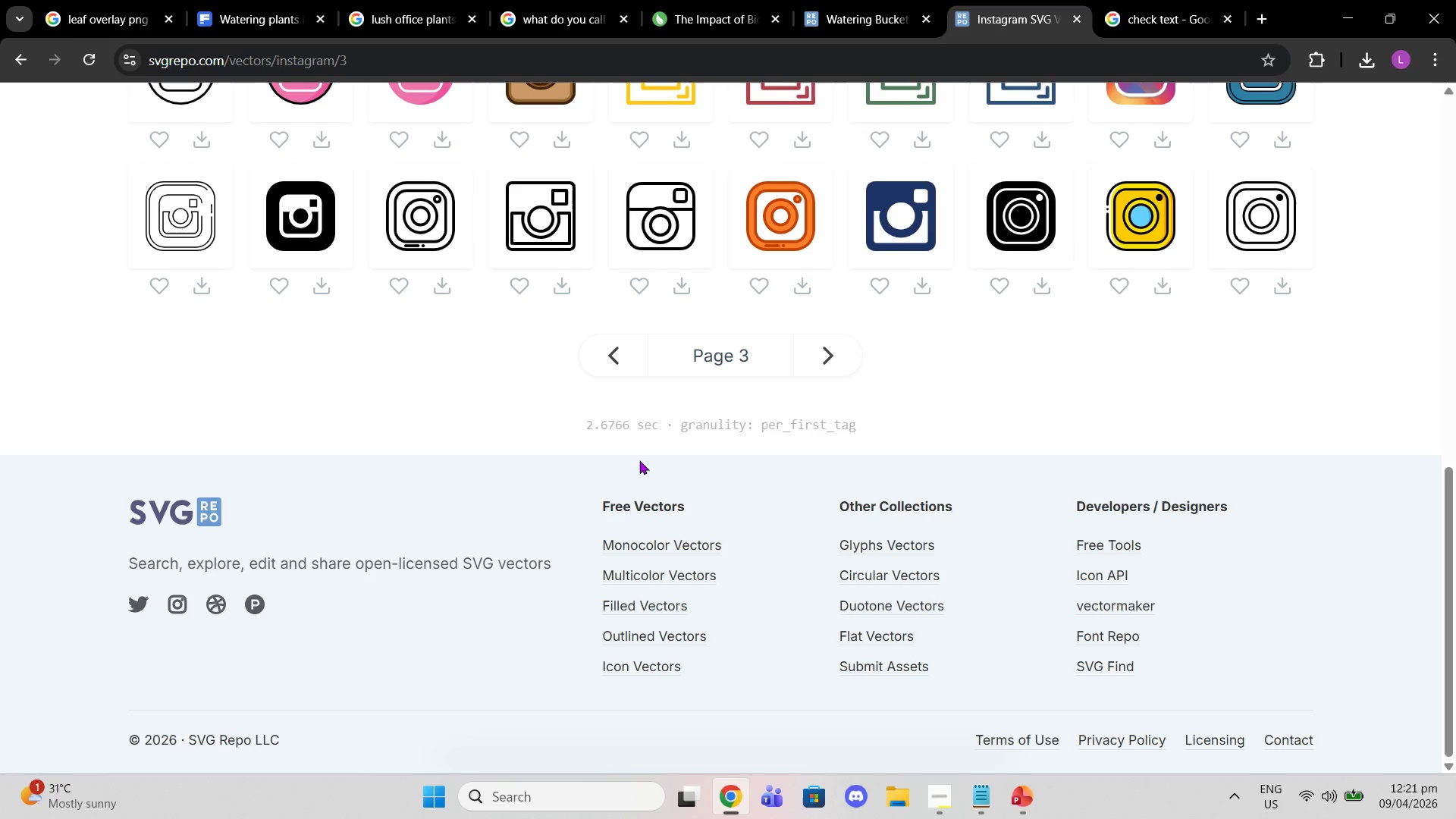 
scroll: coordinate [639, 460], scroll_direction: down, amount: 6.0
 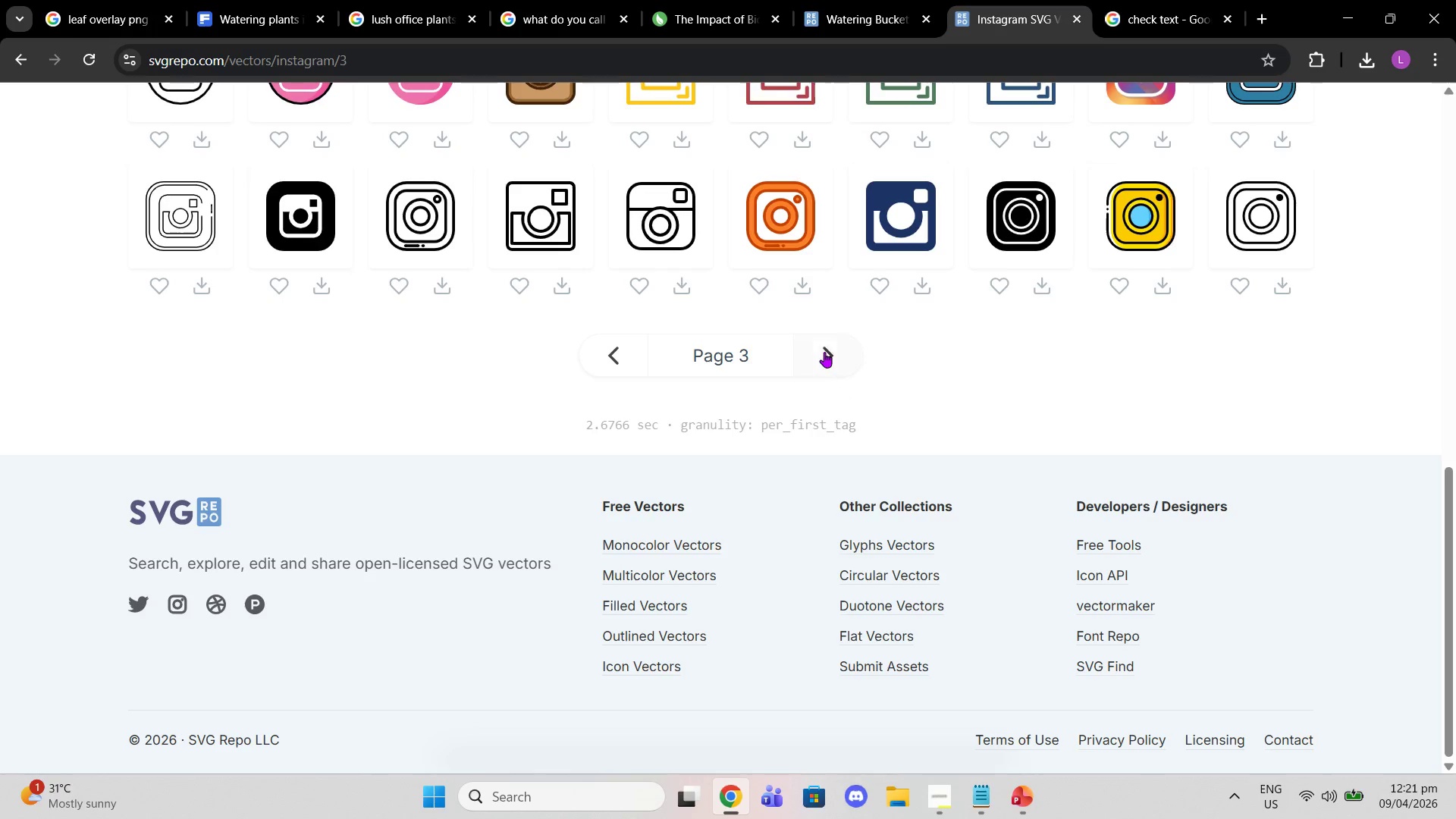 
left_click([821, 344])
 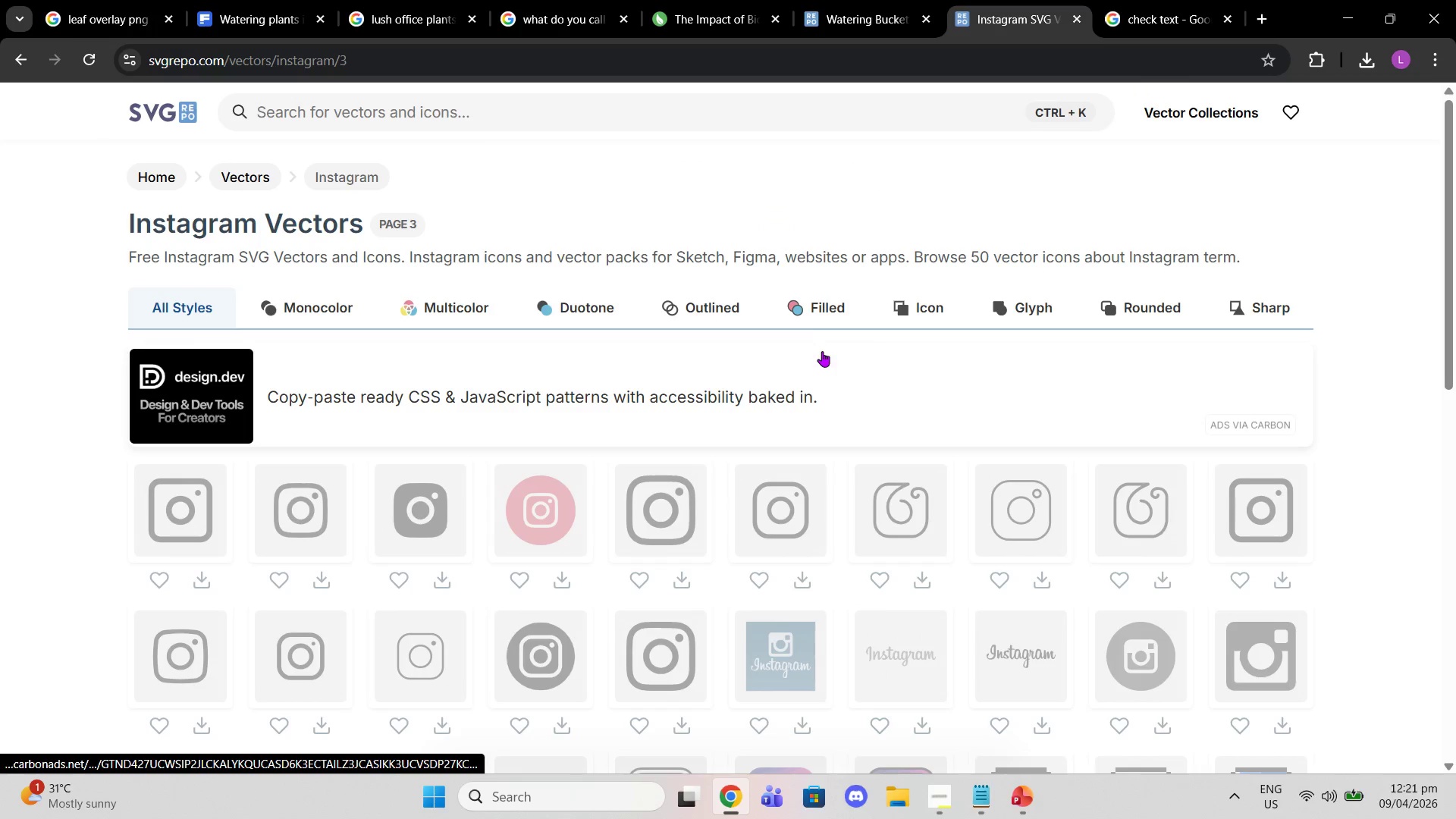 
scroll: coordinate [819, 360], scroll_direction: down, amount: 4.0
 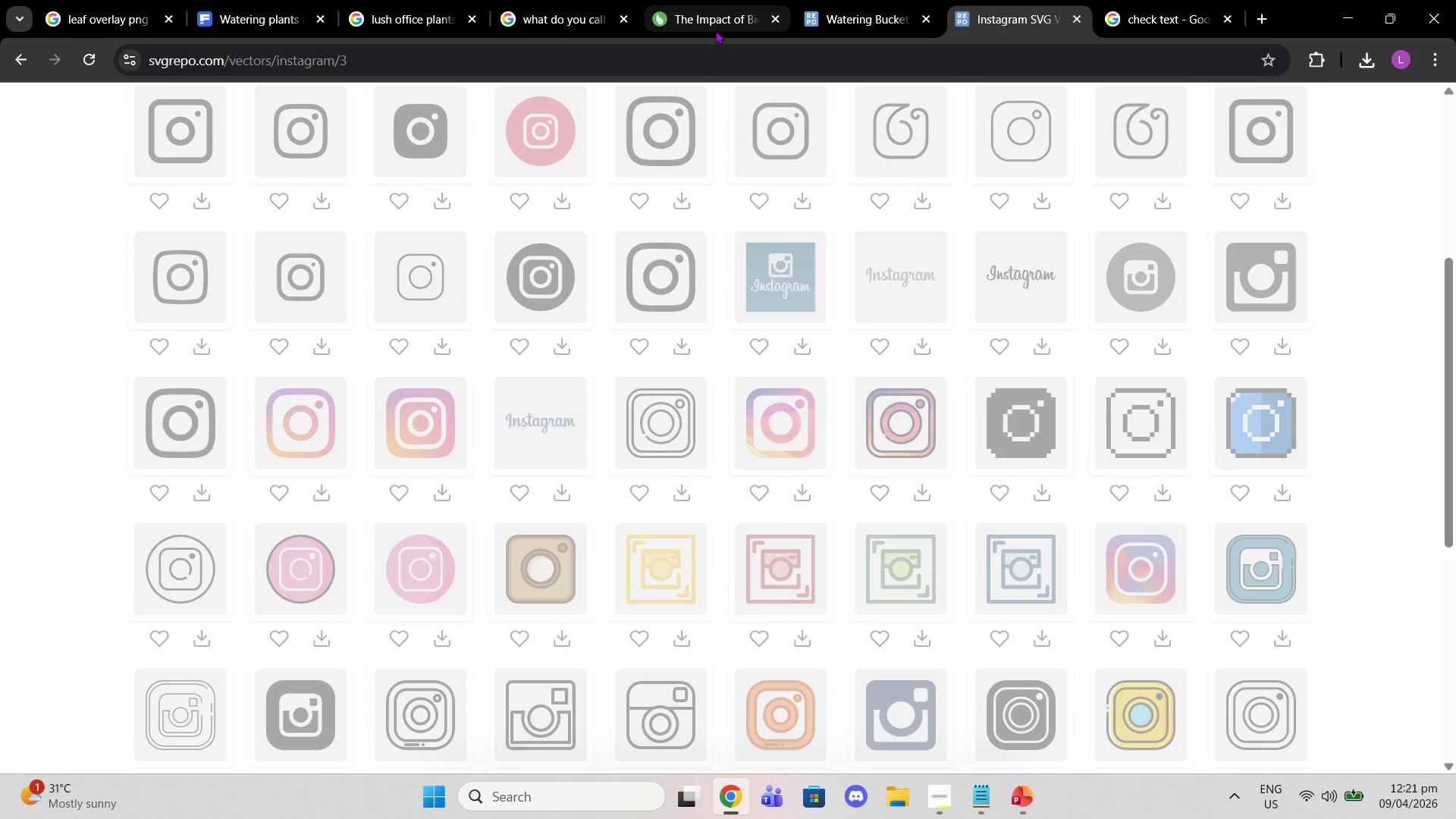 
left_click([700, 23])
 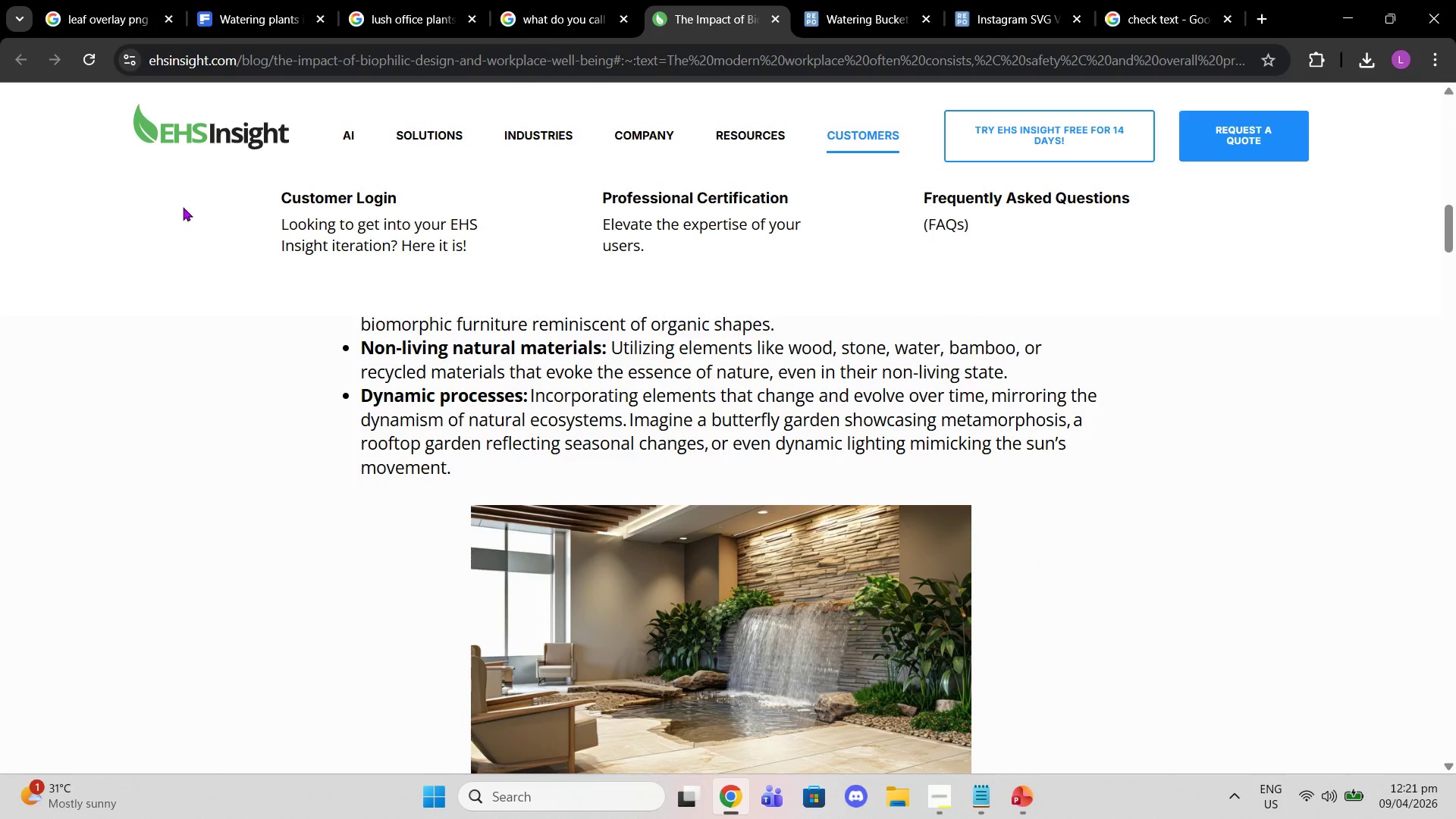 
scroll: coordinate [703, 607], scroll_direction: down, amount: 4.0
 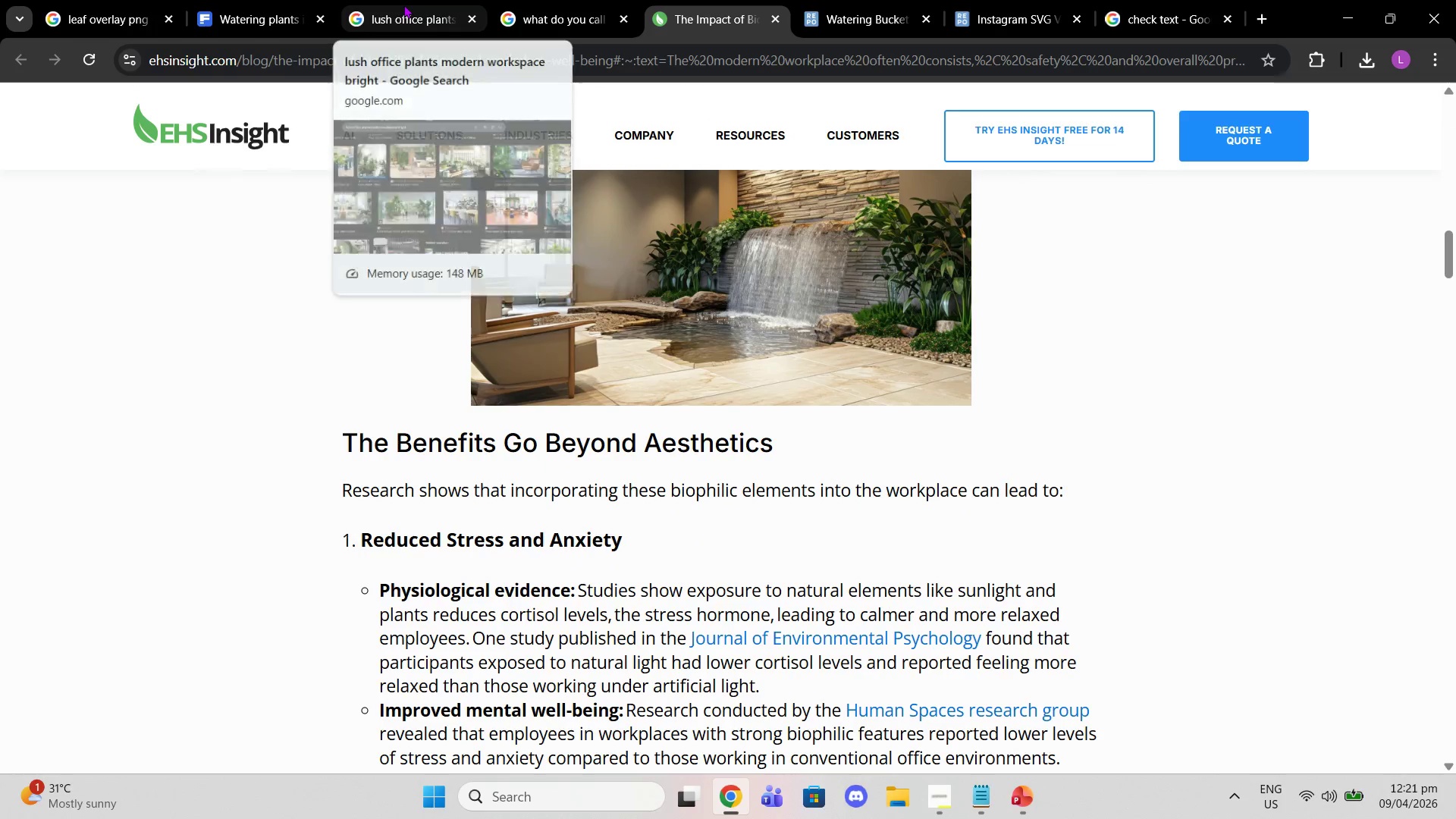 
left_click([414, 21])
 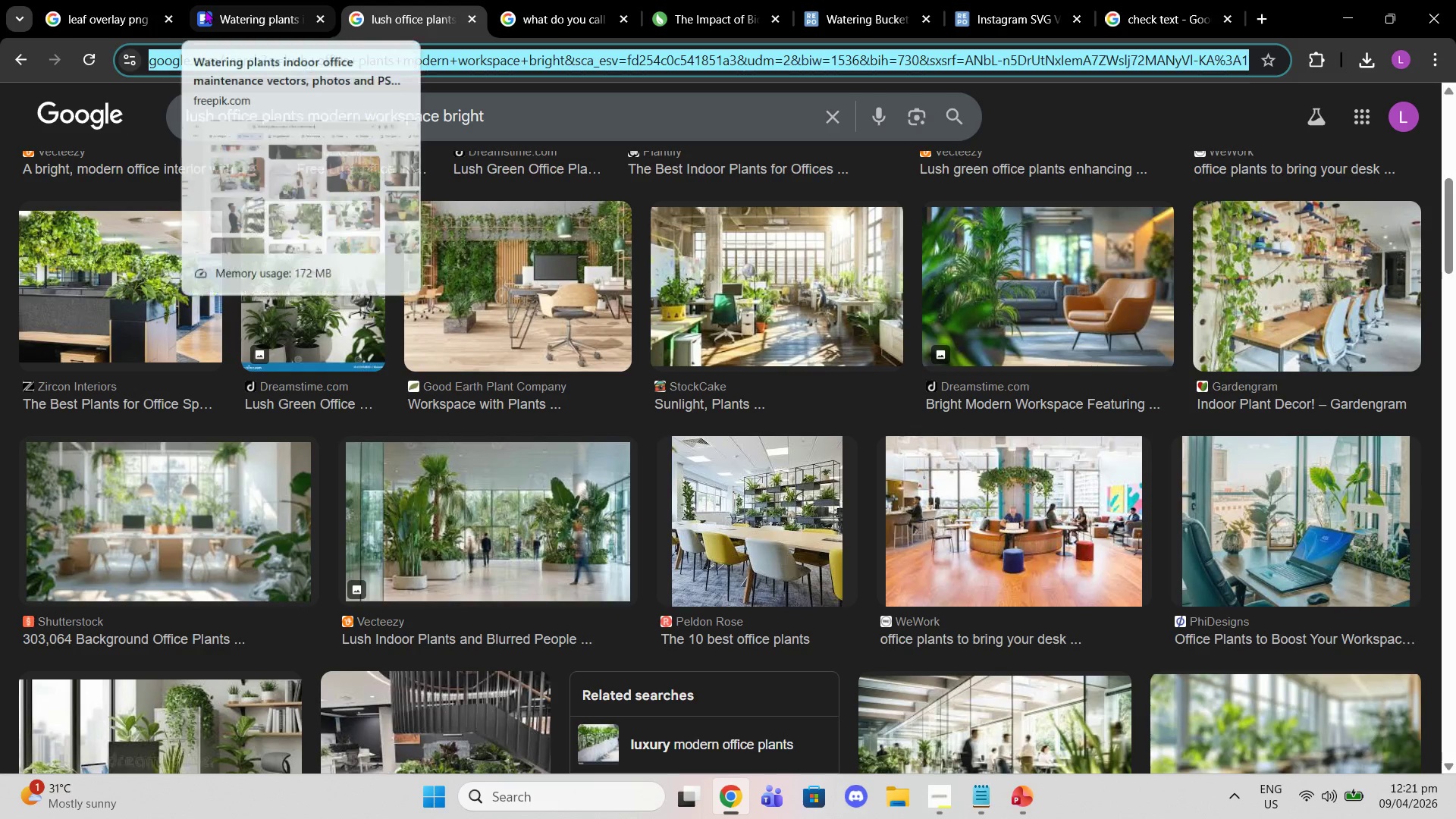 
left_click([205, 10])
 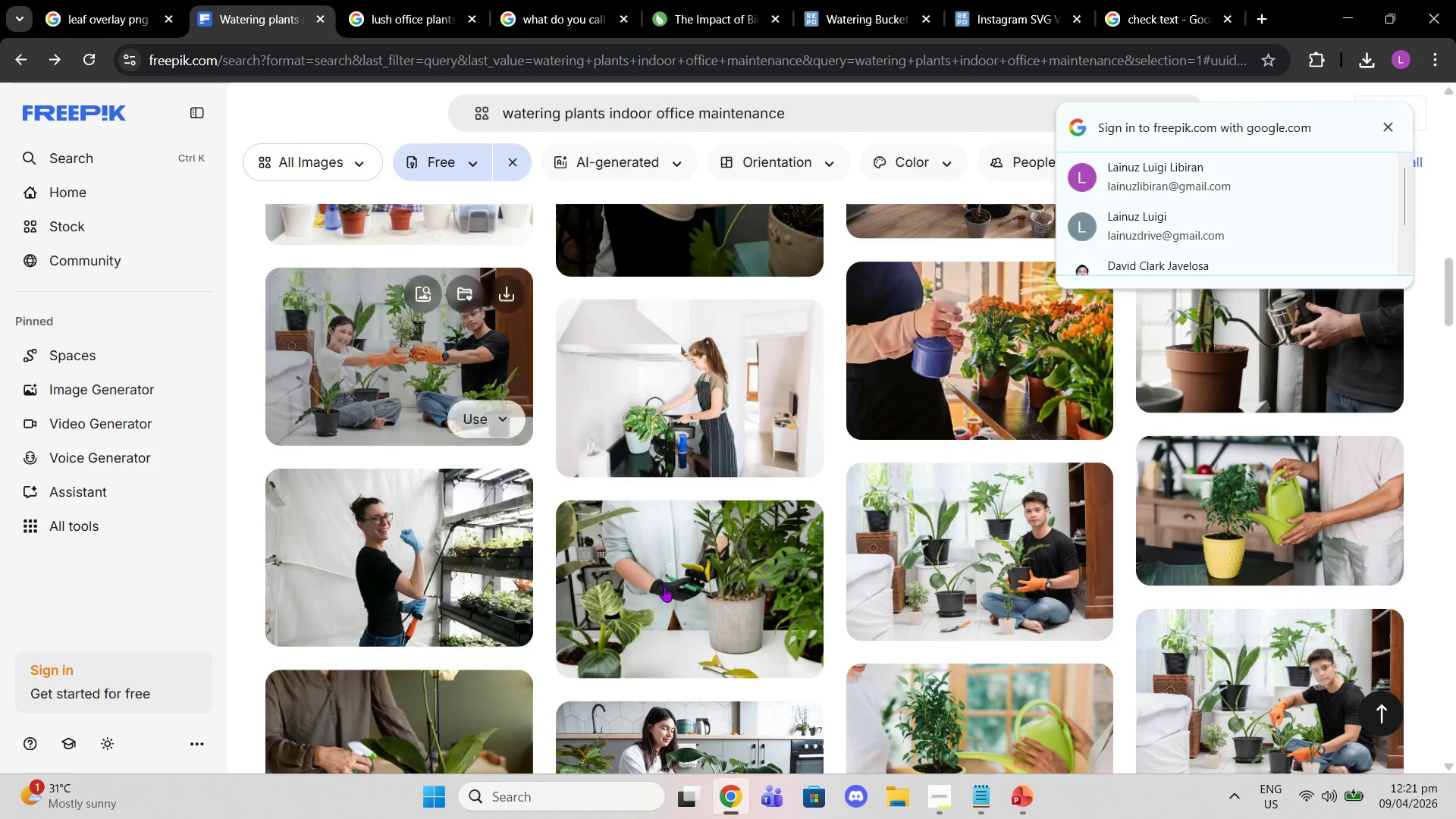 
scroll: coordinate [1047, 431], scroll_direction: down, amount: 41.0
 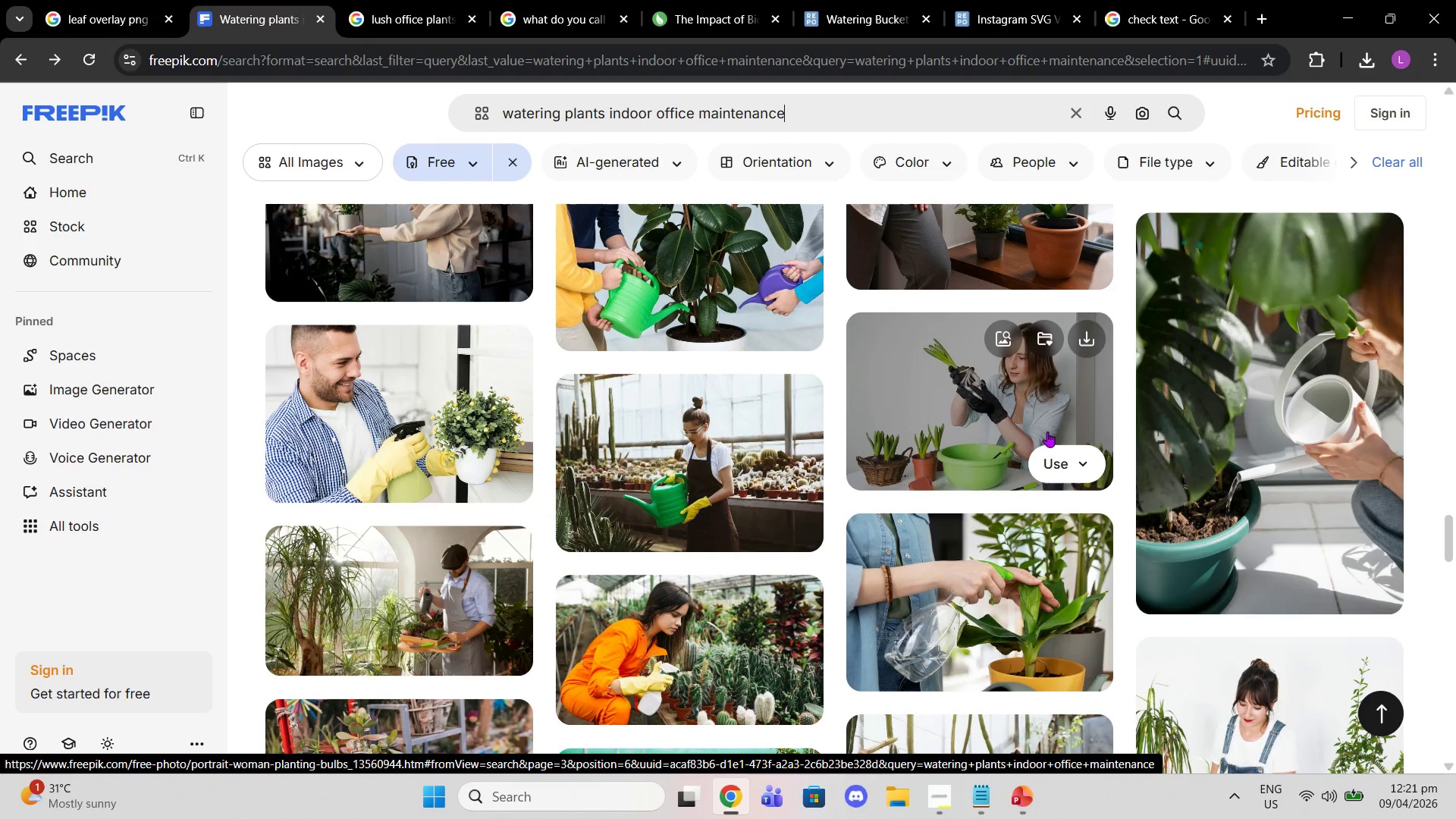 
wait(5.75)
 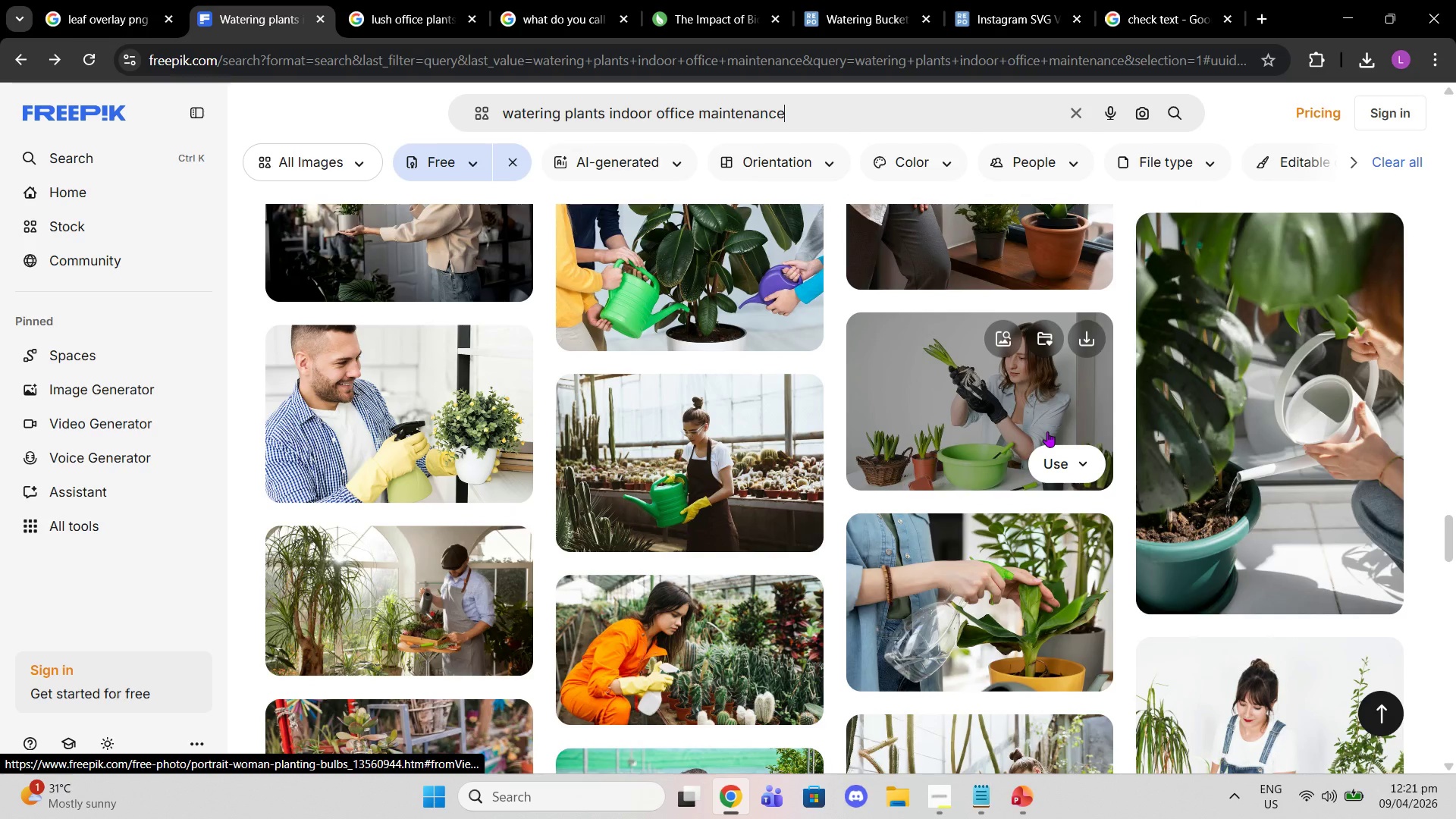 
scroll: coordinate [918, 393], scroll_direction: down, amount: 11.0
 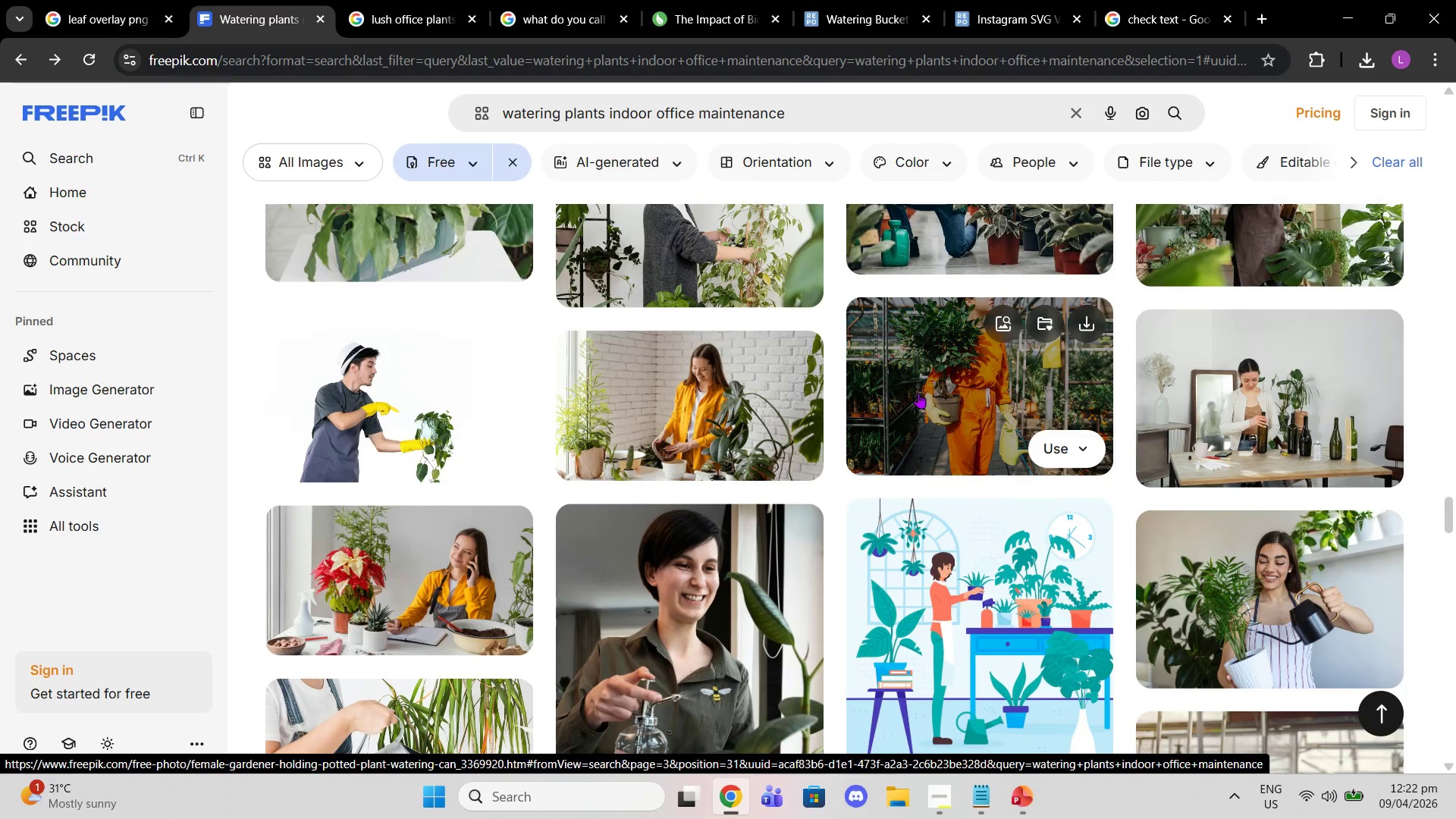 
scroll: coordinate [801, 434], scroll_direction: down, amount: 17.0
 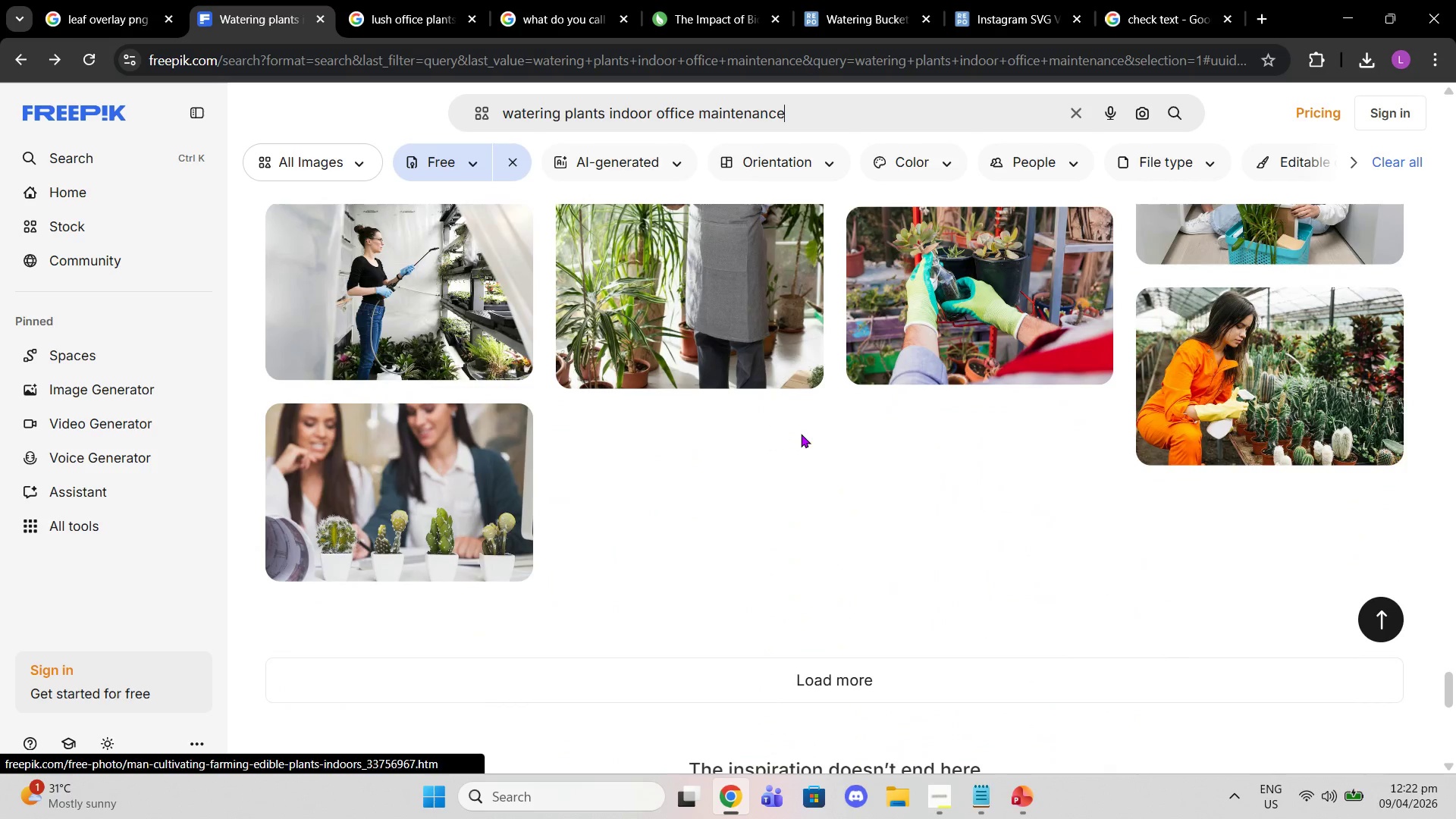 
scroll: coordinate [801, 434], scroll_direction: down, amount: 1.0
 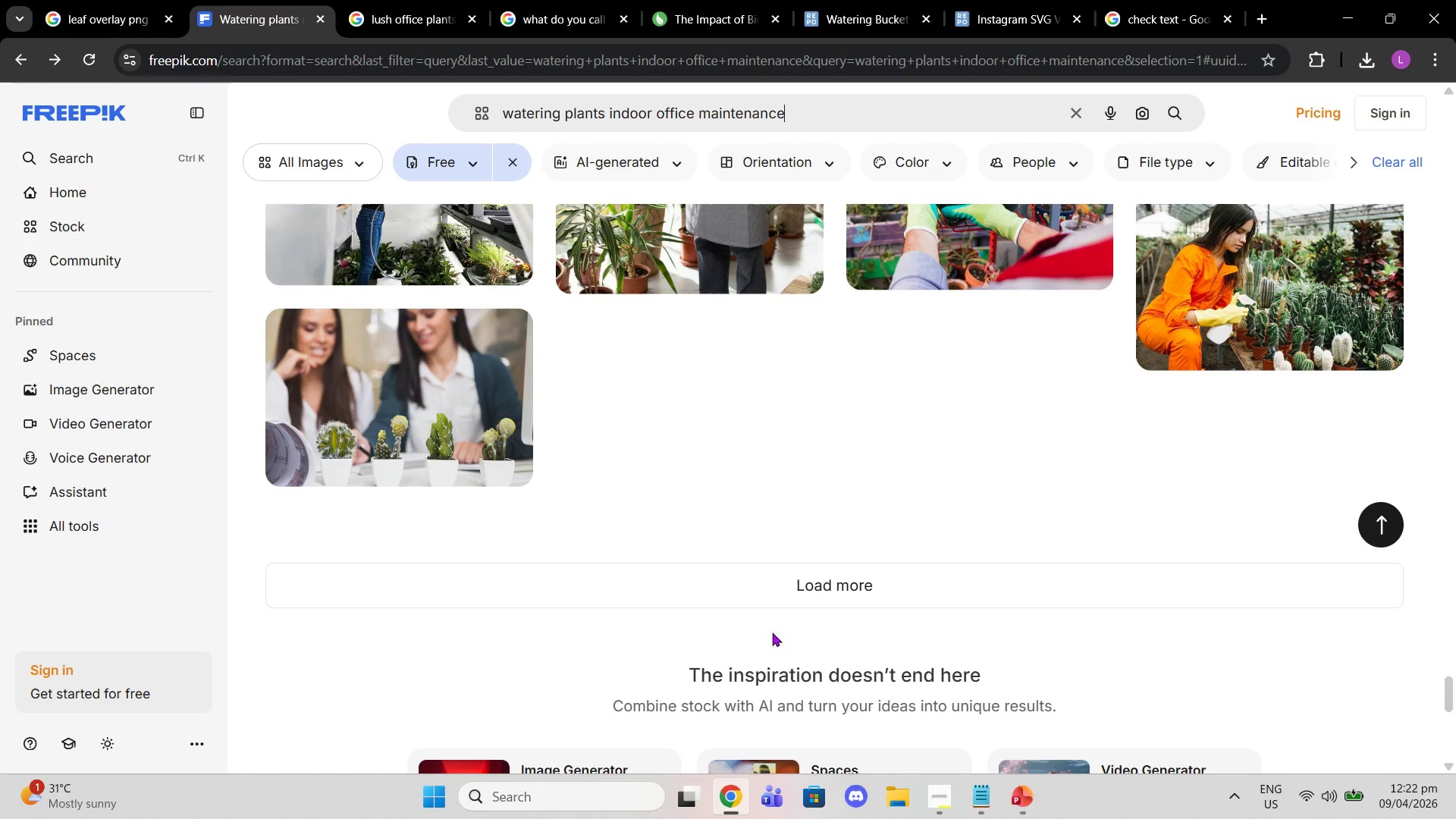 
left_click([772, 570])
 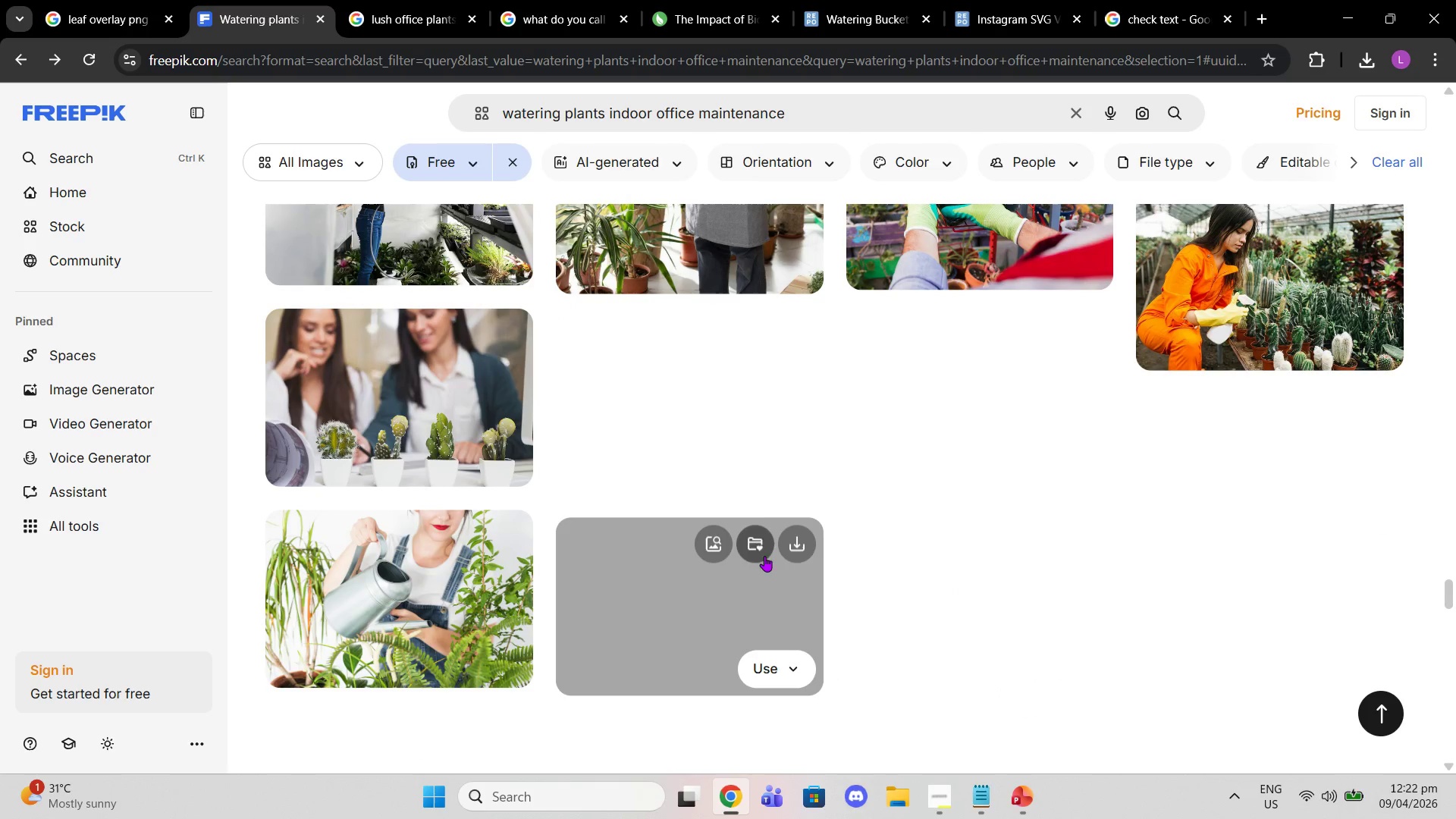 
scroll: coordinate [759, 514], scroll_direction: down, amount: 4.0
 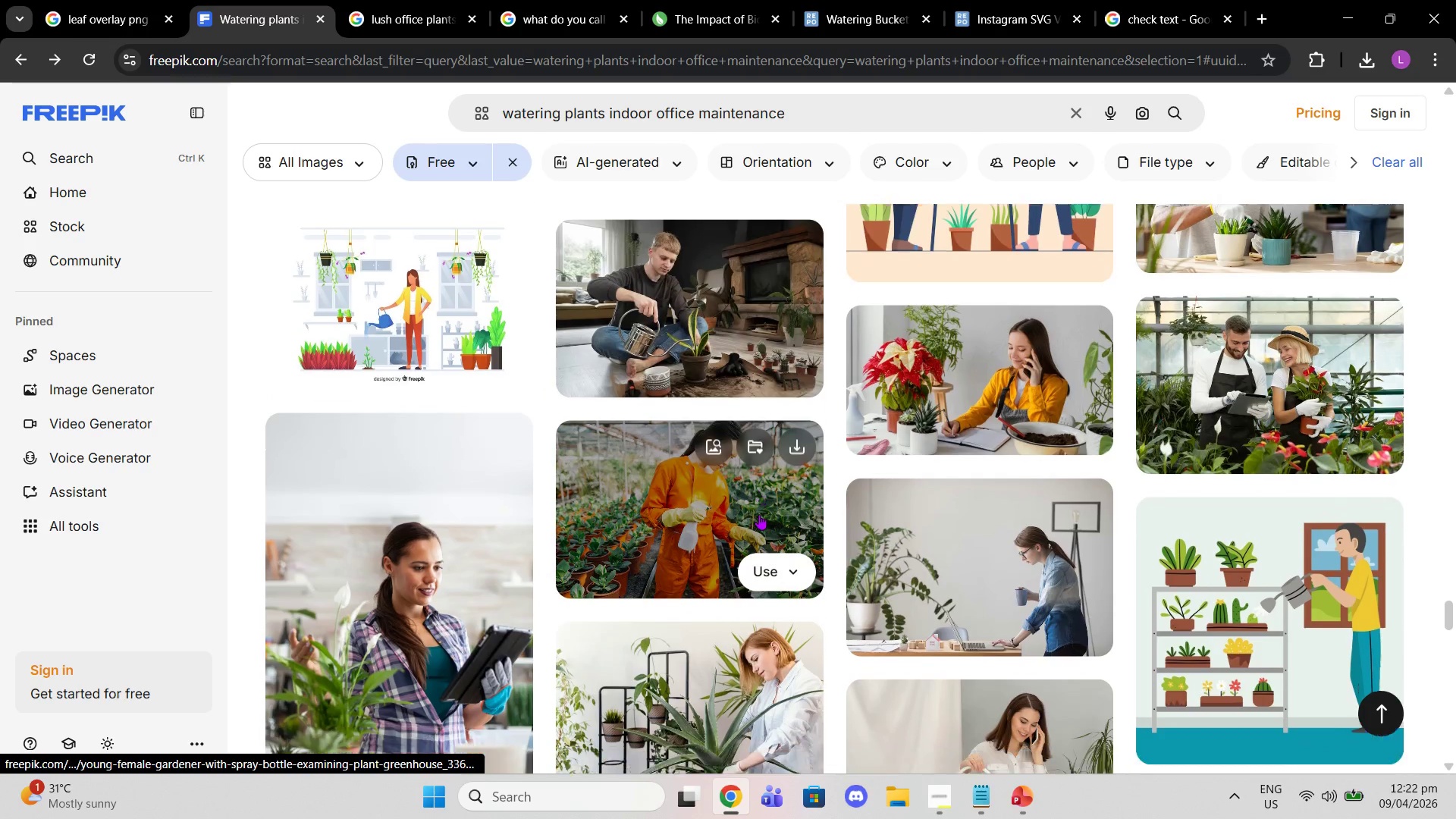 
mouse_move([745, 488])
 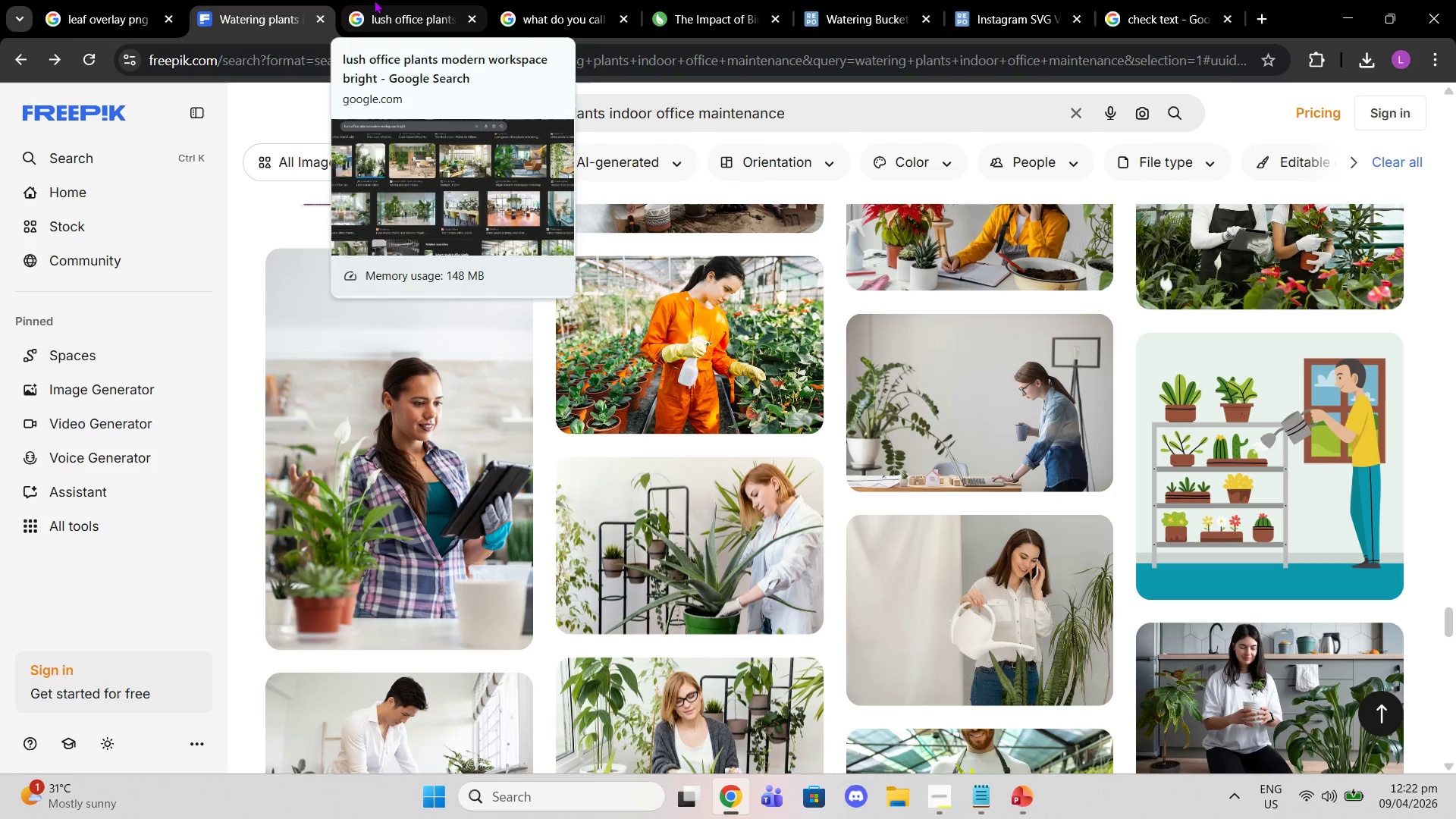 
left_click([371, 25])
 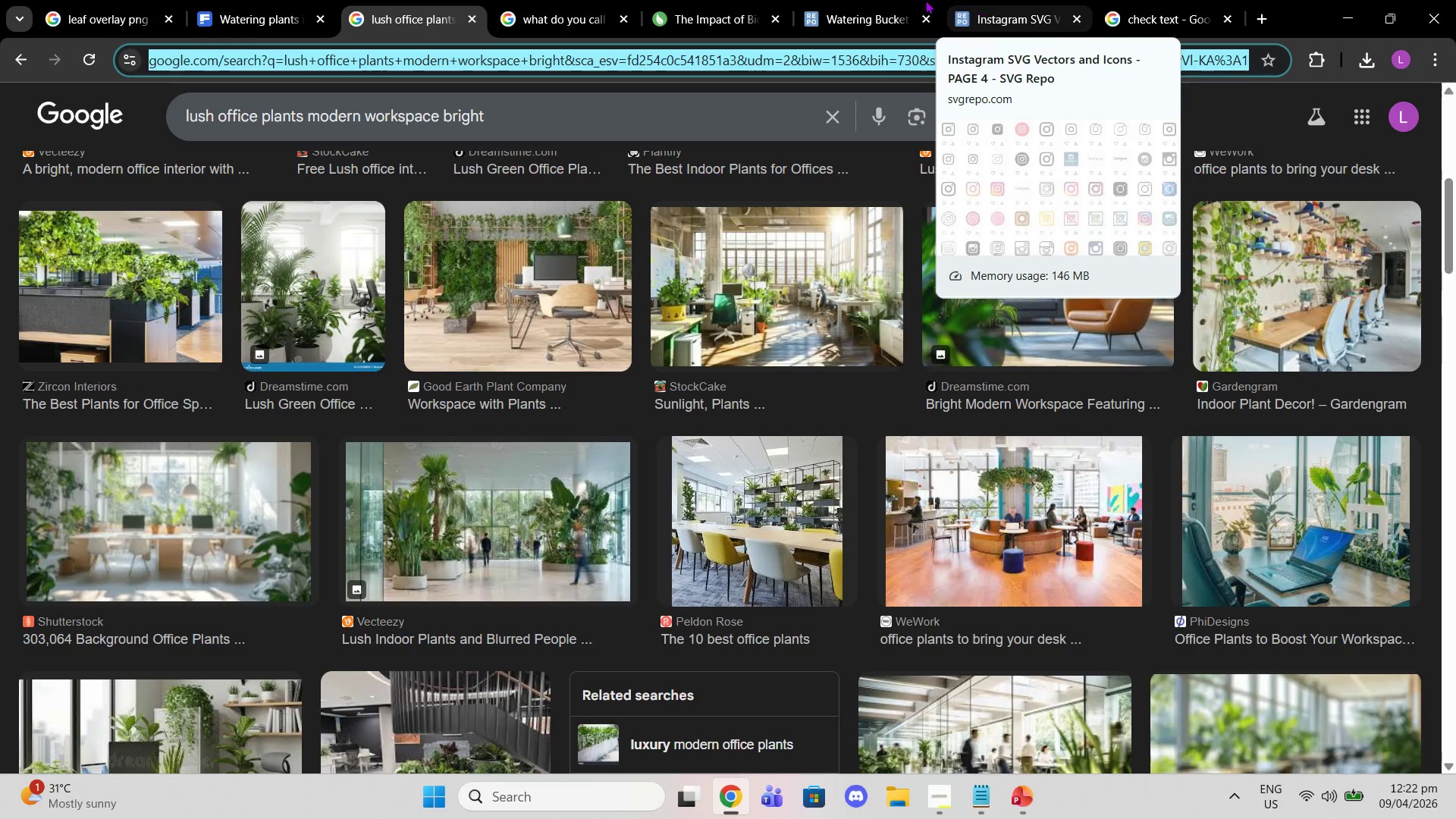 
left_click([869, 0])
 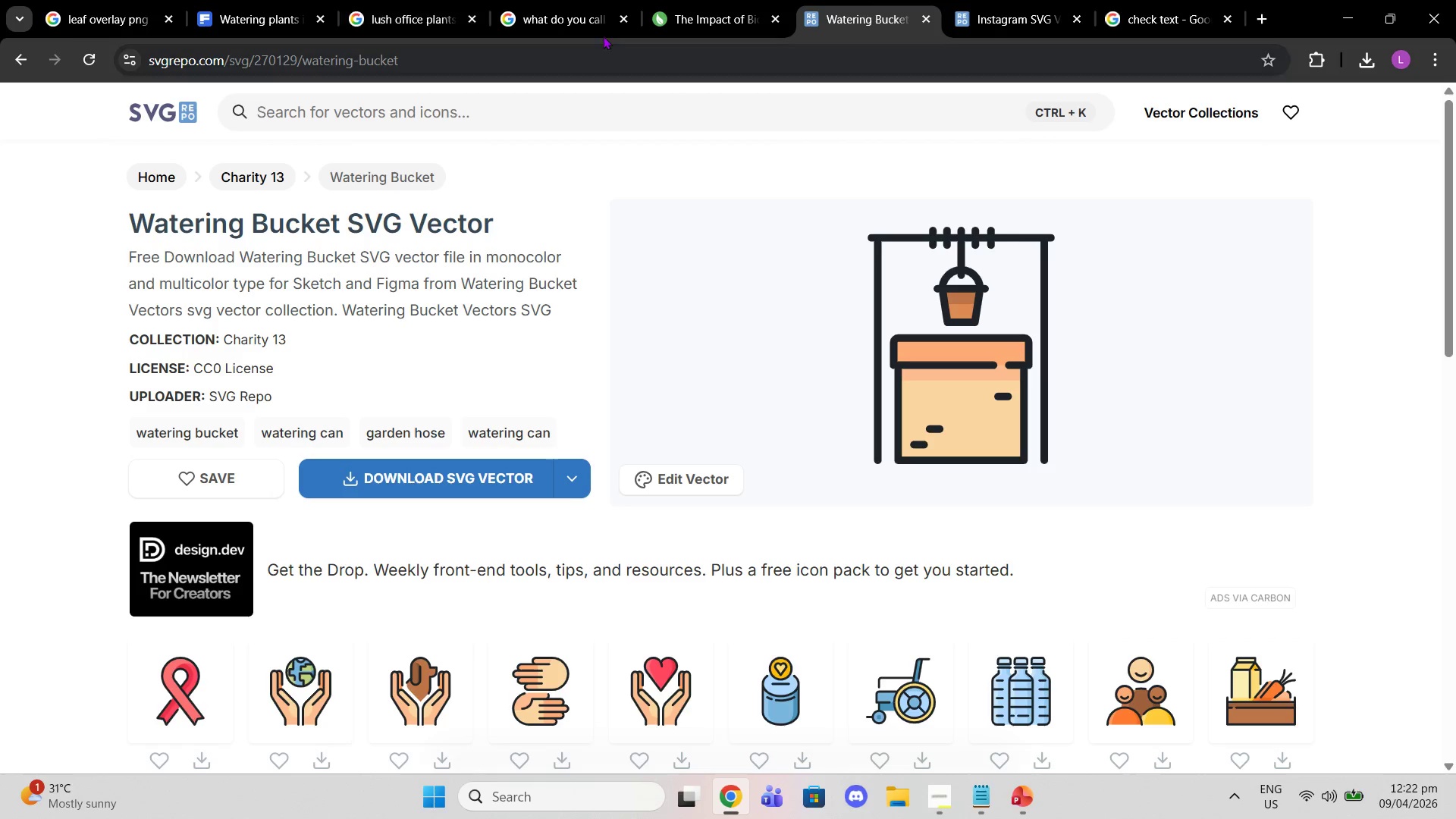 
left_click([552, 14])
 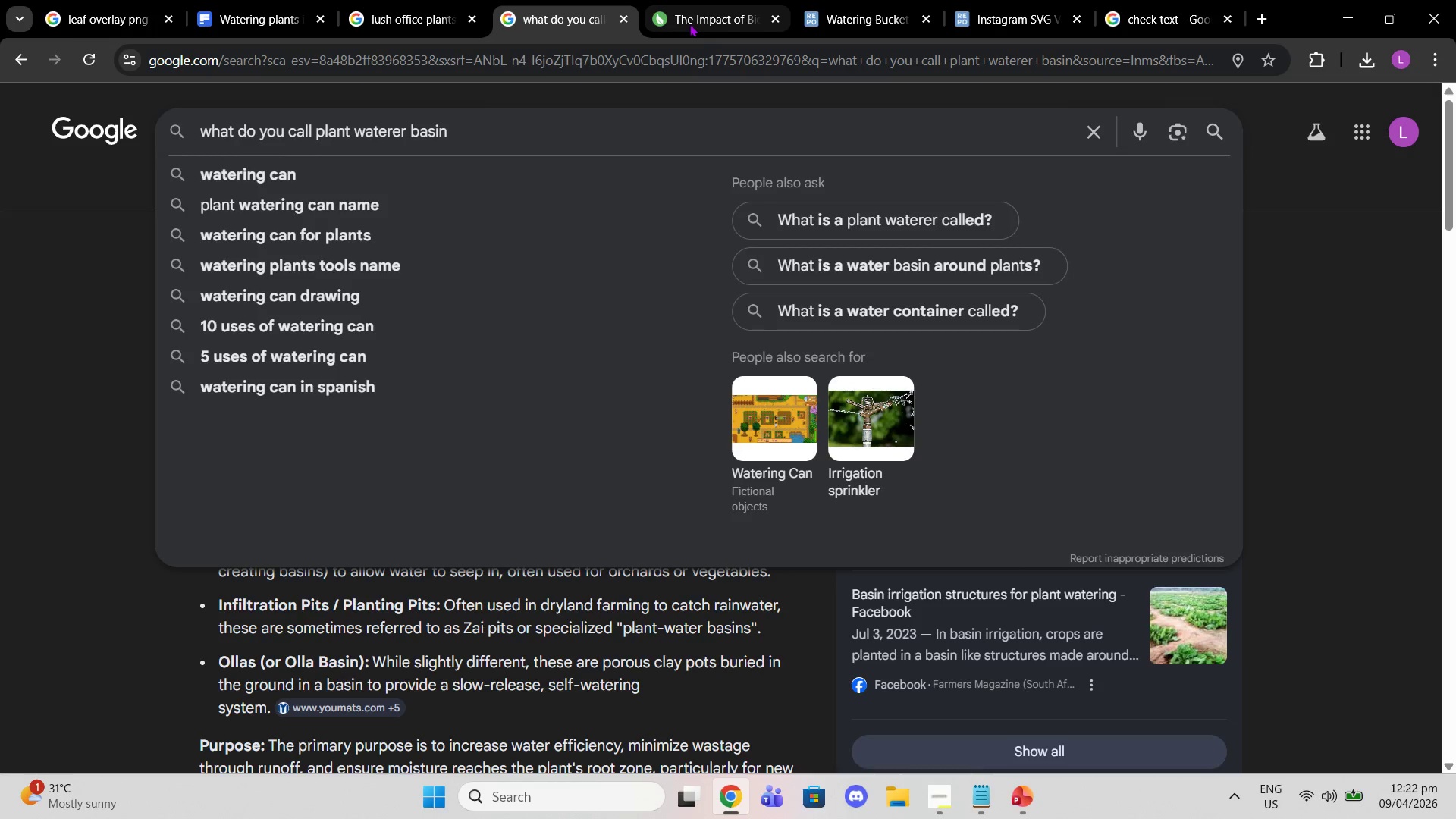 
left_click([689, 23])
 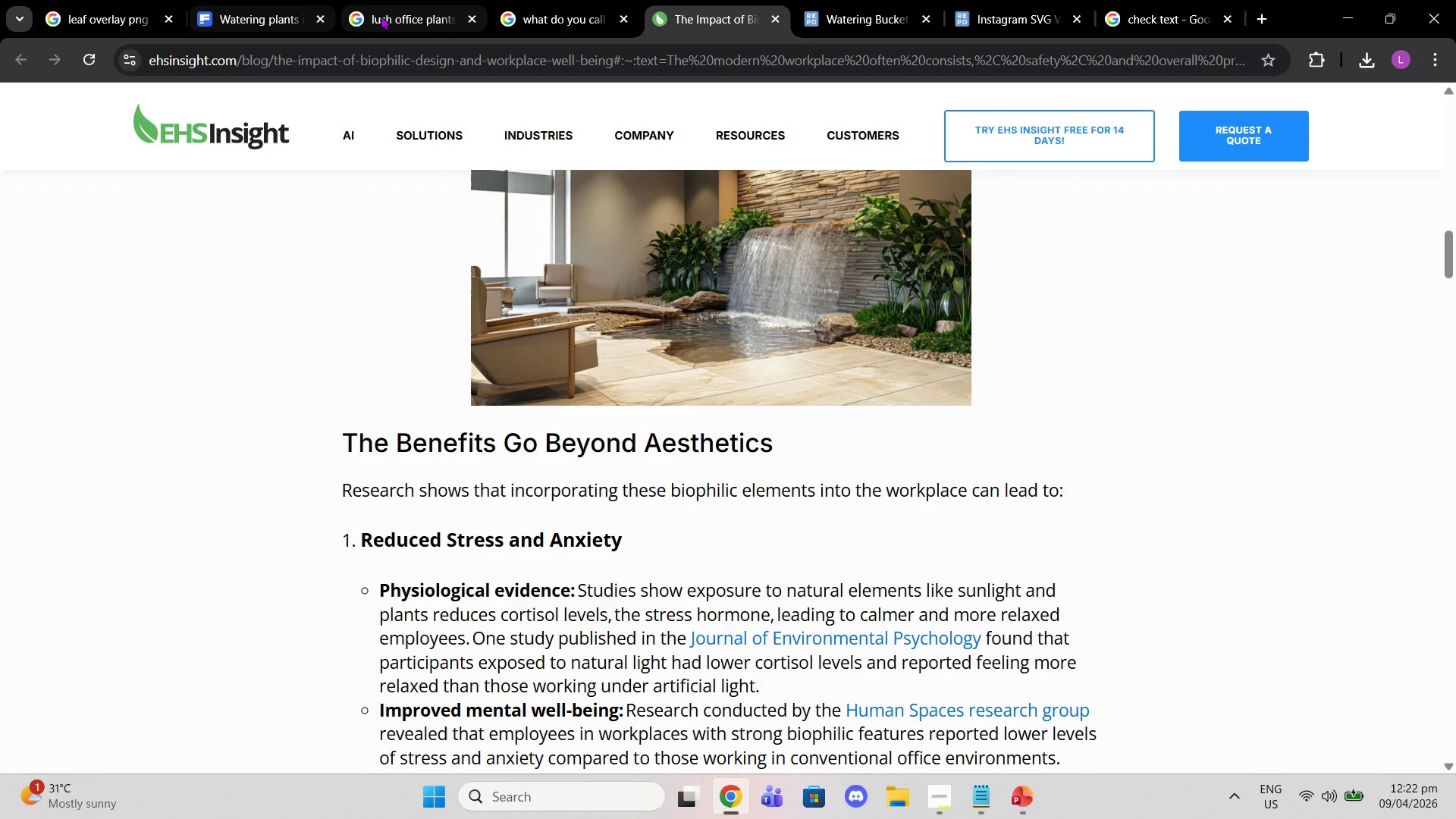 
left_click([381, 16])
 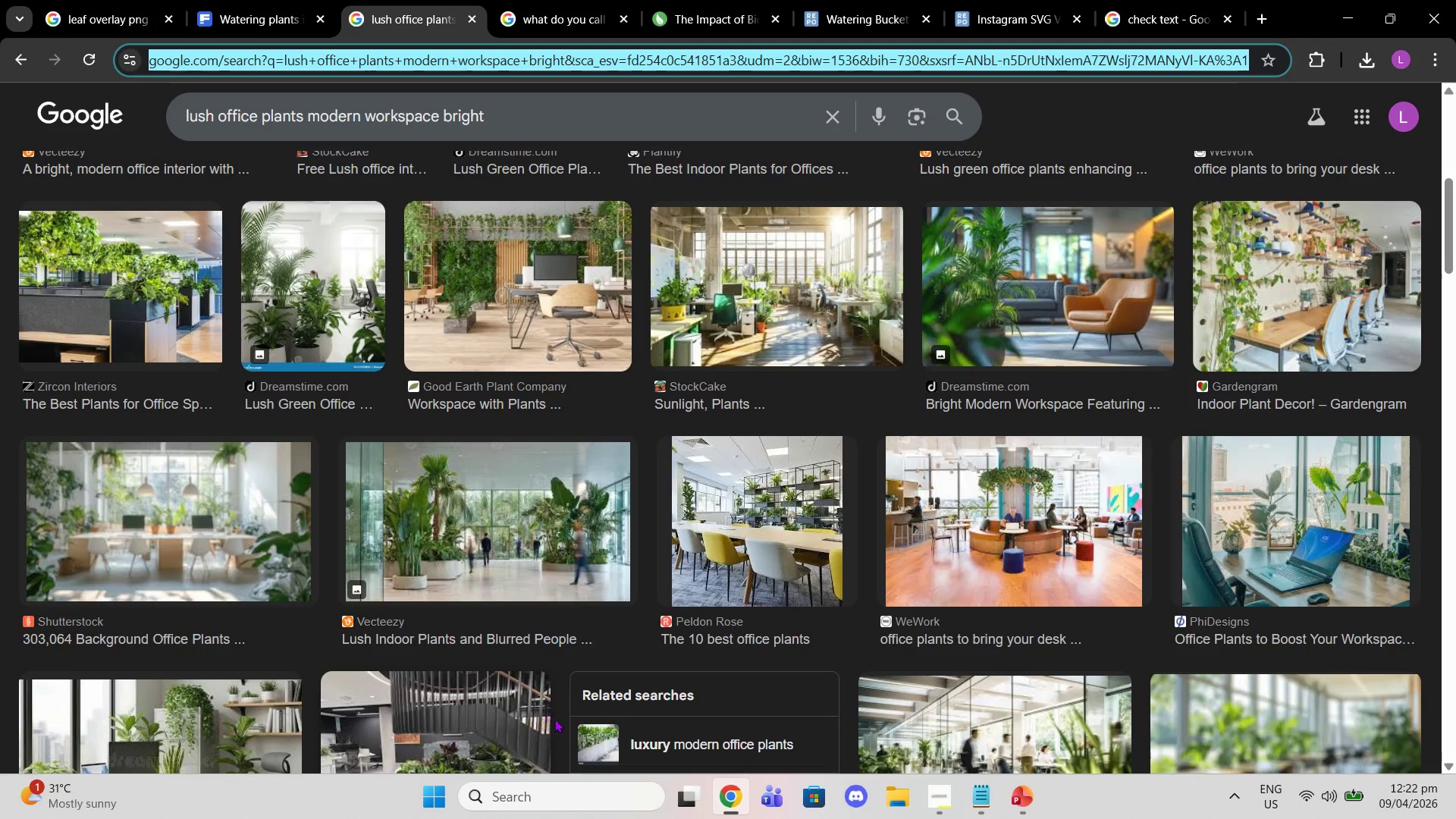 
scroll: coordinate [552, 805], scroll_direction: down, amount: 5.0
 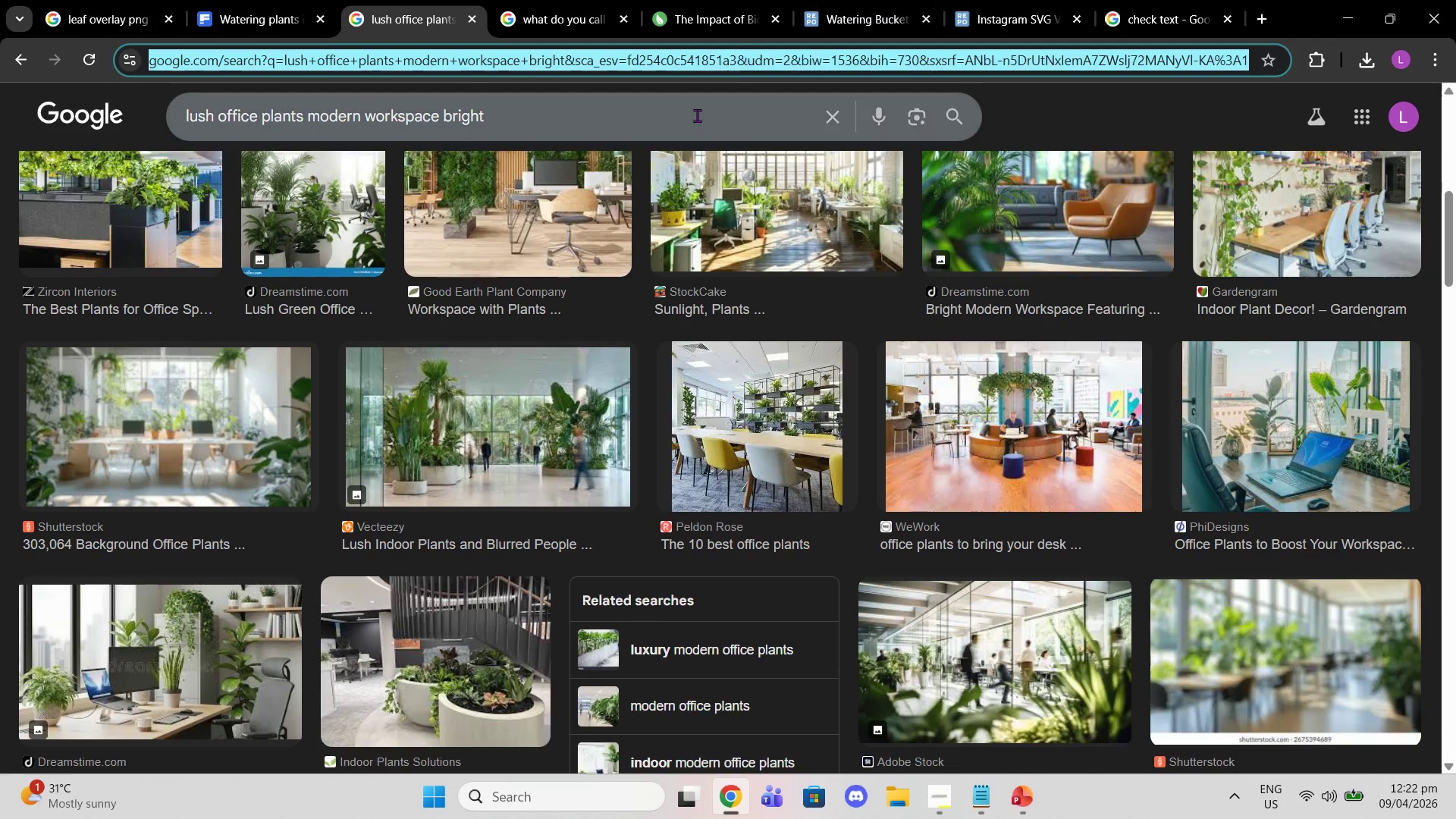 
left_click([695, 121])
 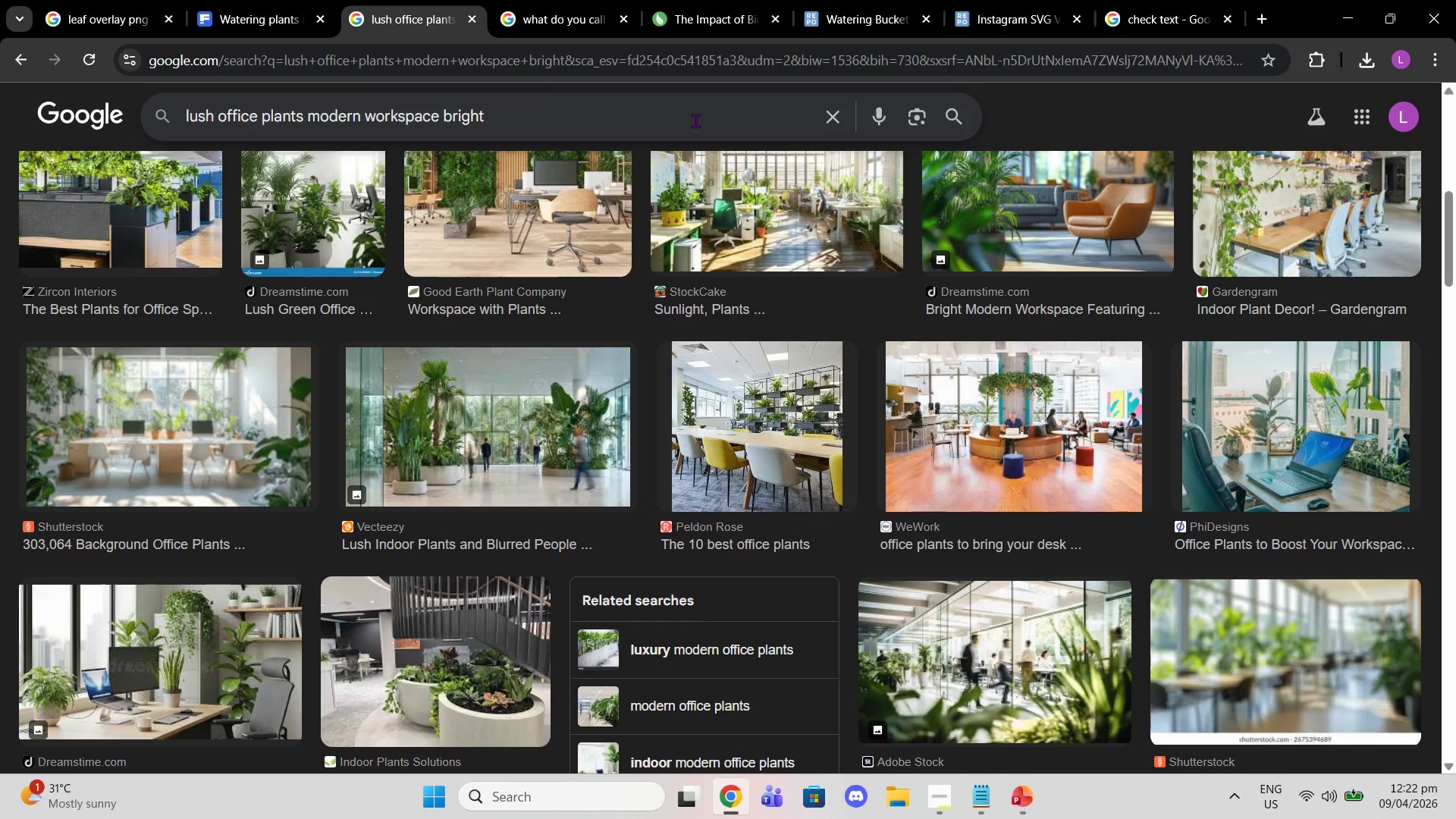 
key(Enter)
 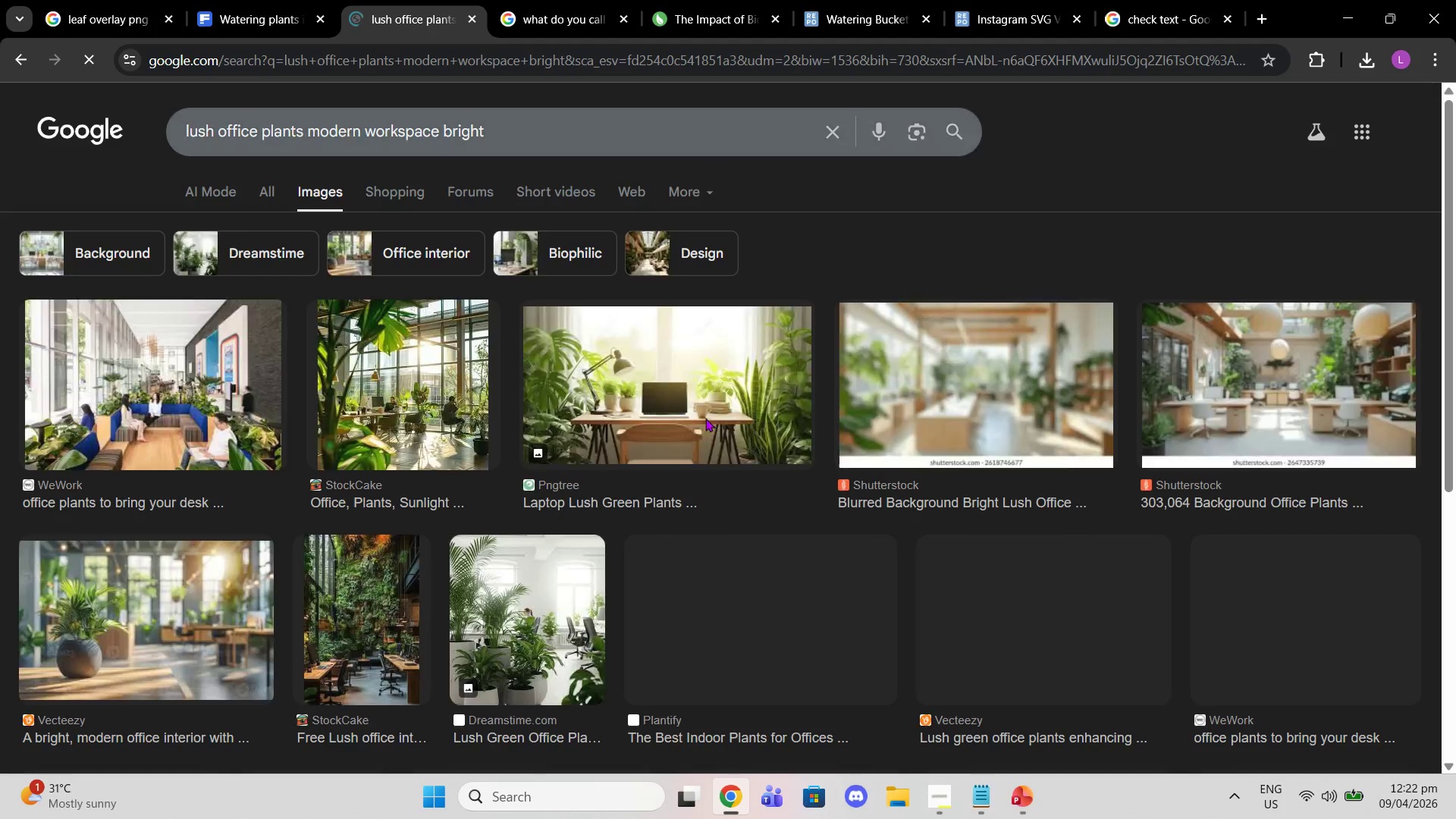 
scroll: coordinate [804, 396], scroll_direction: down, amount: 40.0
 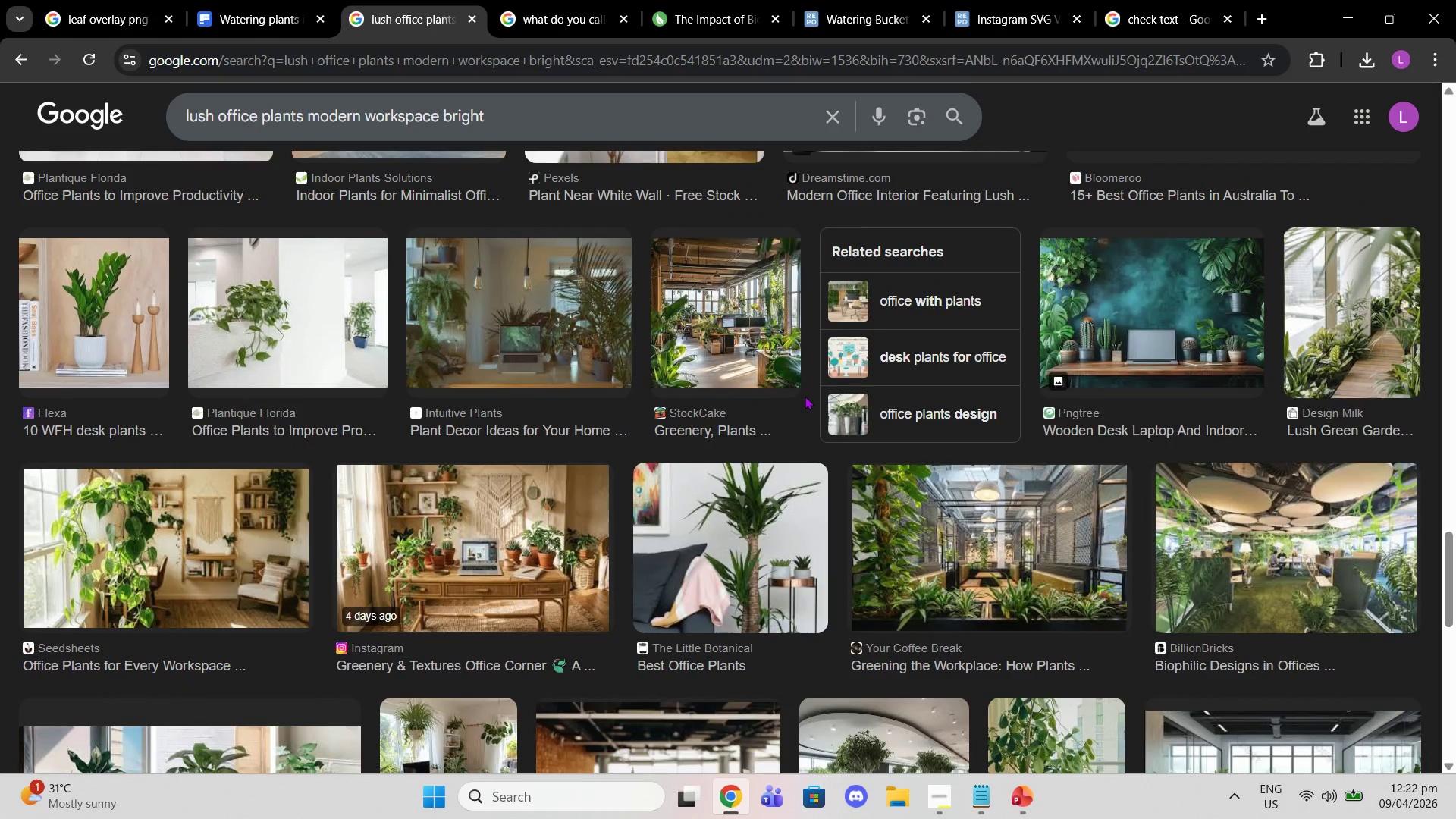 
scroll: coordinate [718, 435], scroll_direction: down, amount: 9.0
 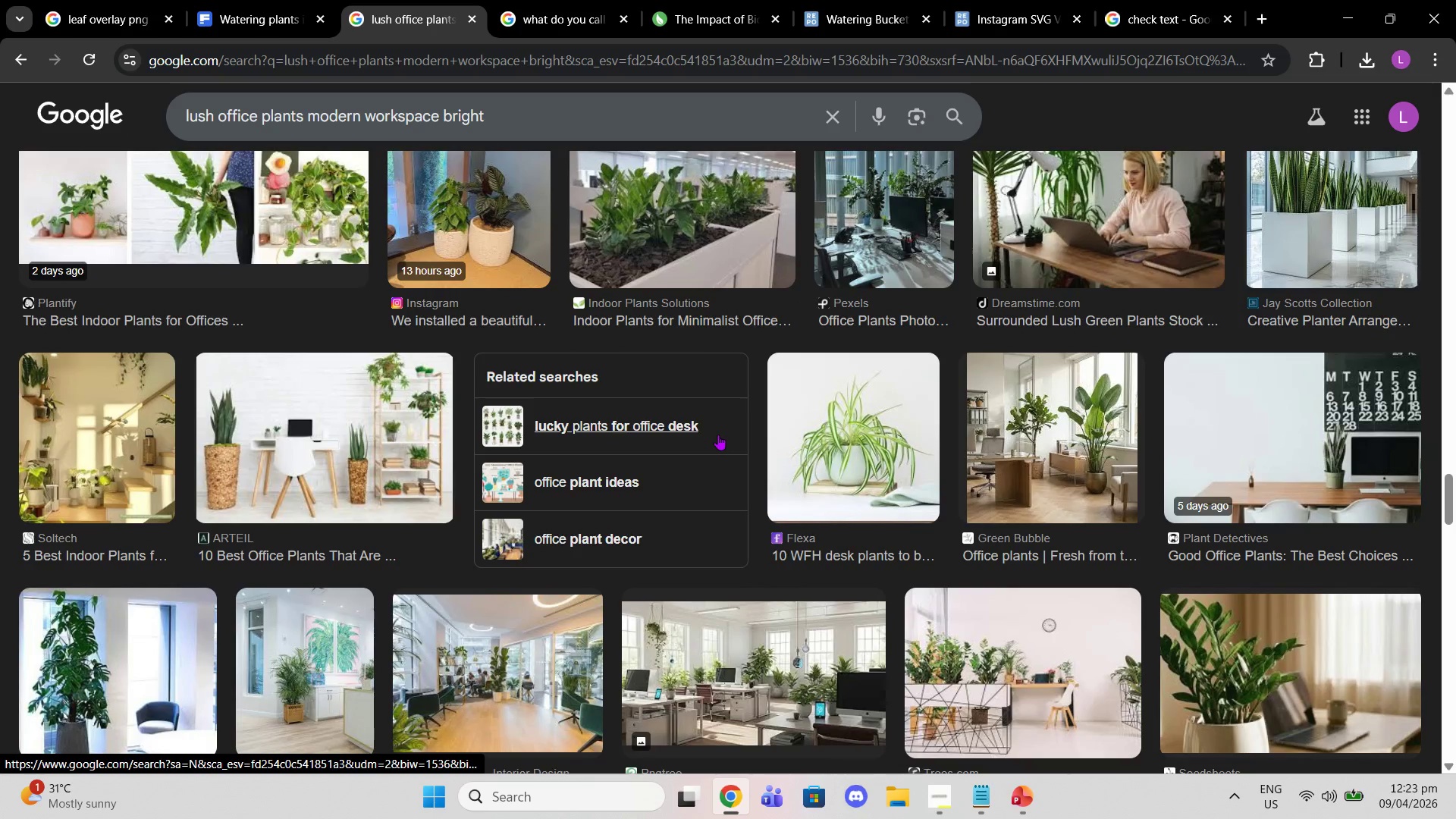 
scroll: coordinate [786, 441], scroll_direction: down, amount: 34.0
 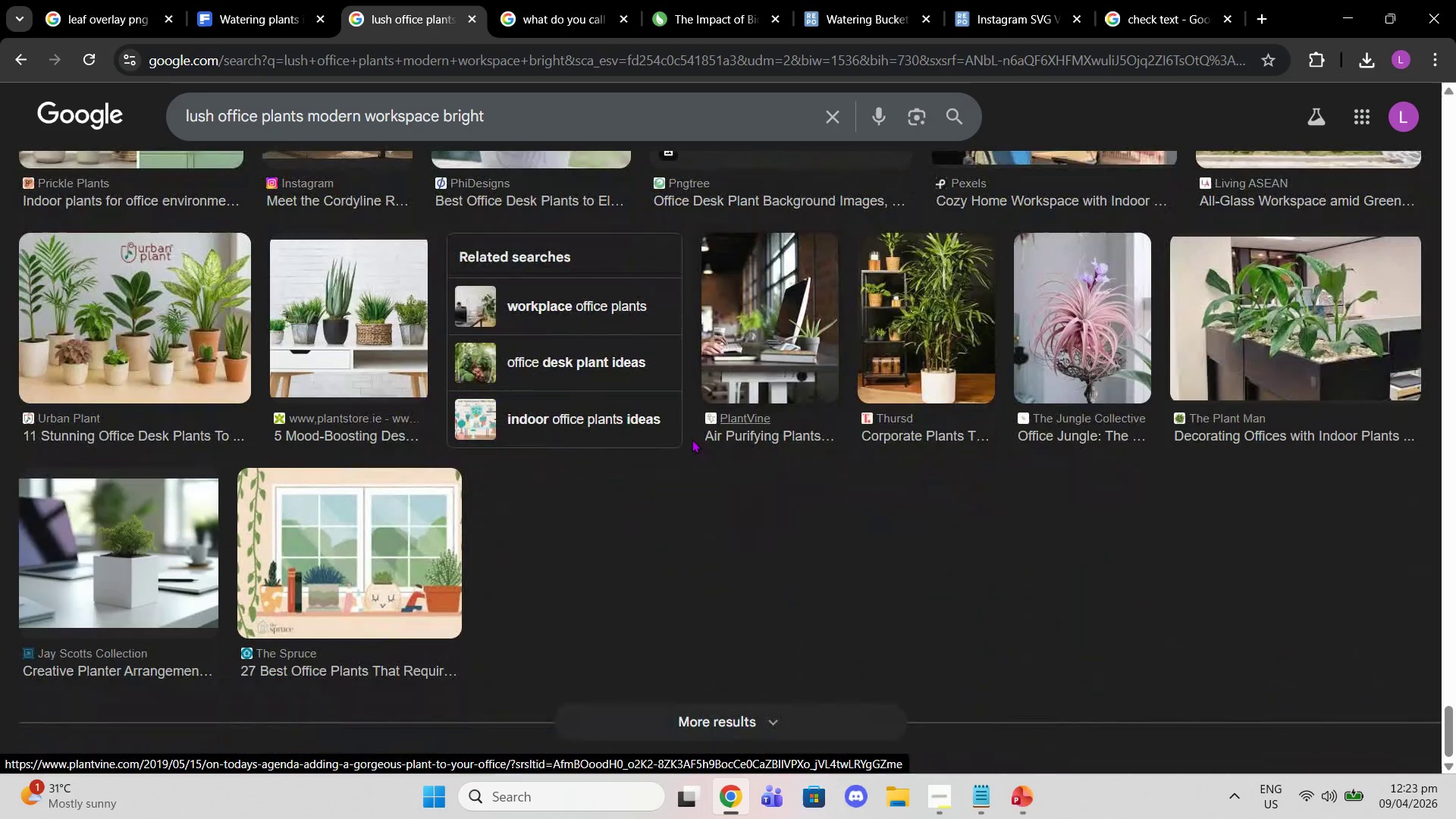 
scroll: coordinate [692, 439], scroll_direction: down, amount: 2.0
 